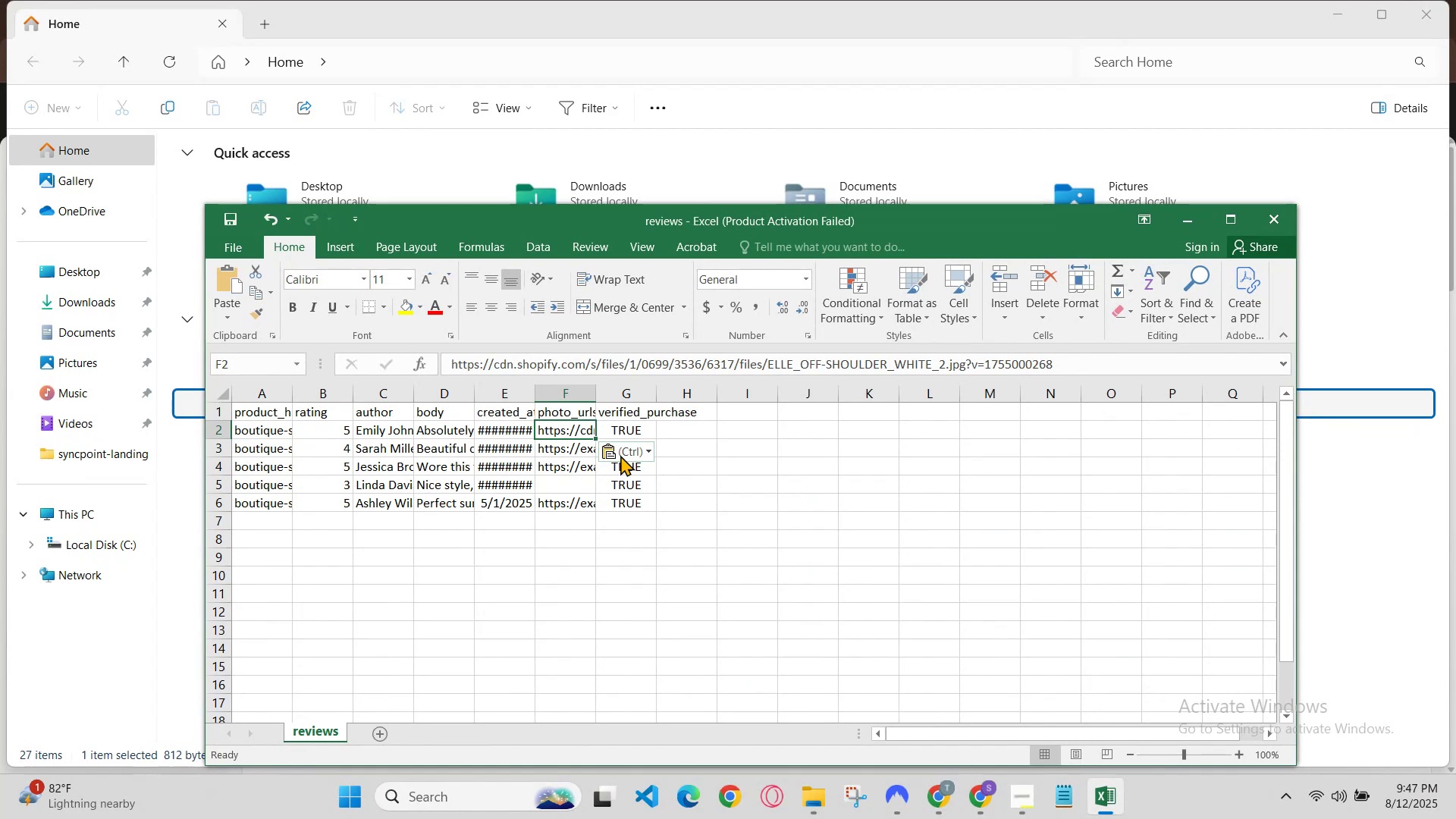 
double_click([620, 454])
 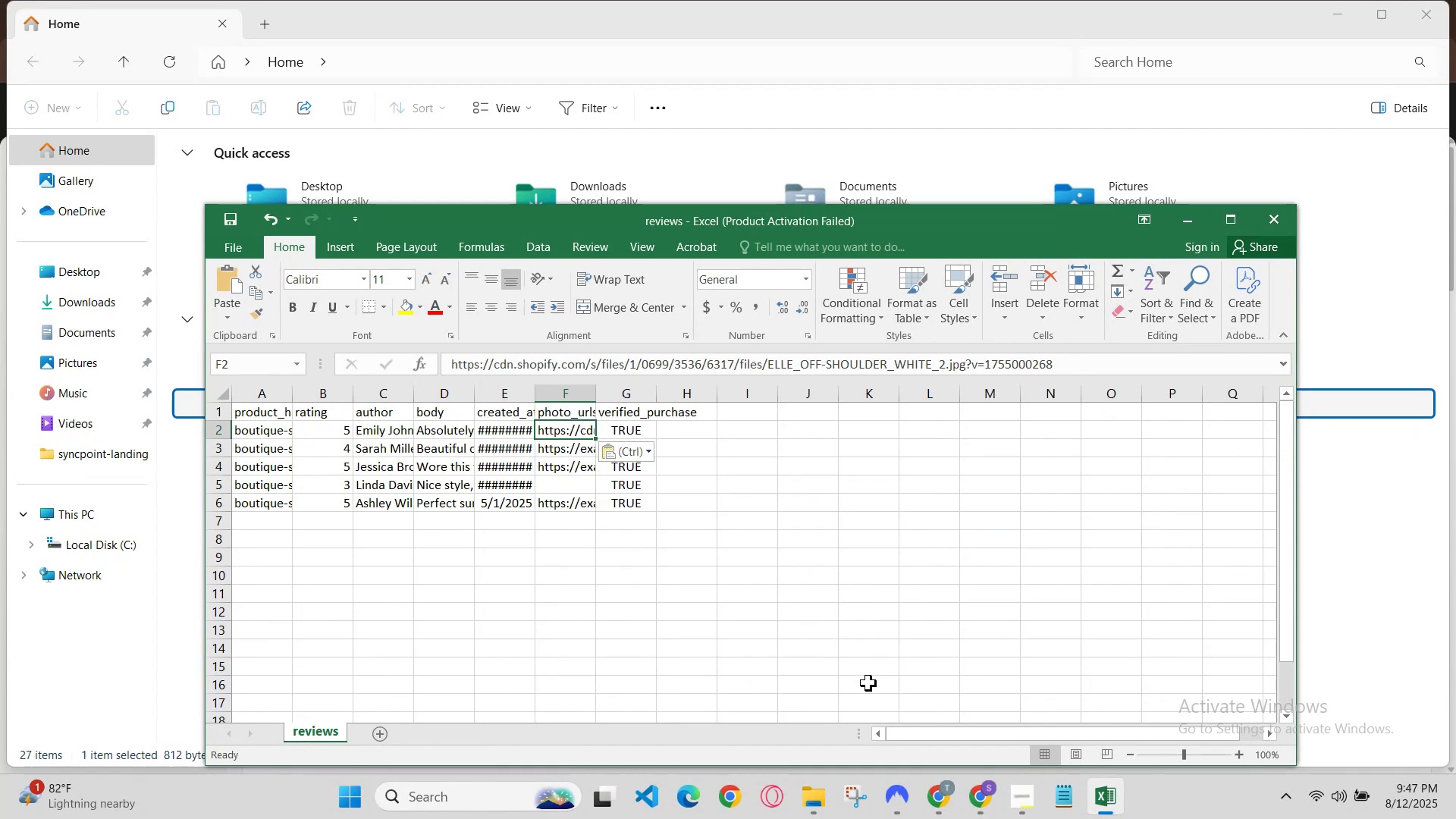 
left_click([932, 786])
 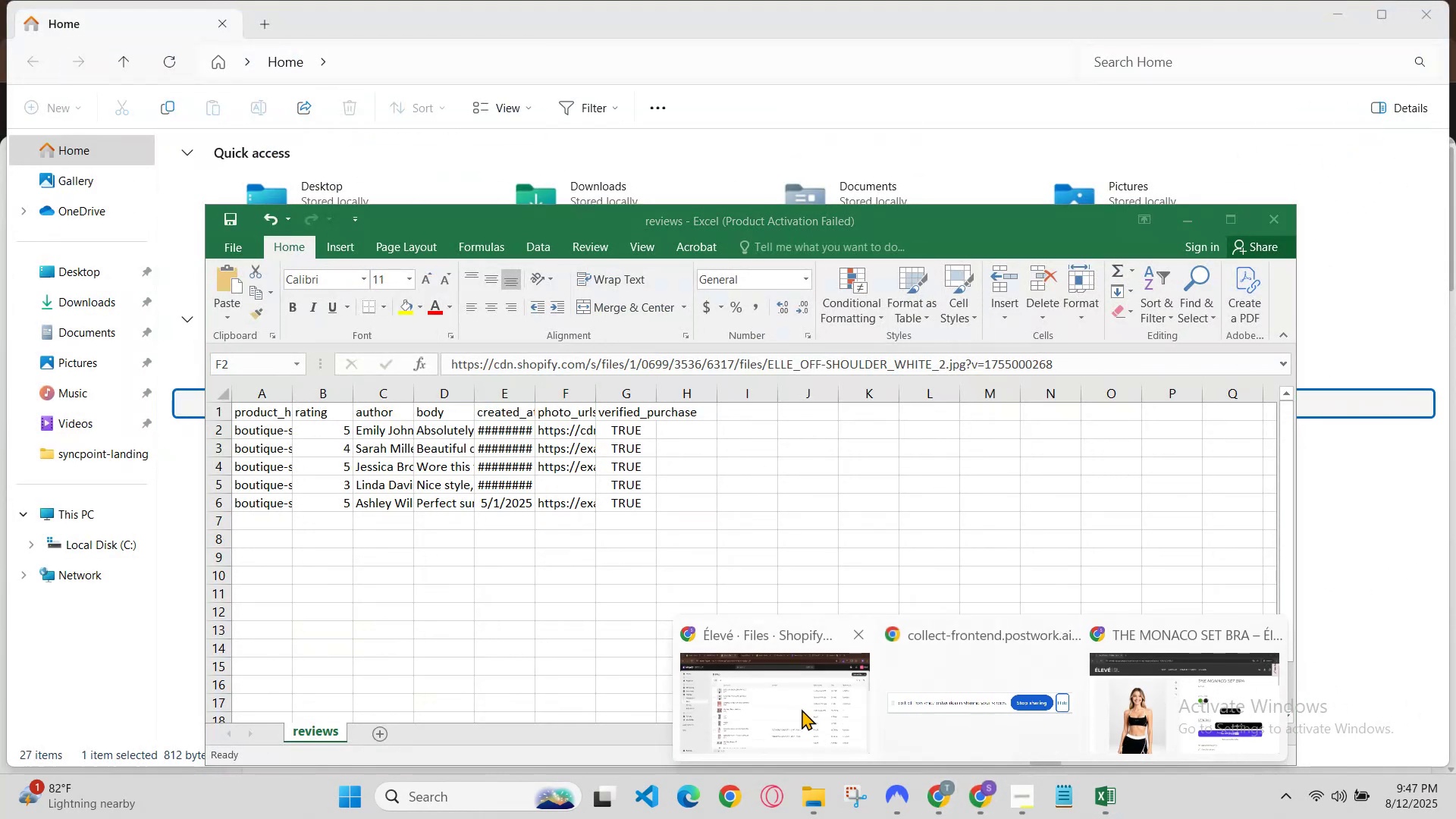 
left_click([815, 715])
 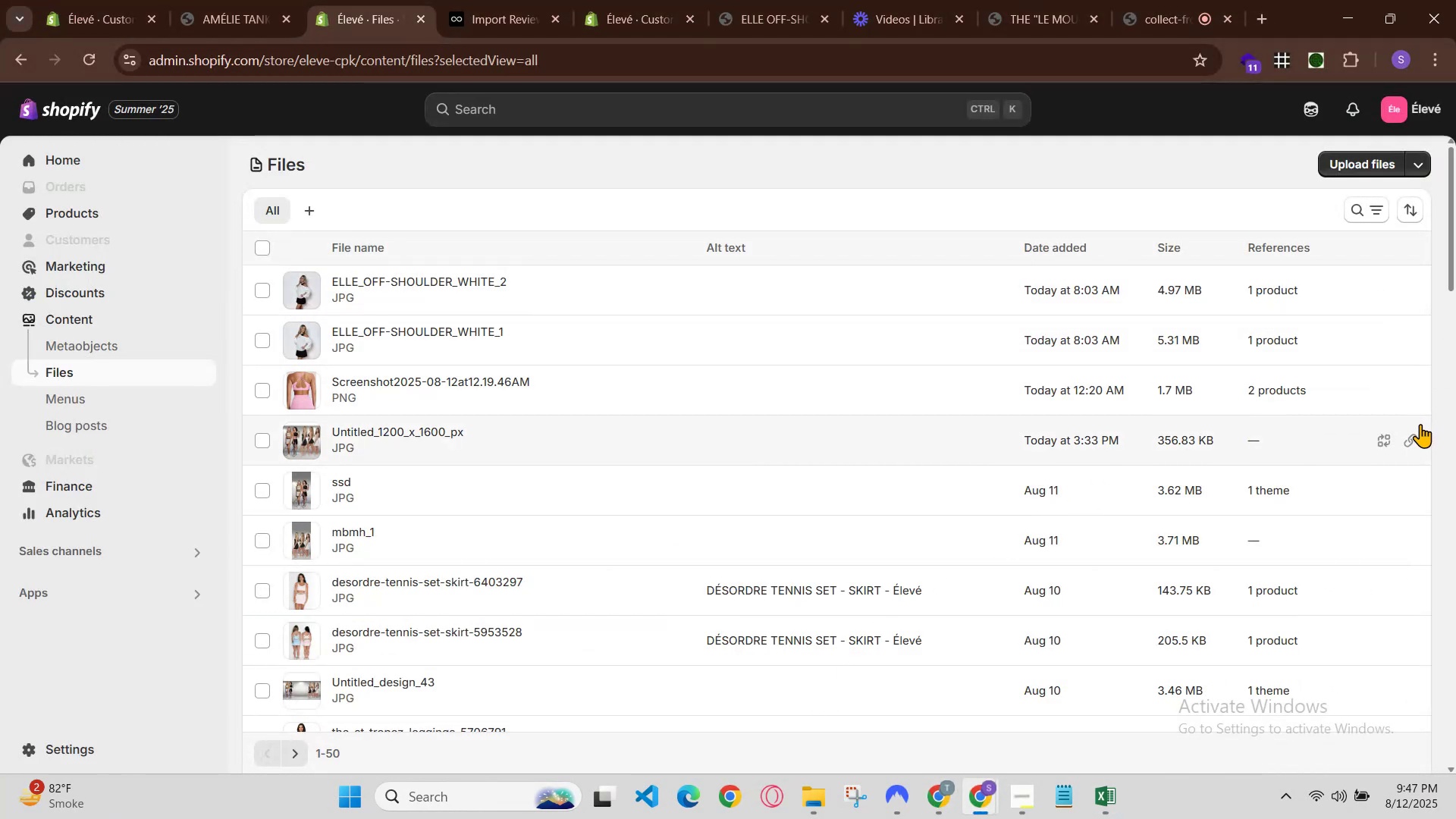 
scroll: coordinate [1387, 535], scroll_direction: down, amount: 2.0
 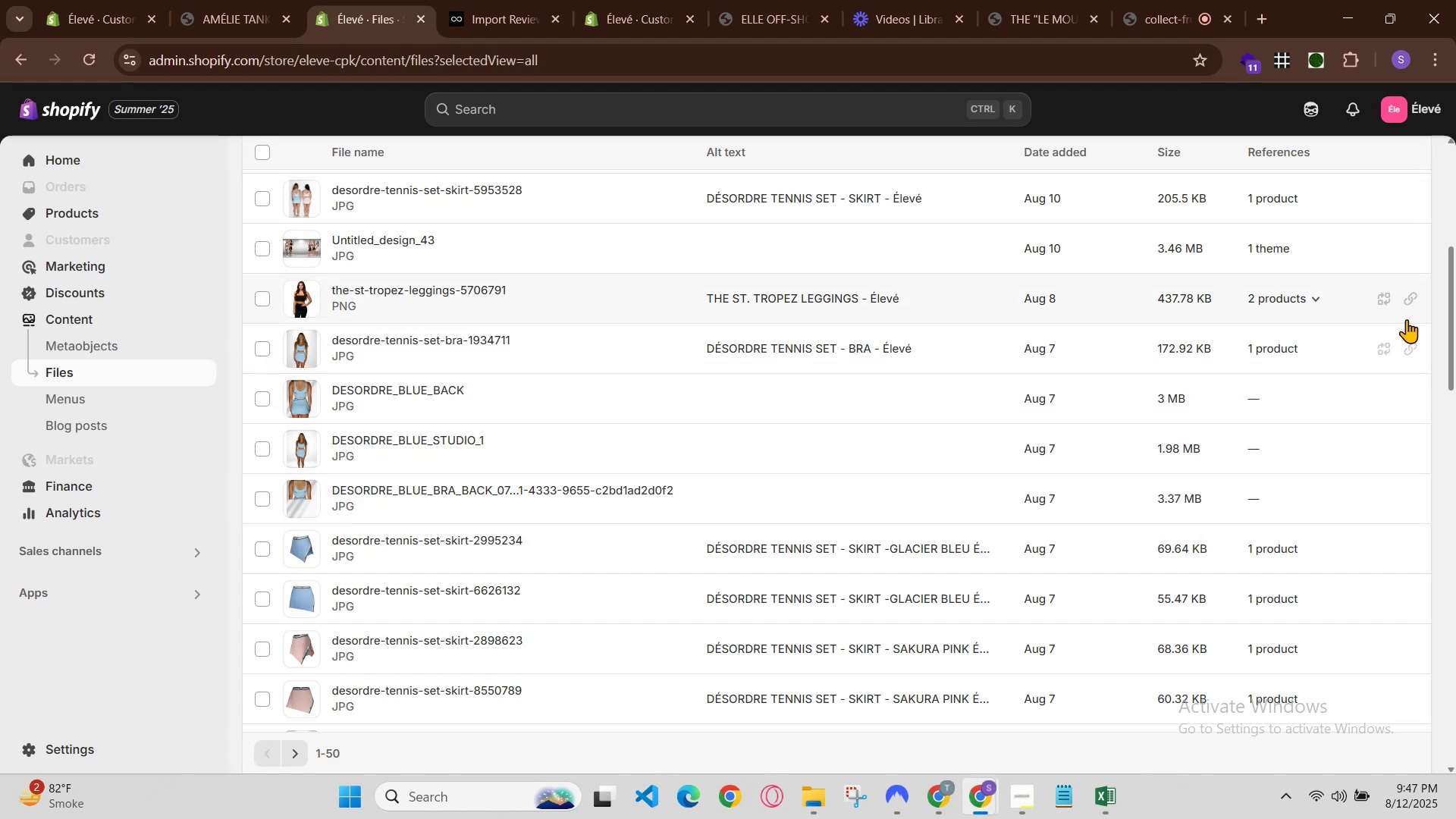 
left_click([1415, 300])
 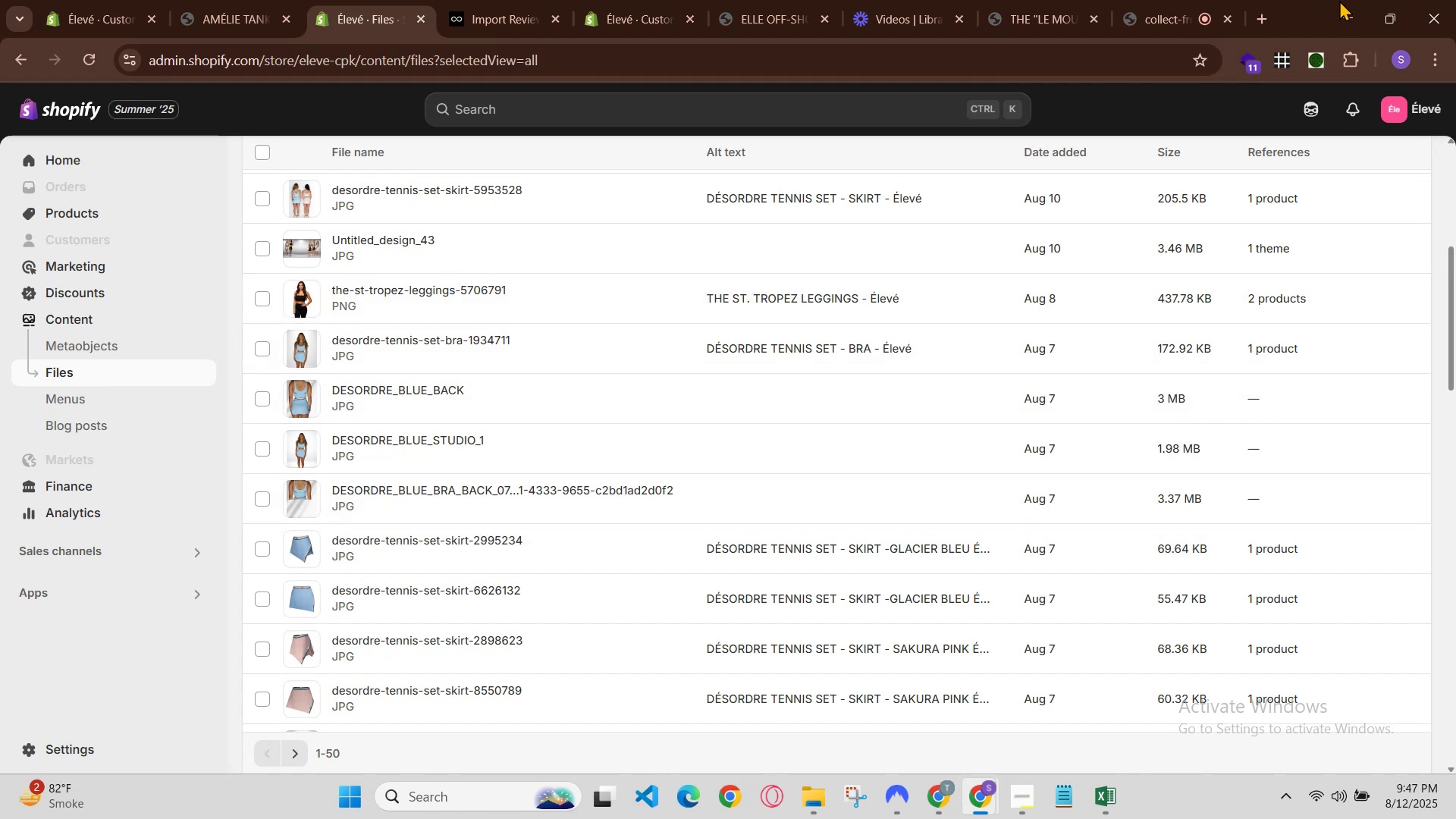 
left_click([1351, 2])
 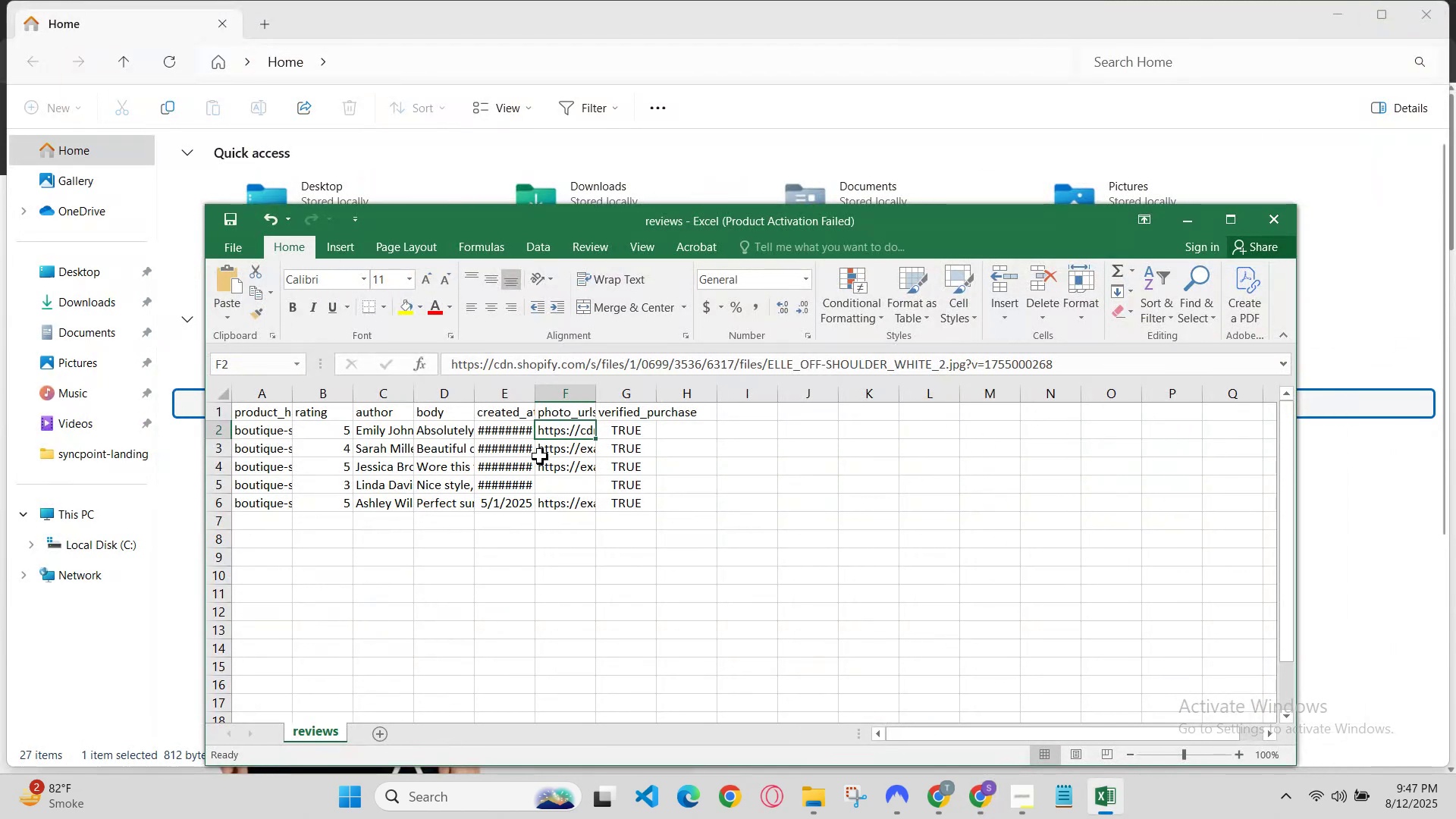 
left_click([562, 453])
 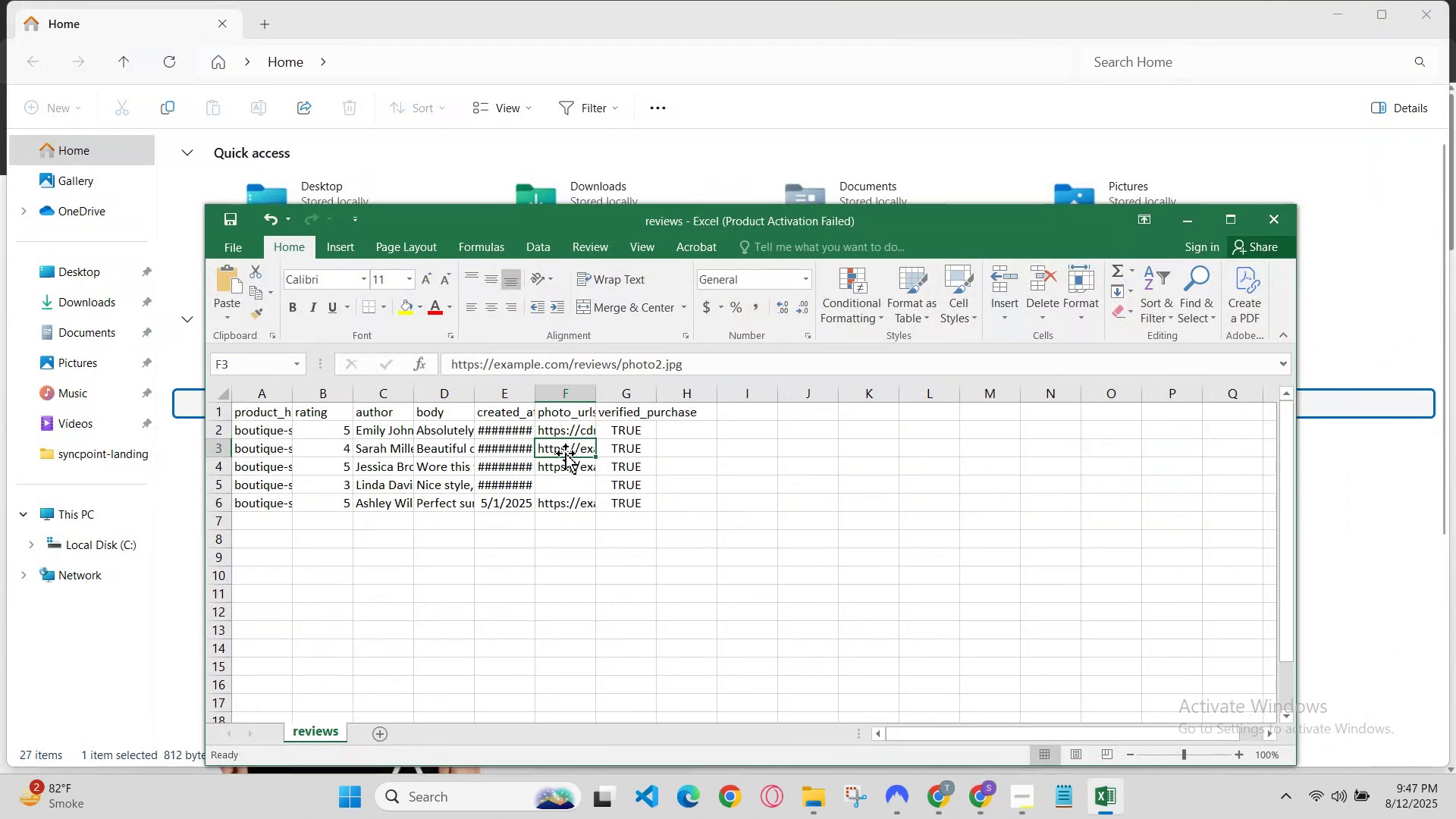 
key(Control+V)
 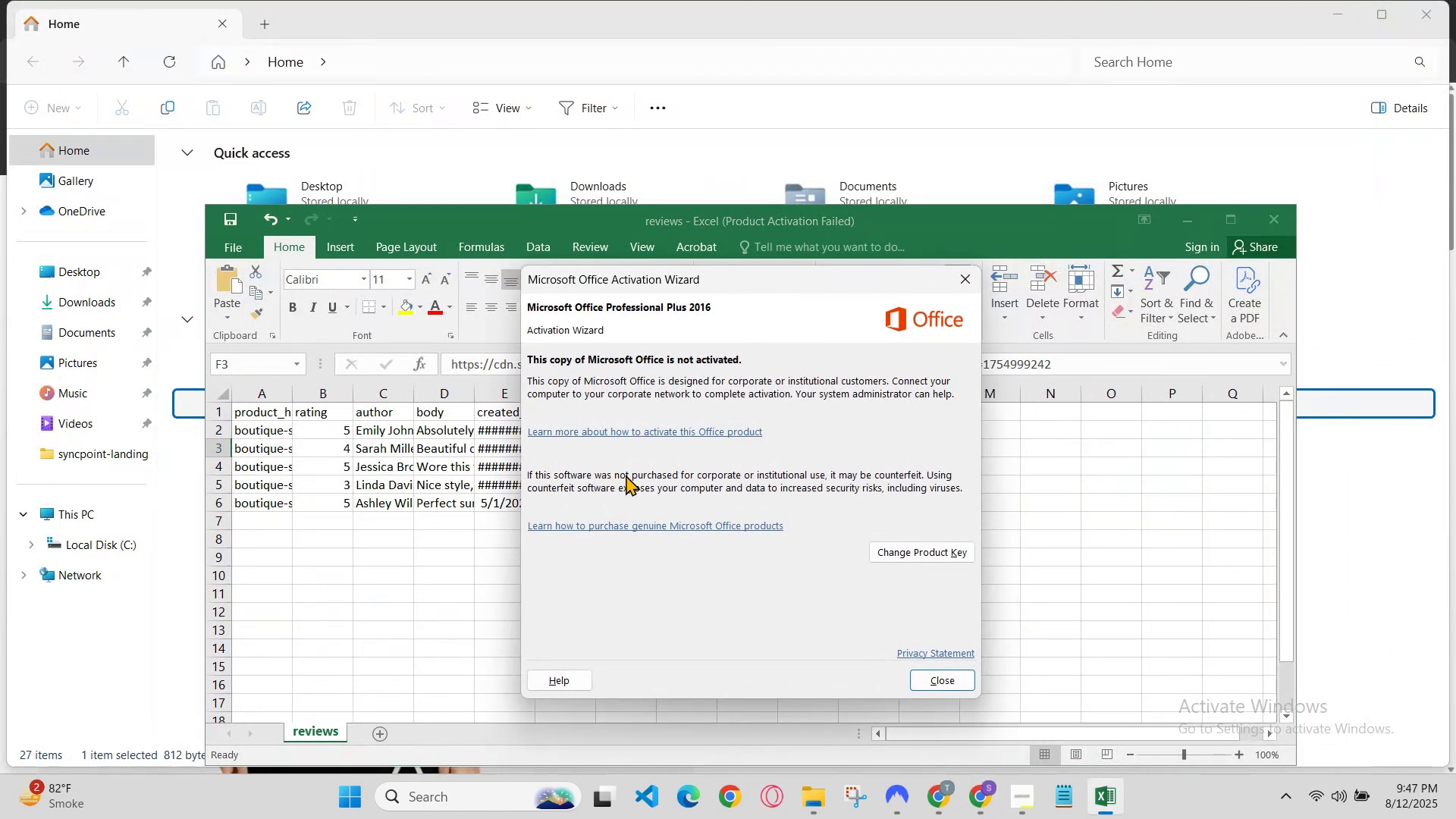 
left_click_drag(start_coordinate=[961, 683], to_coordinate=[961, 687])
 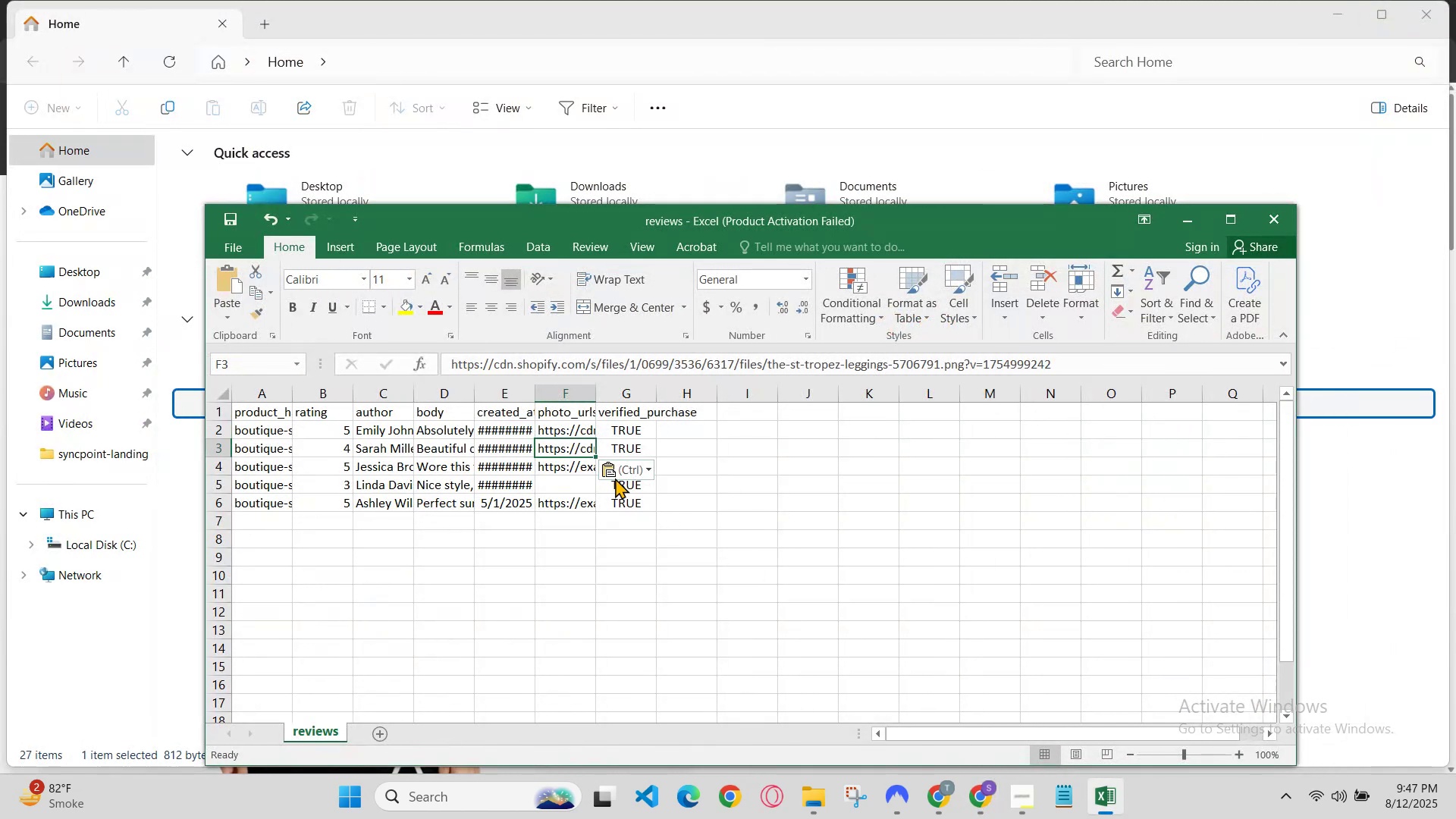 
left_click([626, 469])
 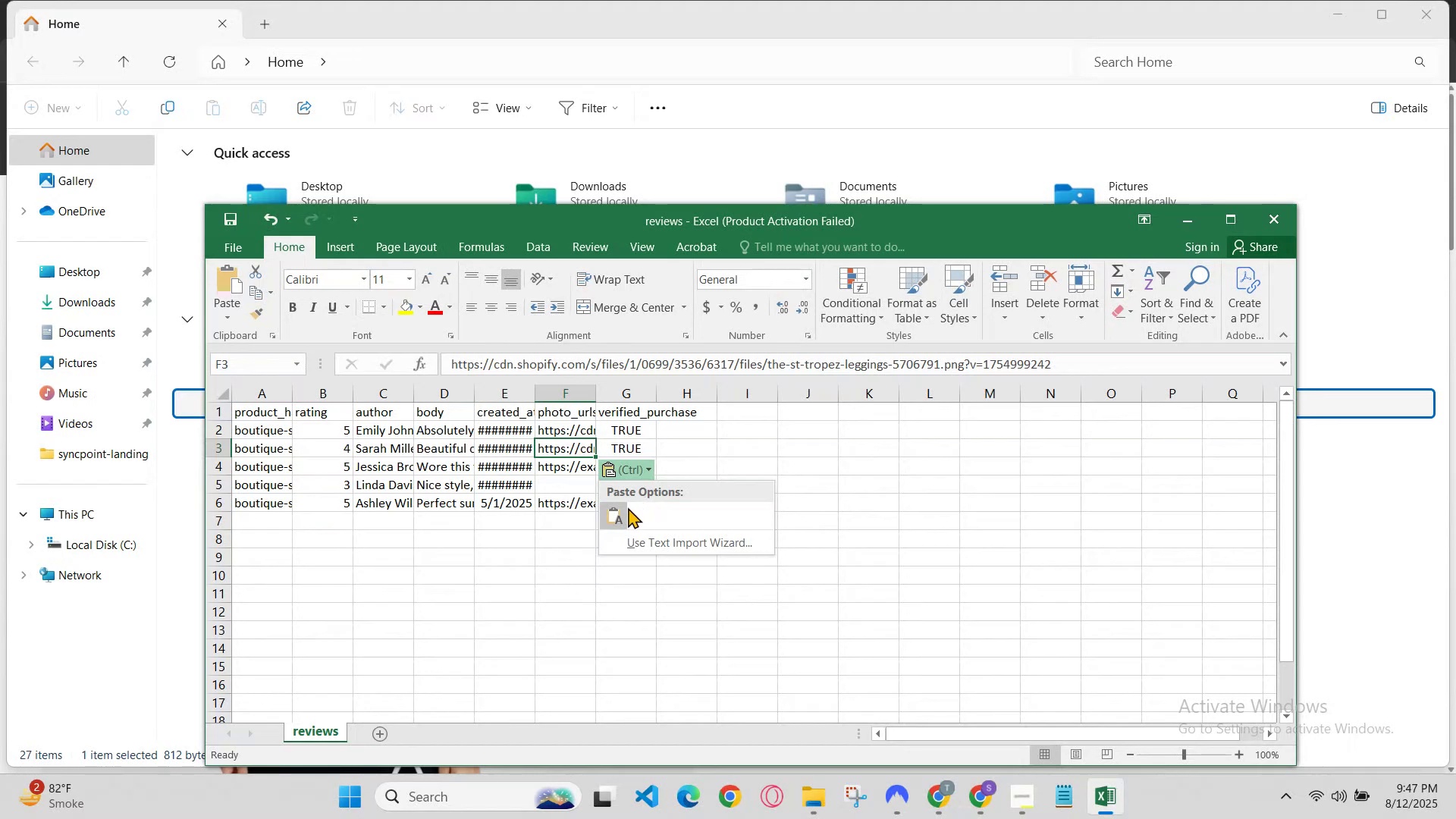 
left_click([618, 513])
 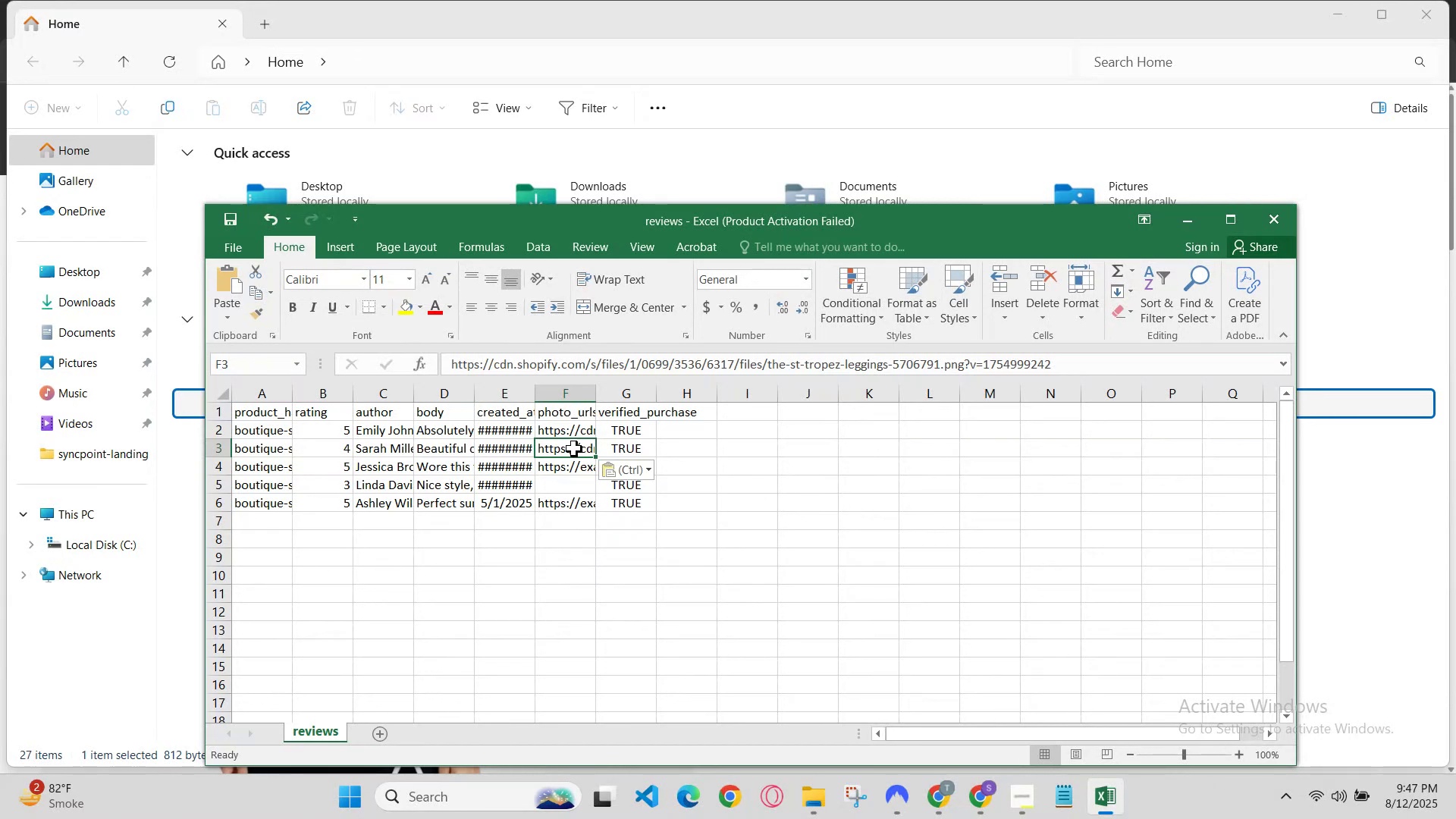 
left_click([574, 449])
 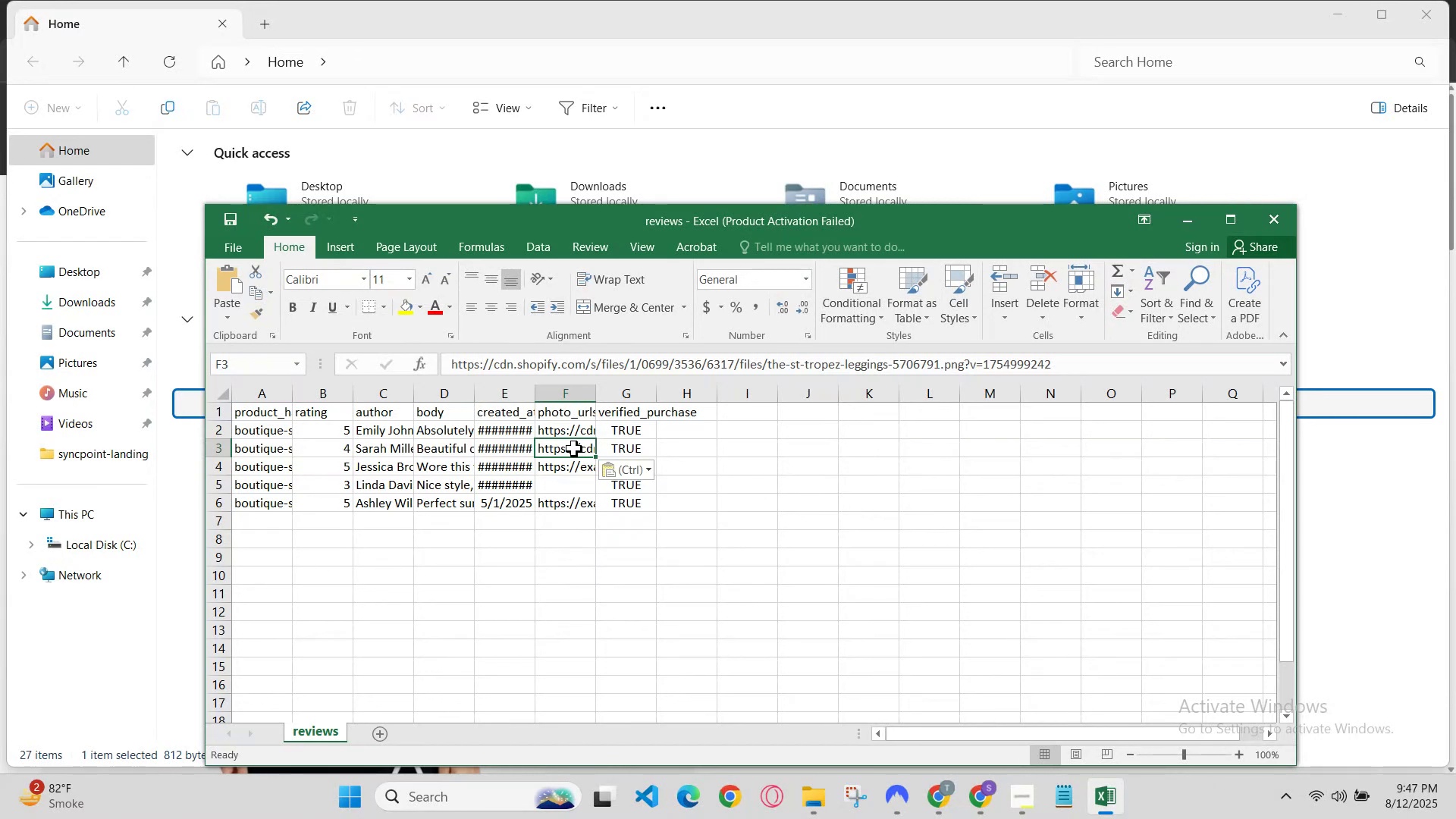 
double_click([574, 449])
 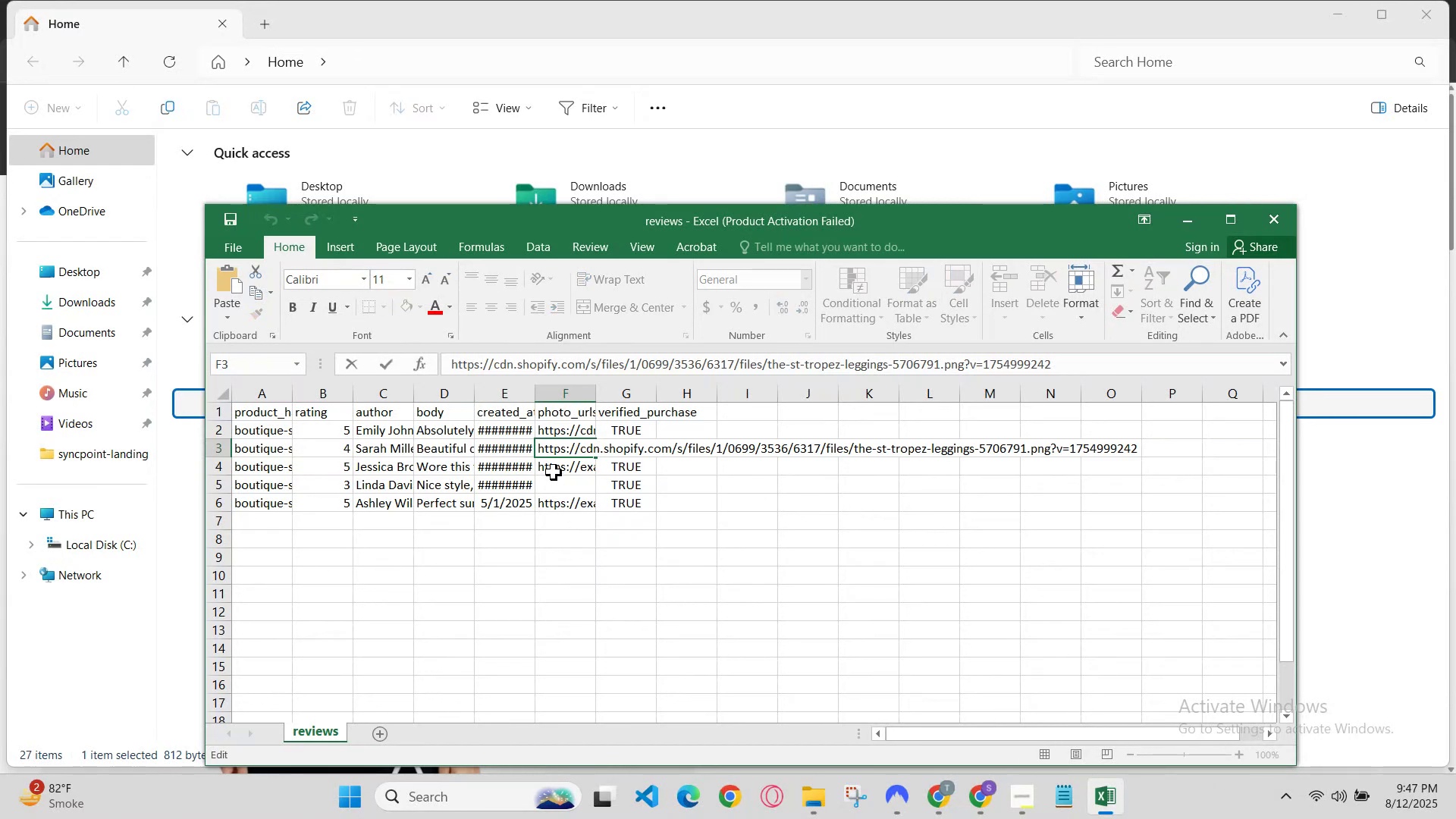 
left_click([560, 465])
 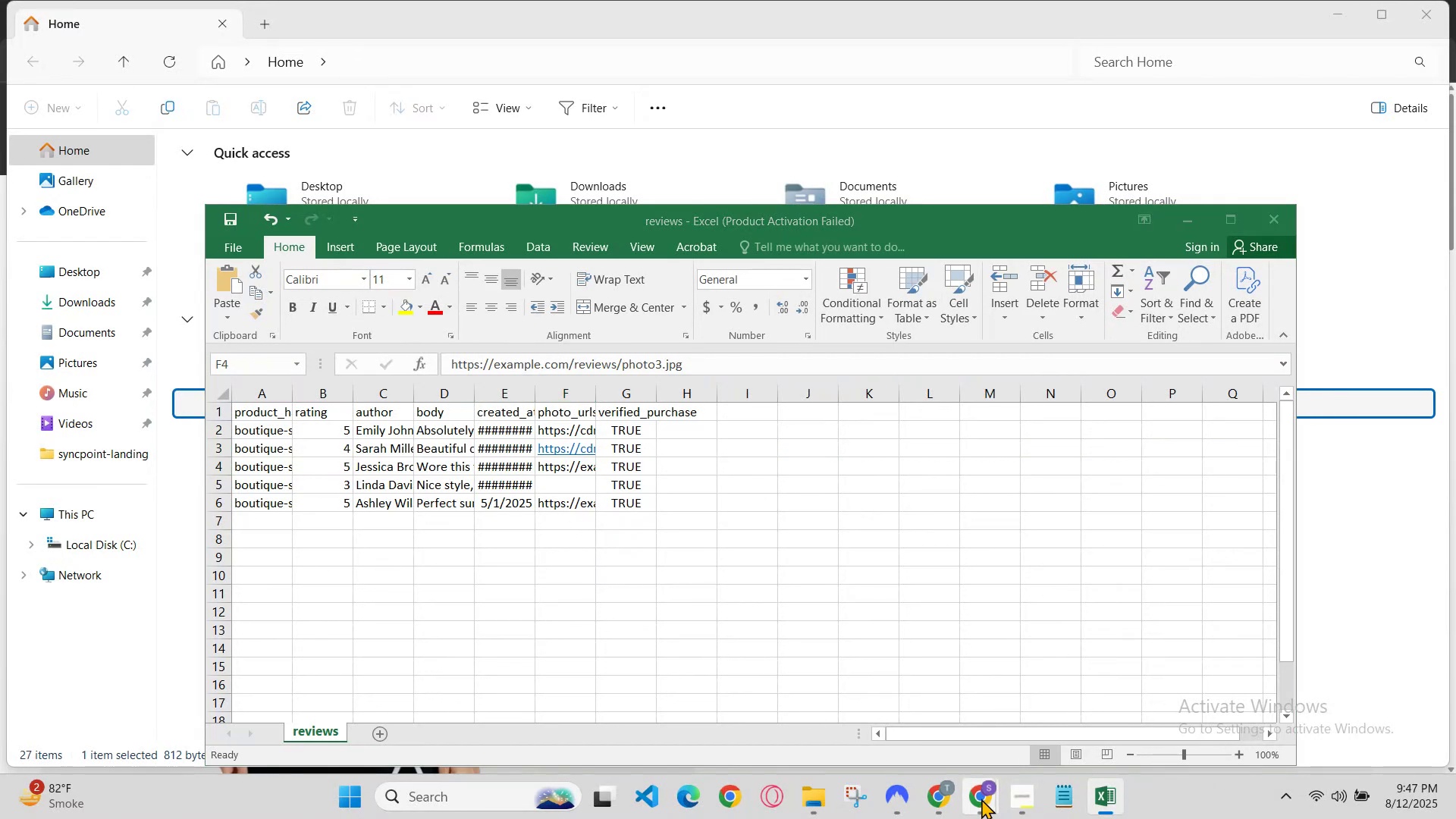 
left_click([949, 792])
 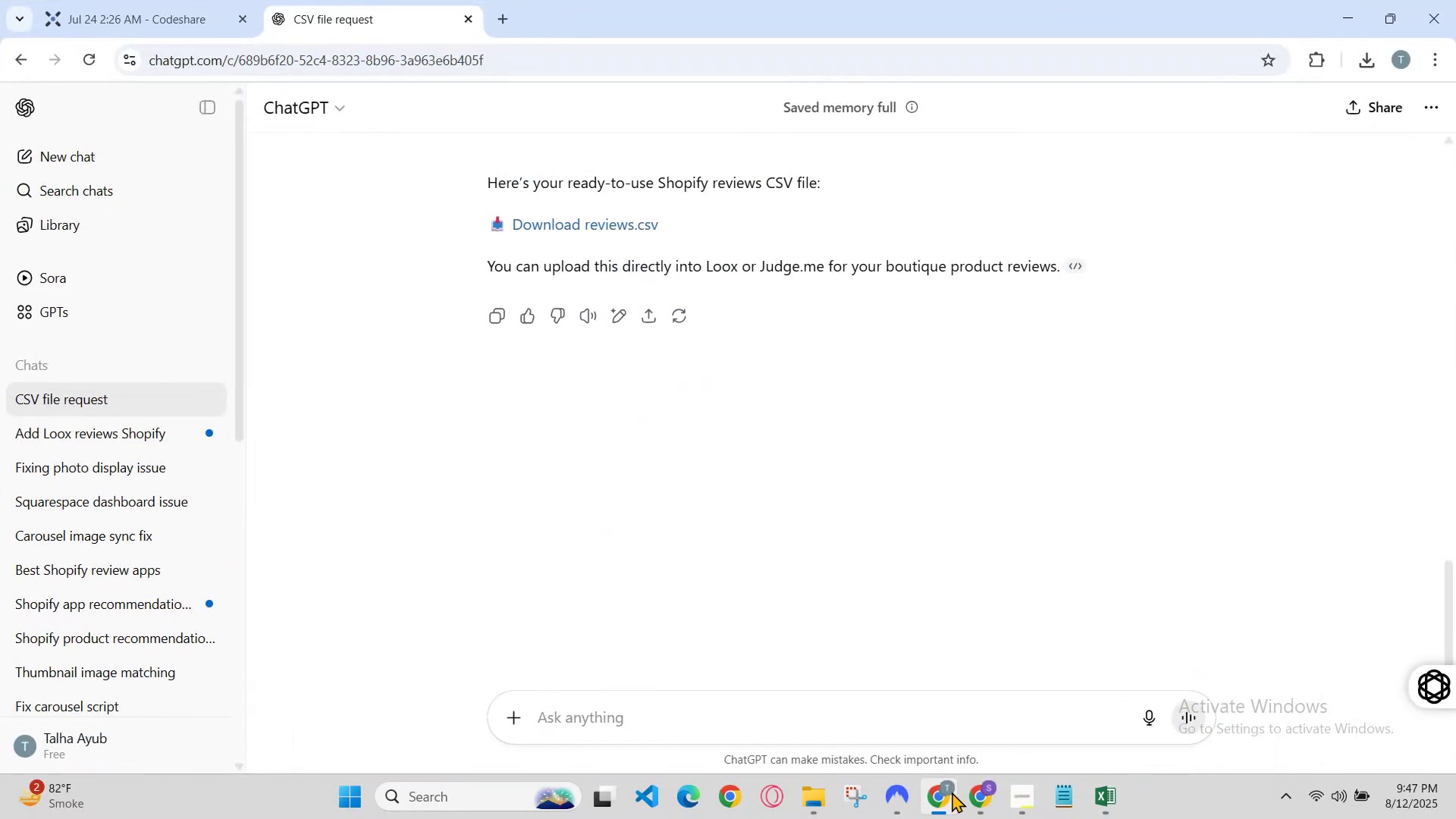 
left_click([972, 792])
 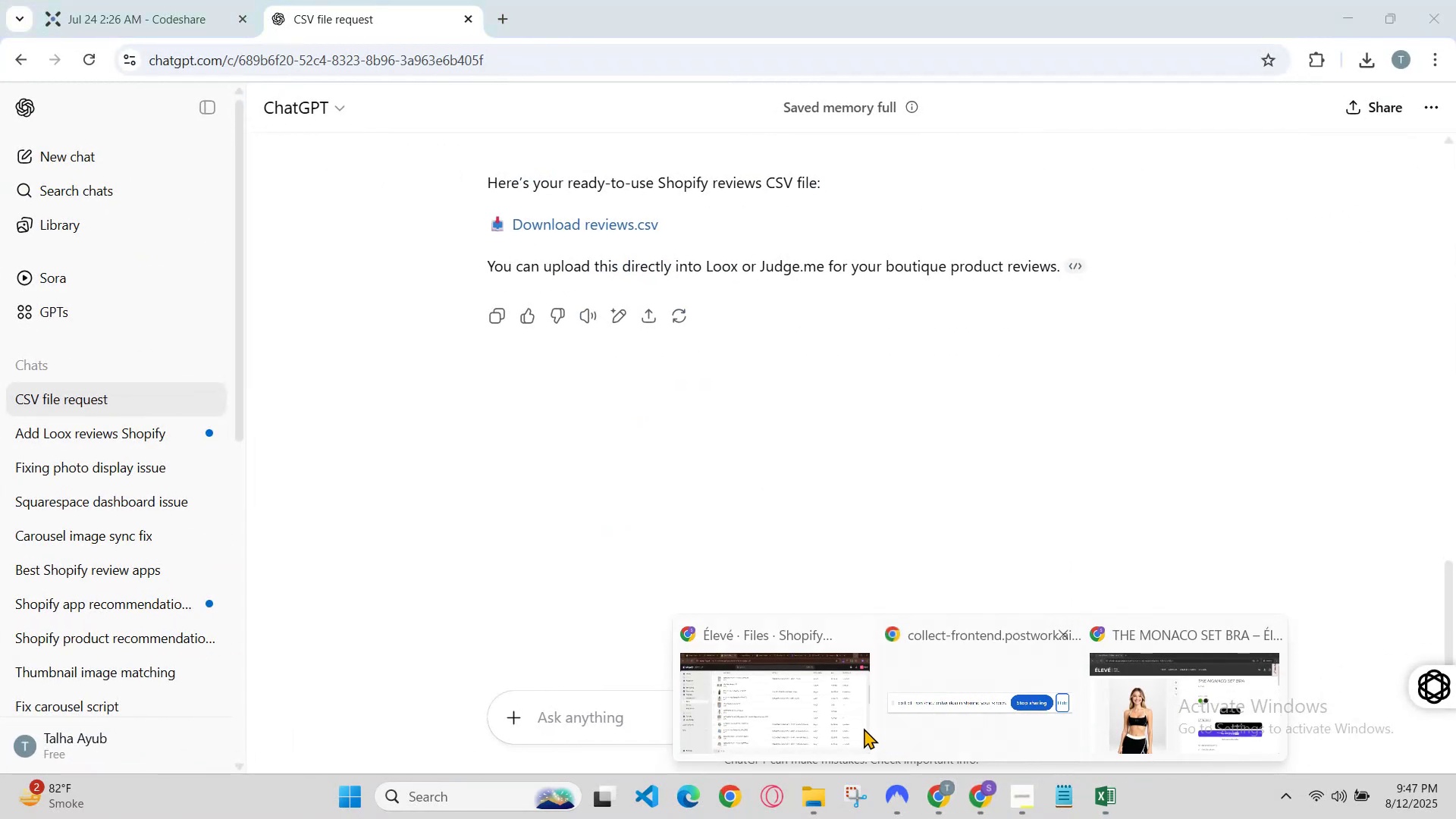 
left_click([840, 704])
 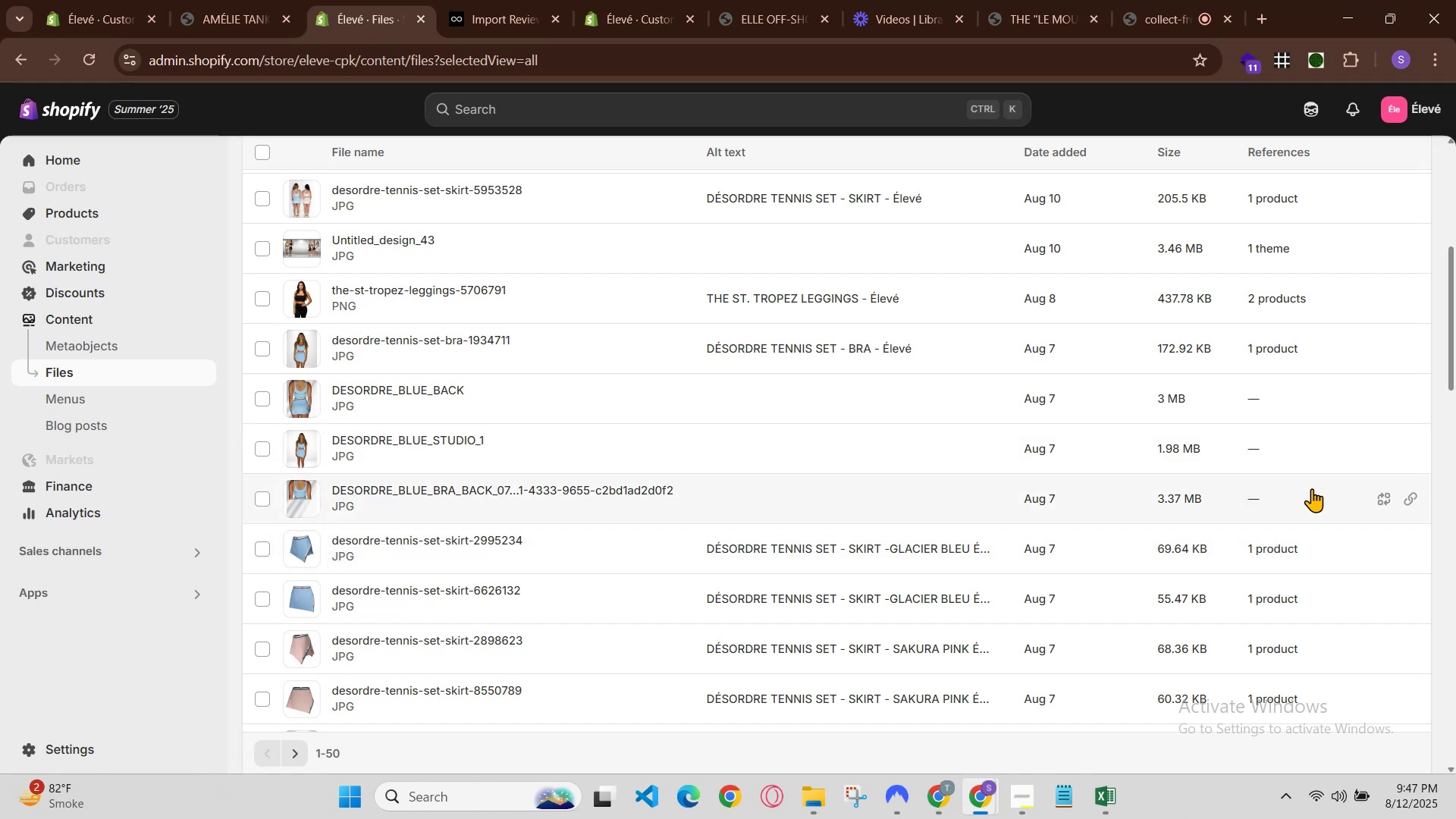 
left_click([1402, 506])
 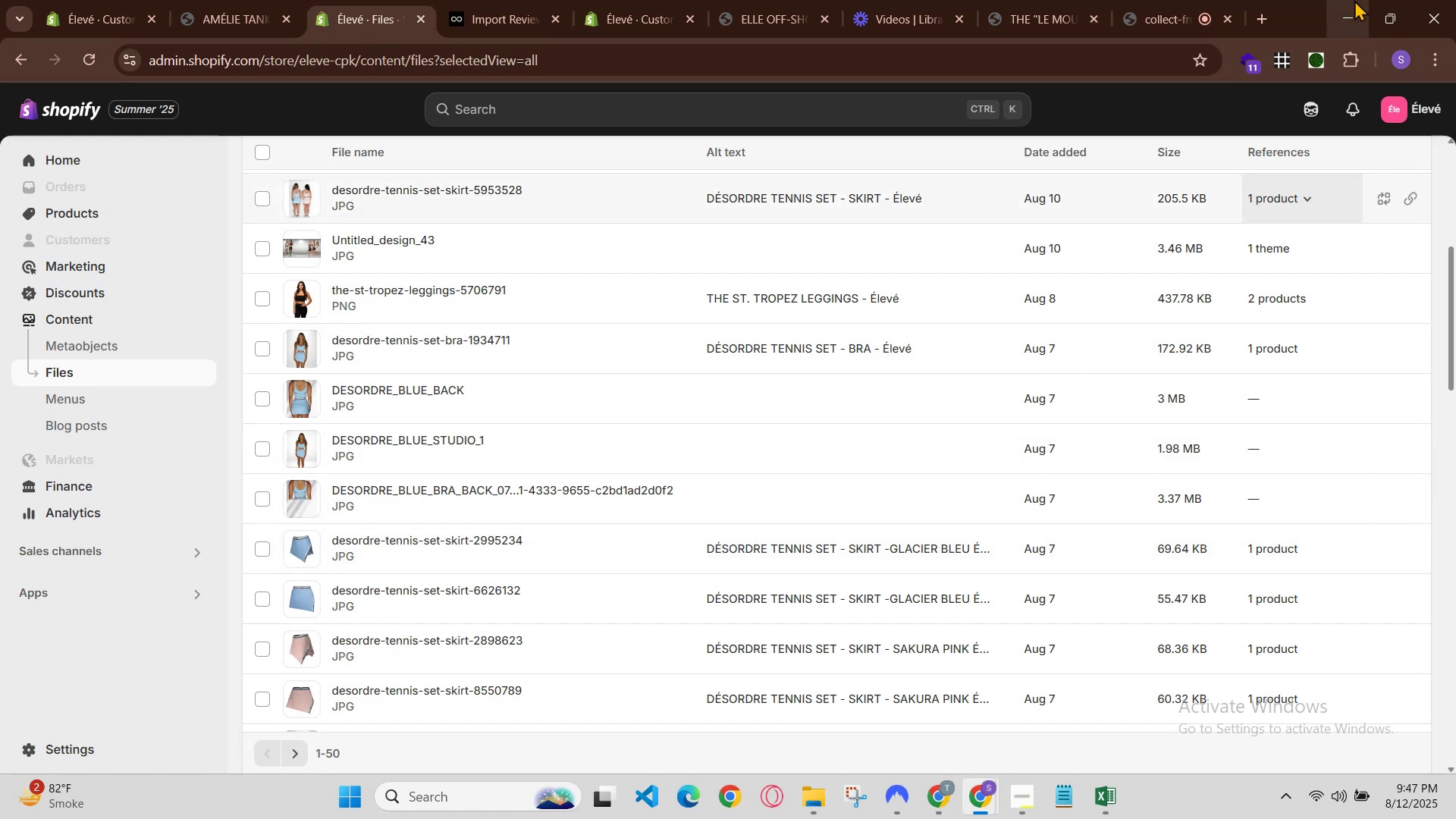 
left_click([1351, 4])
 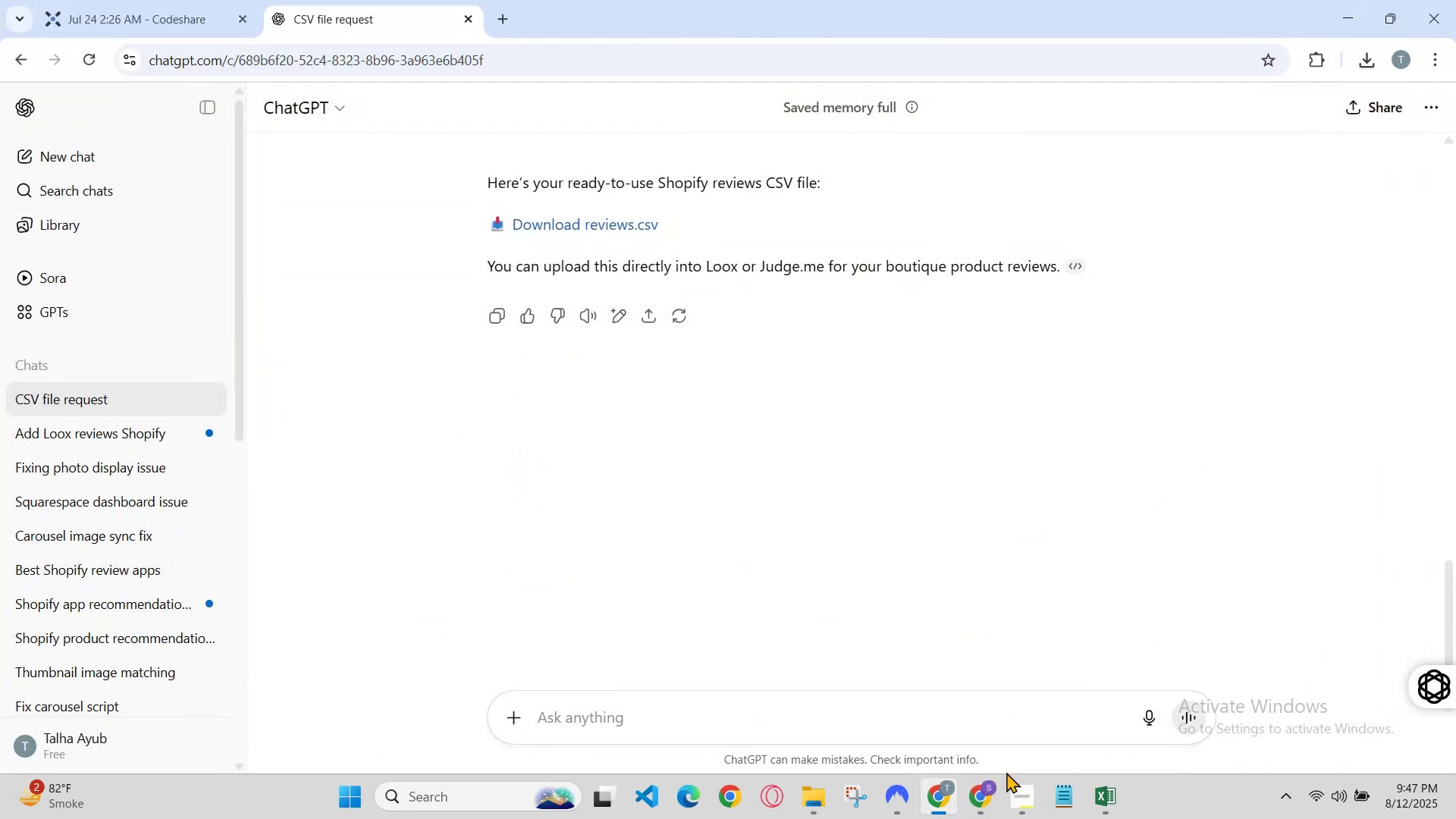 
left_click([1127, 792])
 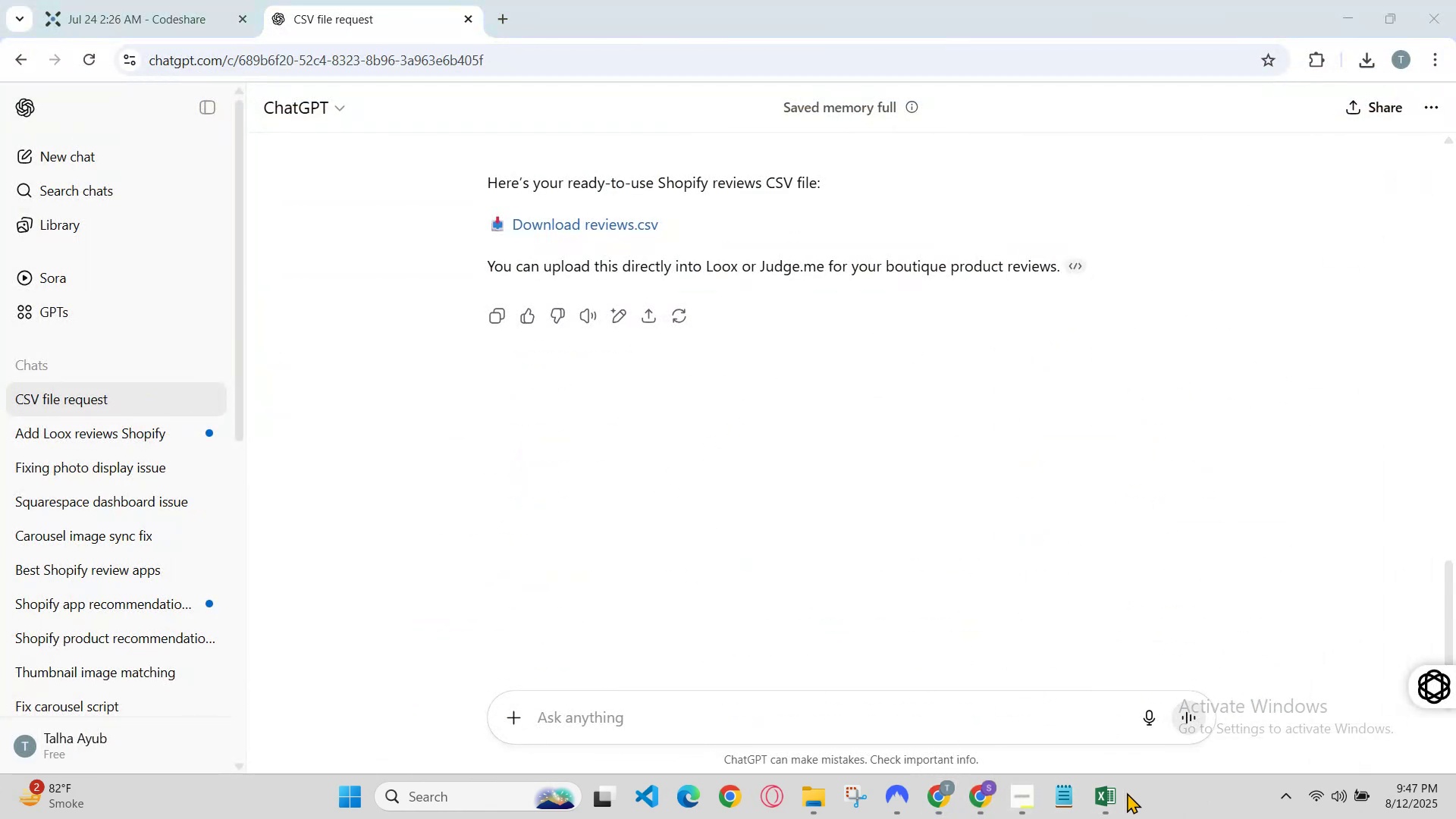 
left_click_drag(start_coordinate=[1121, 792], to_coordinate=[1116, 795])
 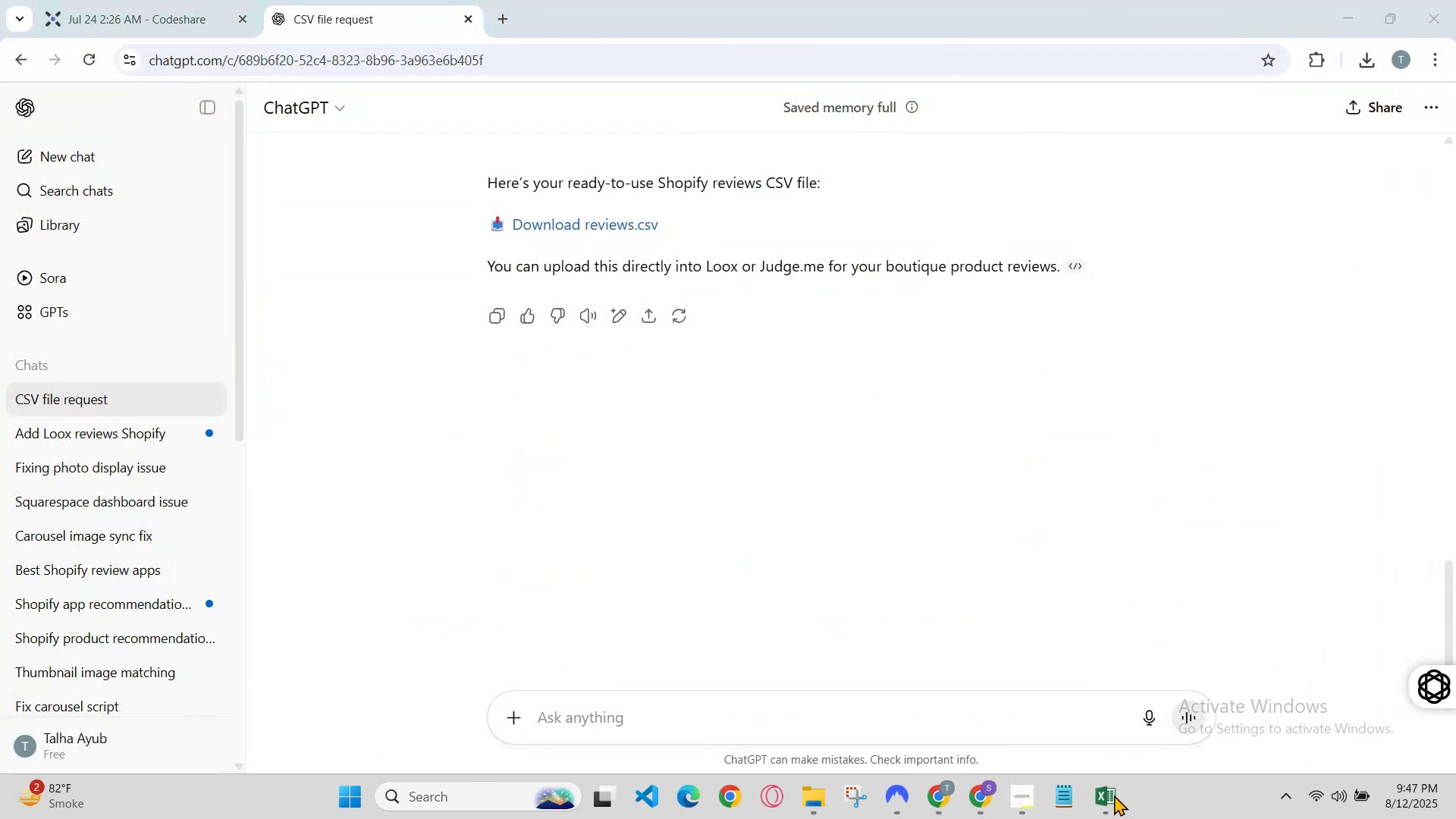 
left_click([1114, 795])
 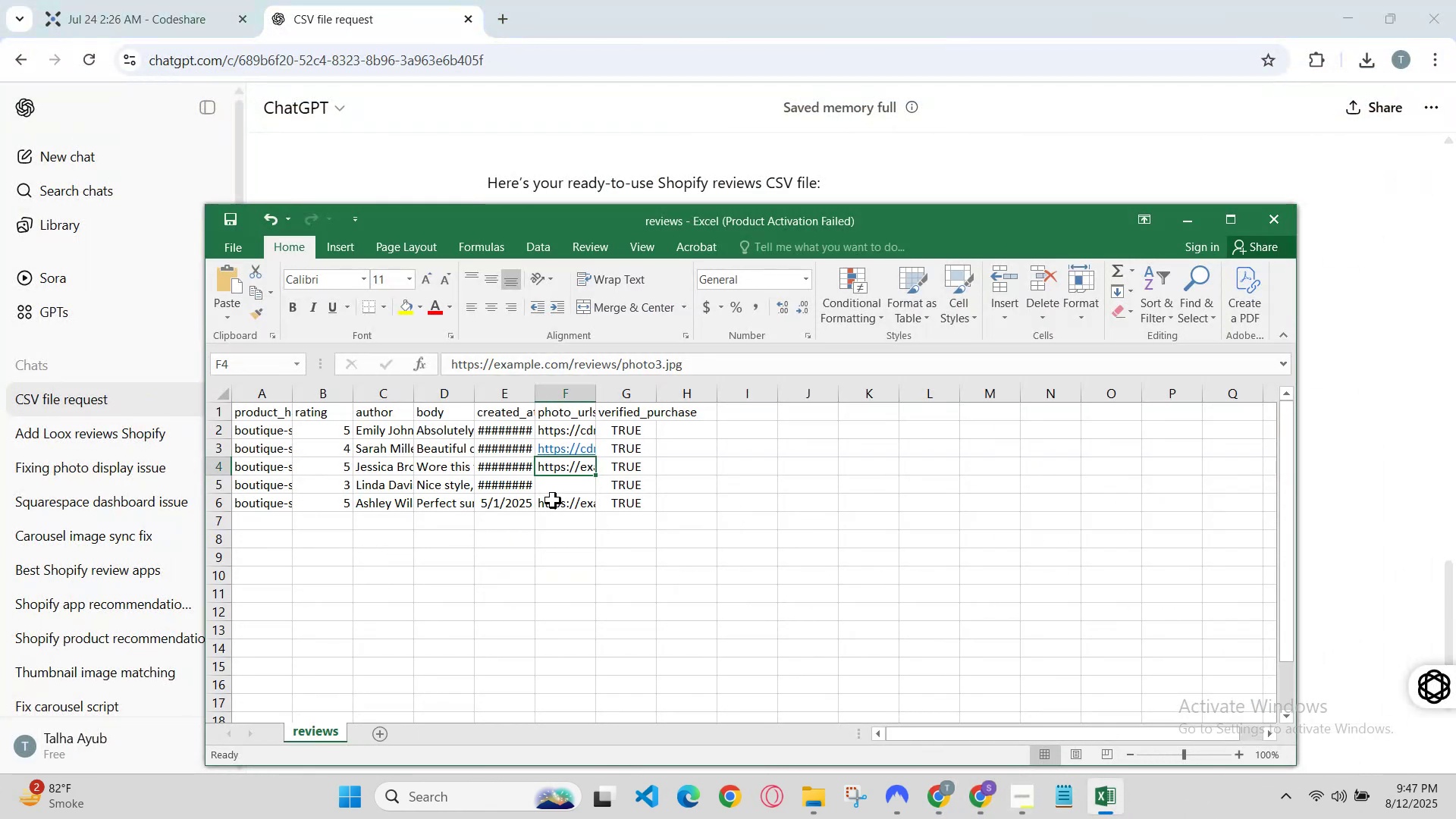 
double_click([554, 465])
 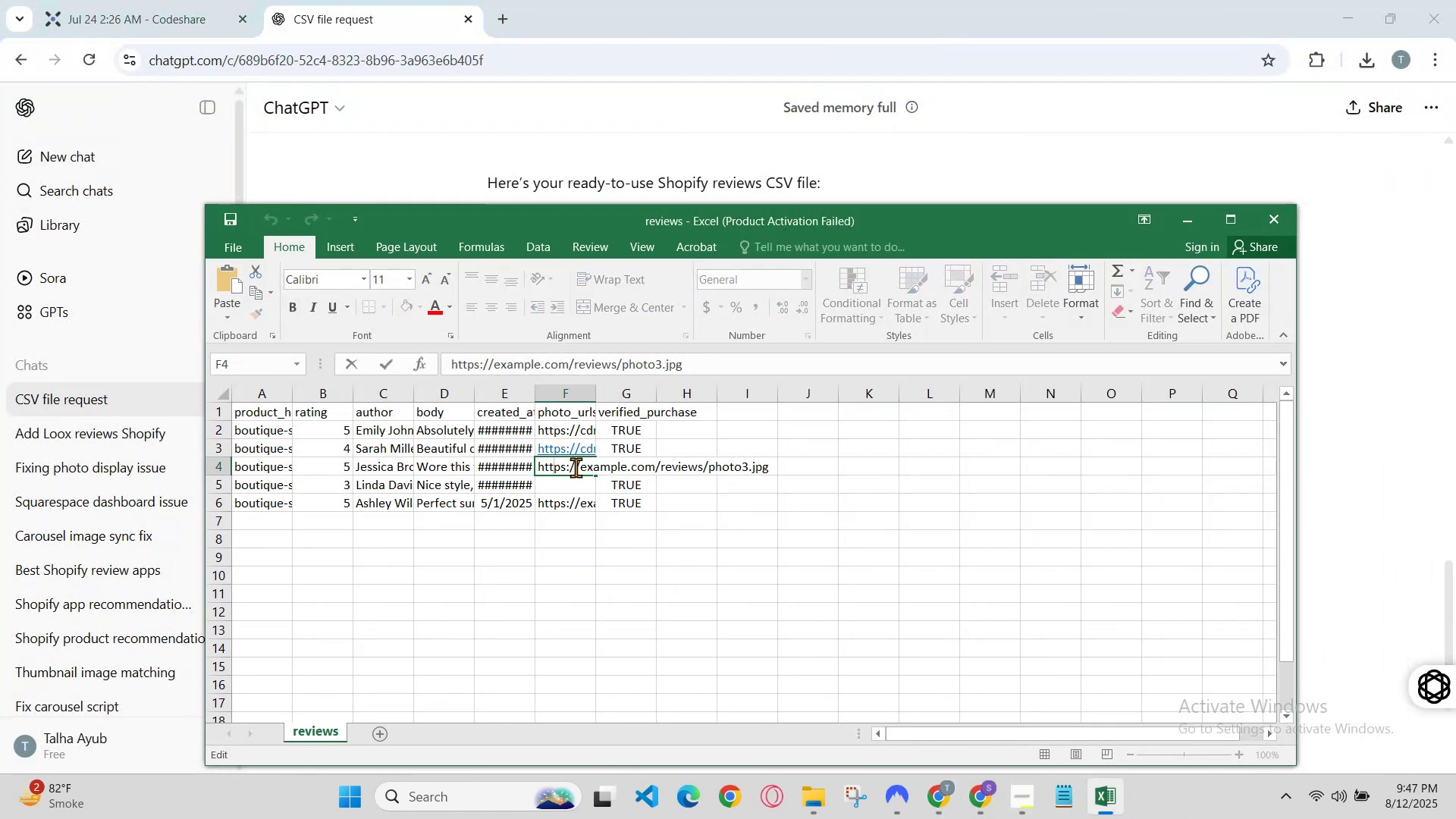 
key(Control+V)
 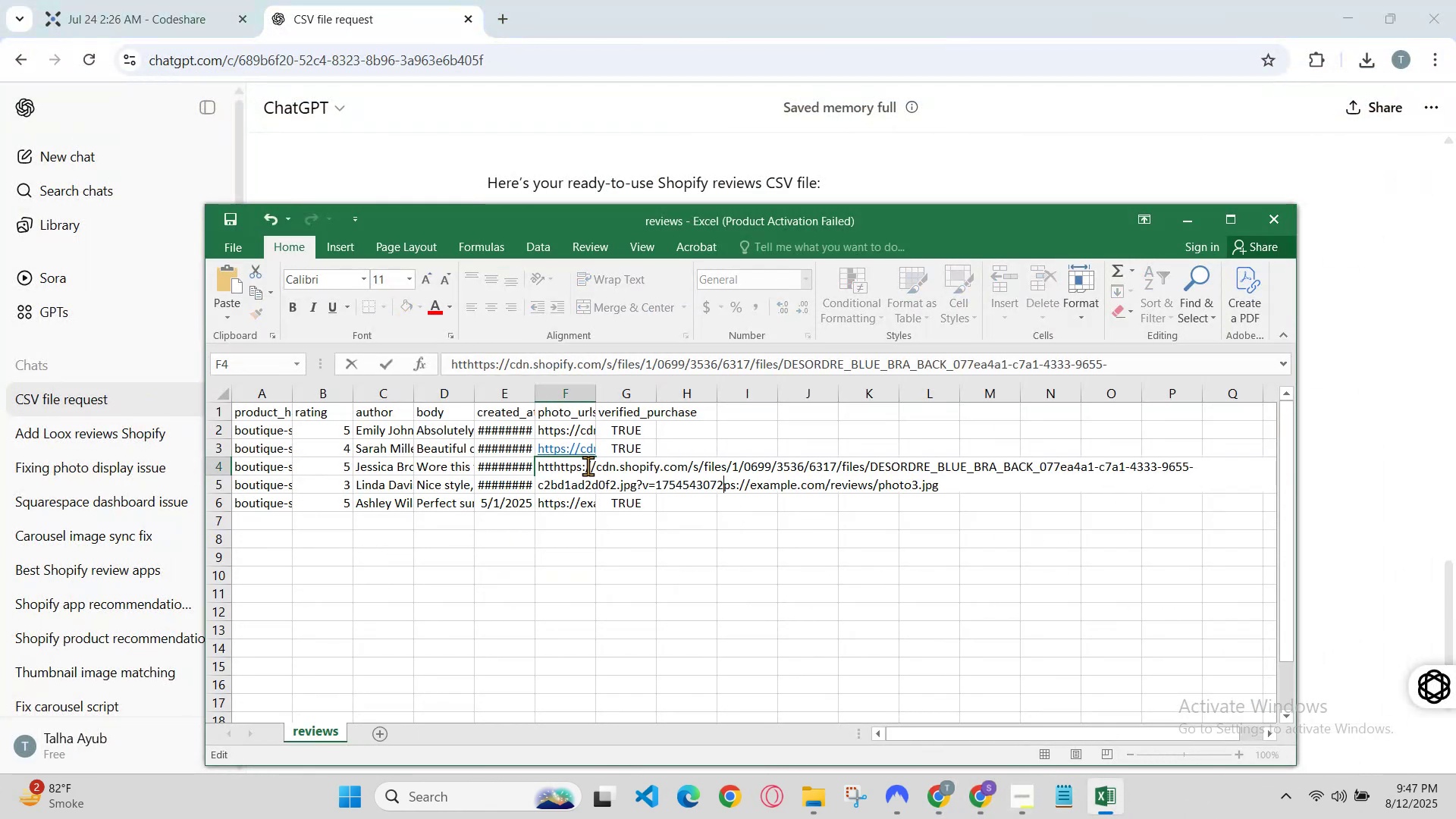 
key(Control+Z)
 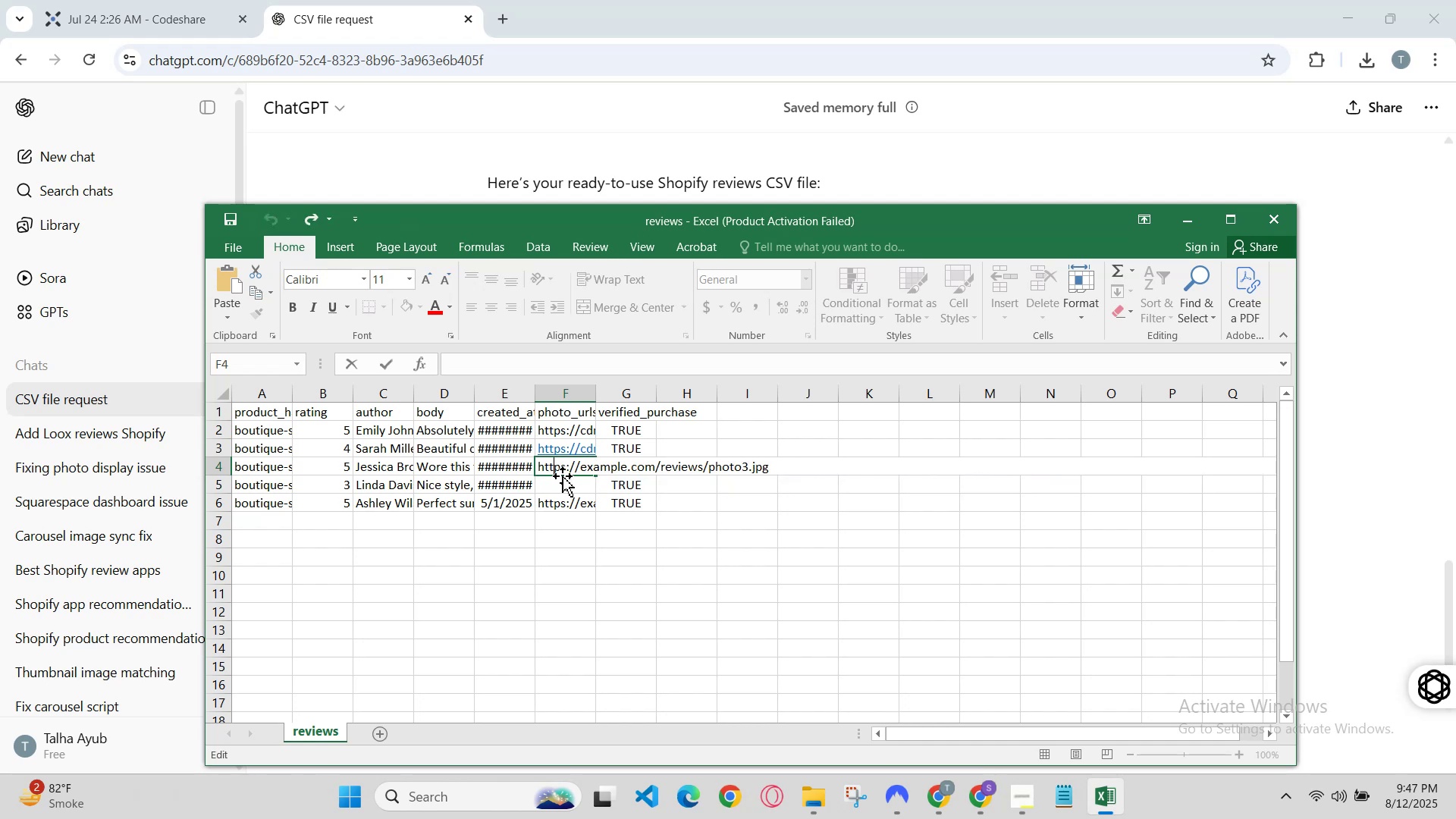 
key(Control+A)
 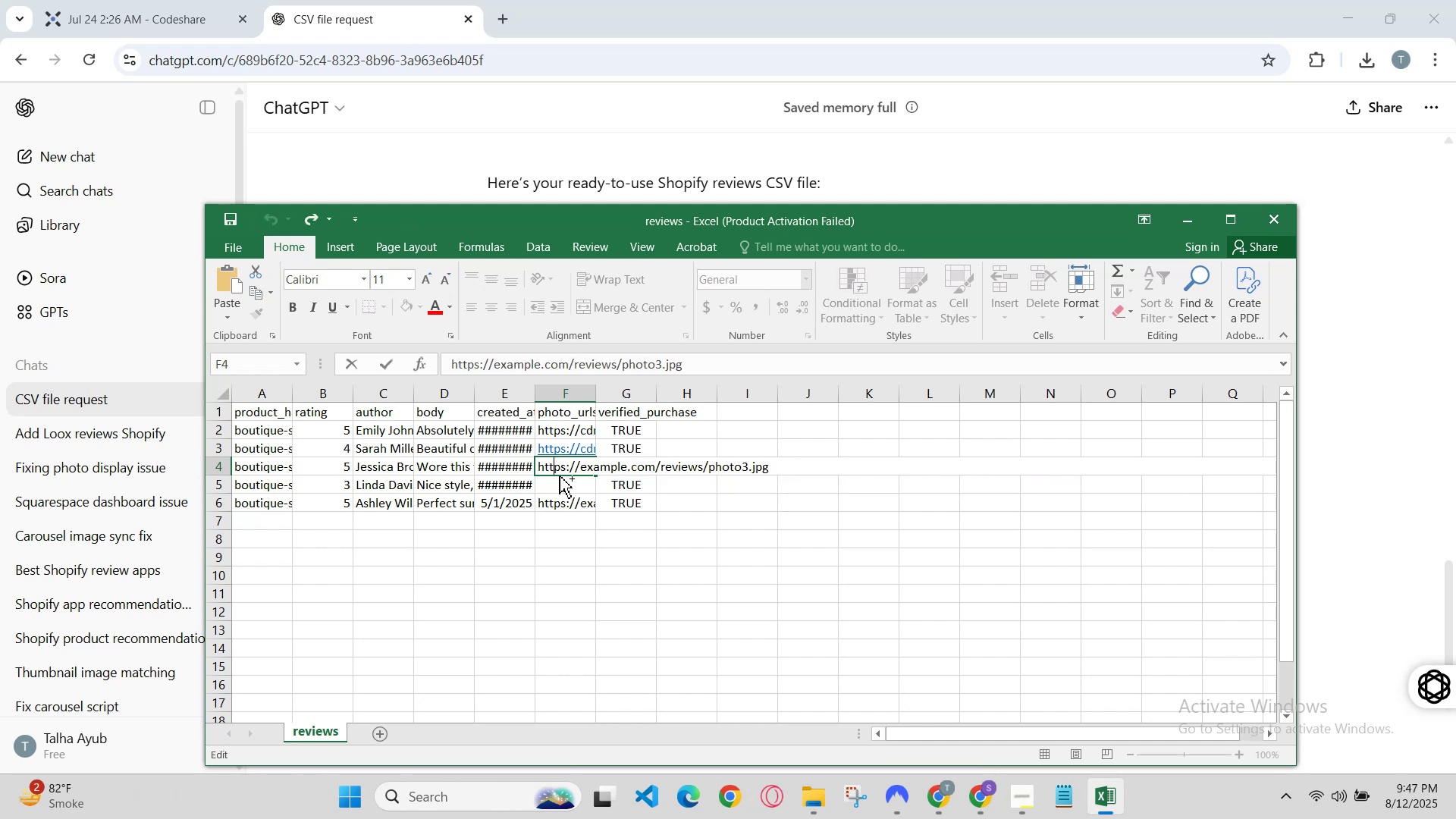 
key(Control+A)
 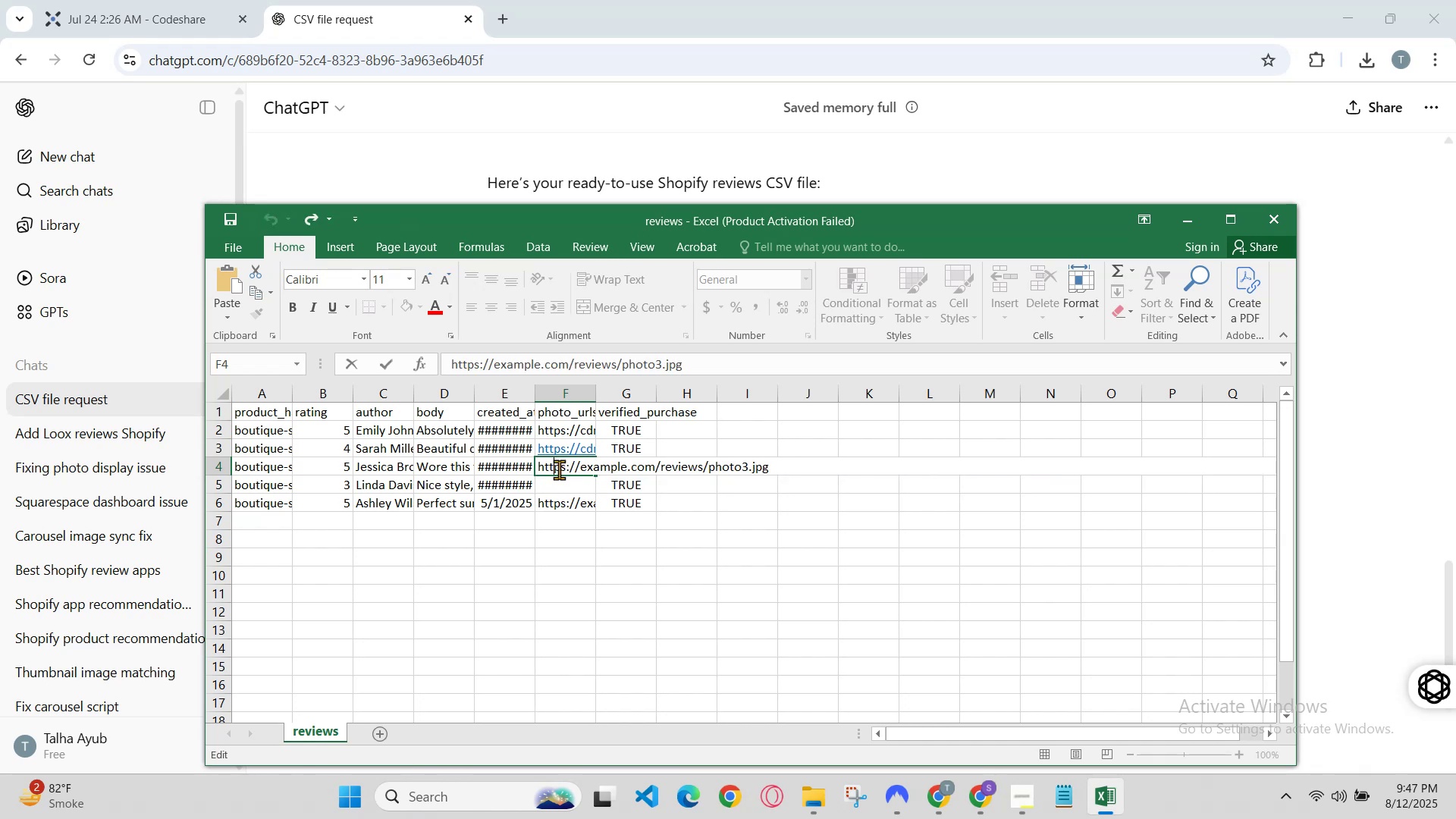 
right_click([559, 469])
 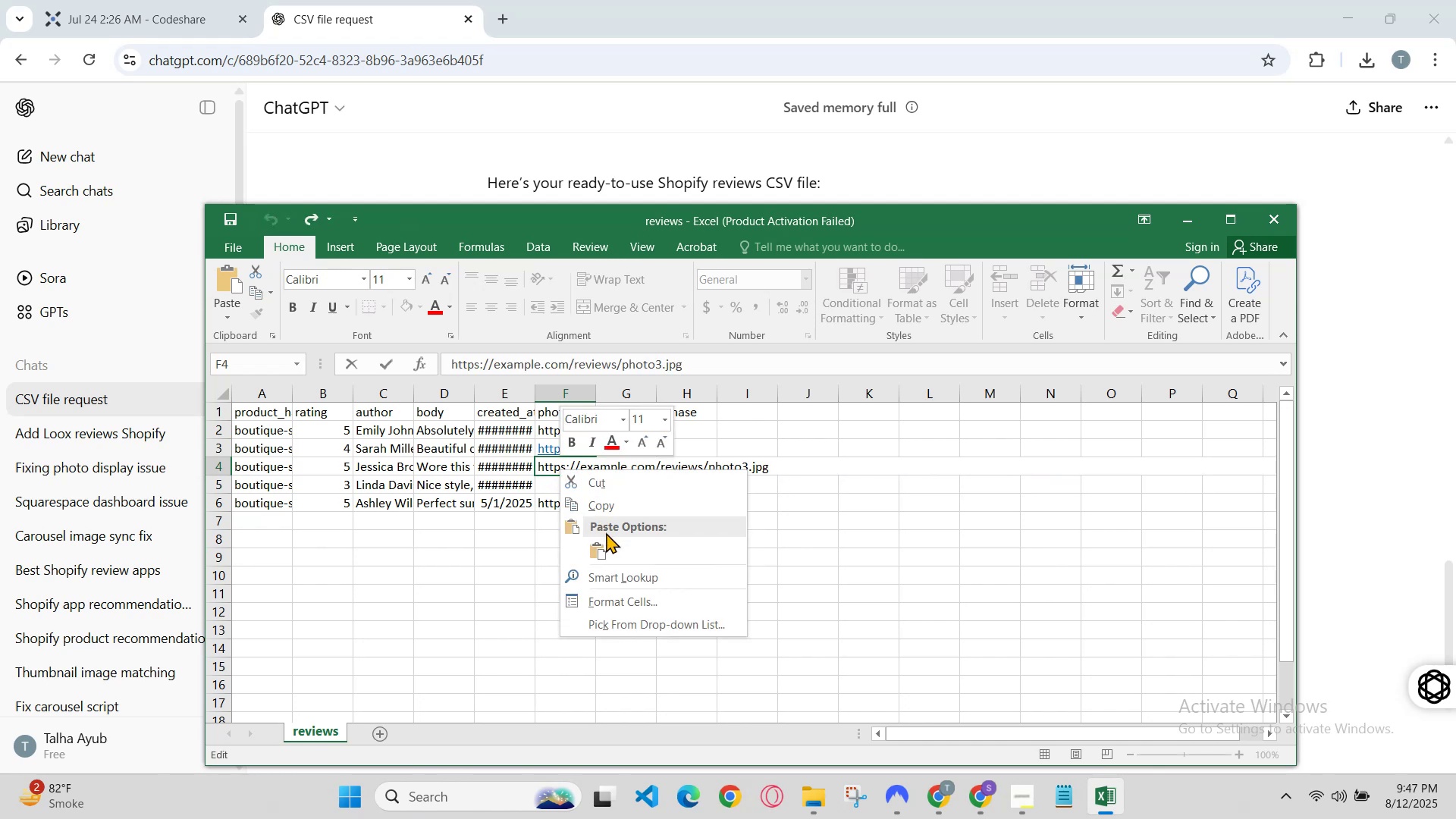 
left_click([603, 548])
 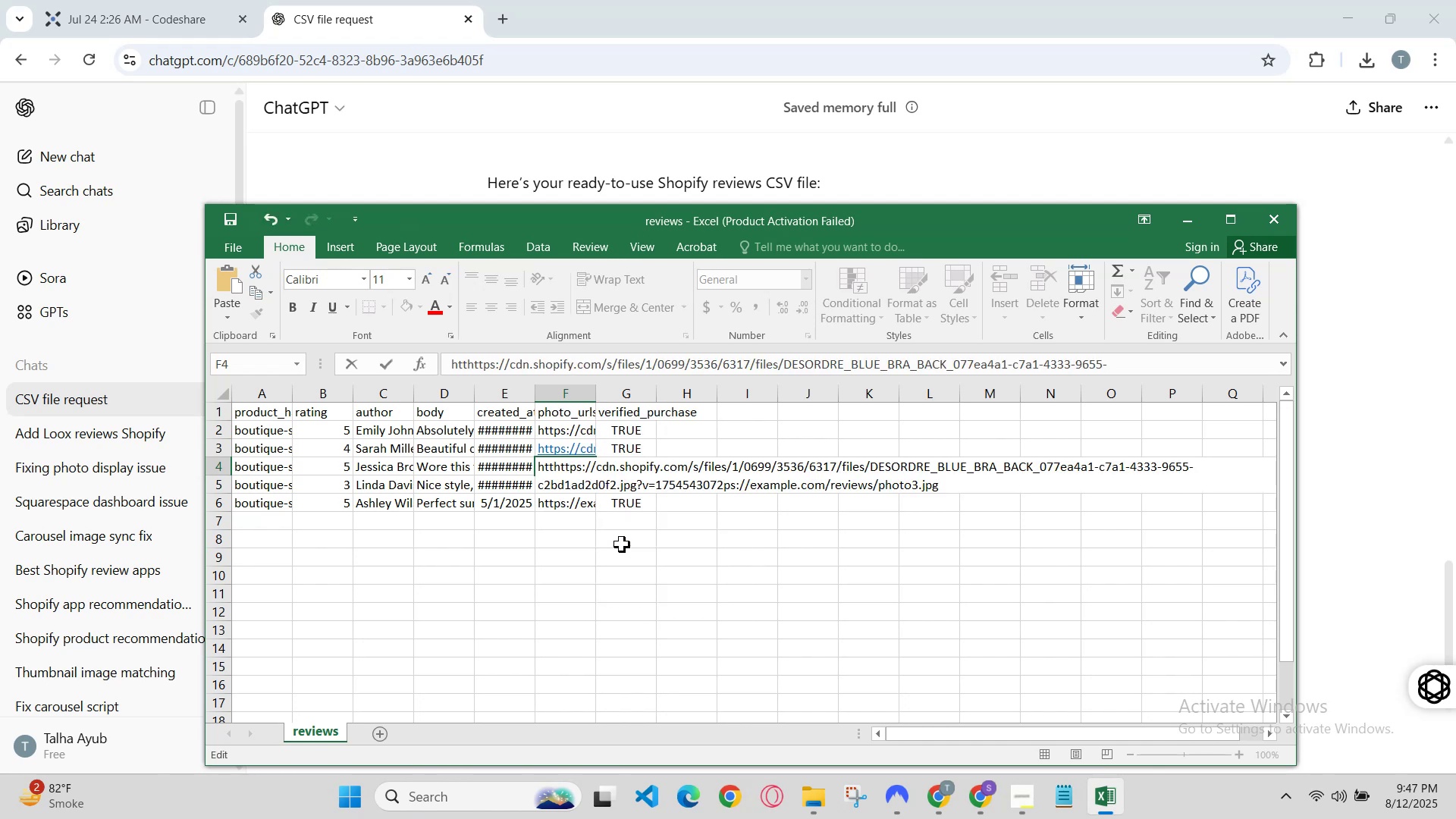 
left_click([832, 541])
 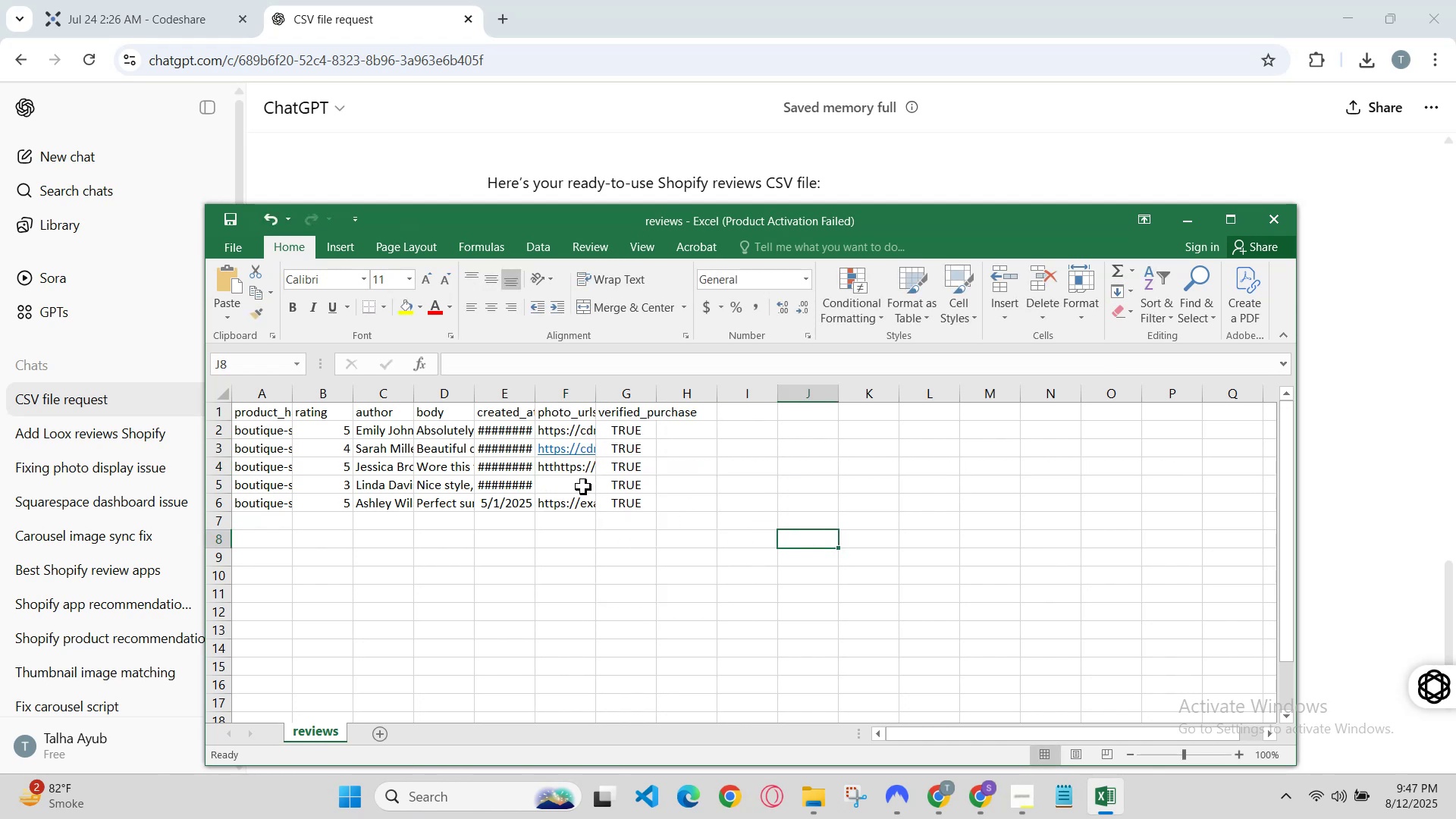 
left_click([571, 488])
 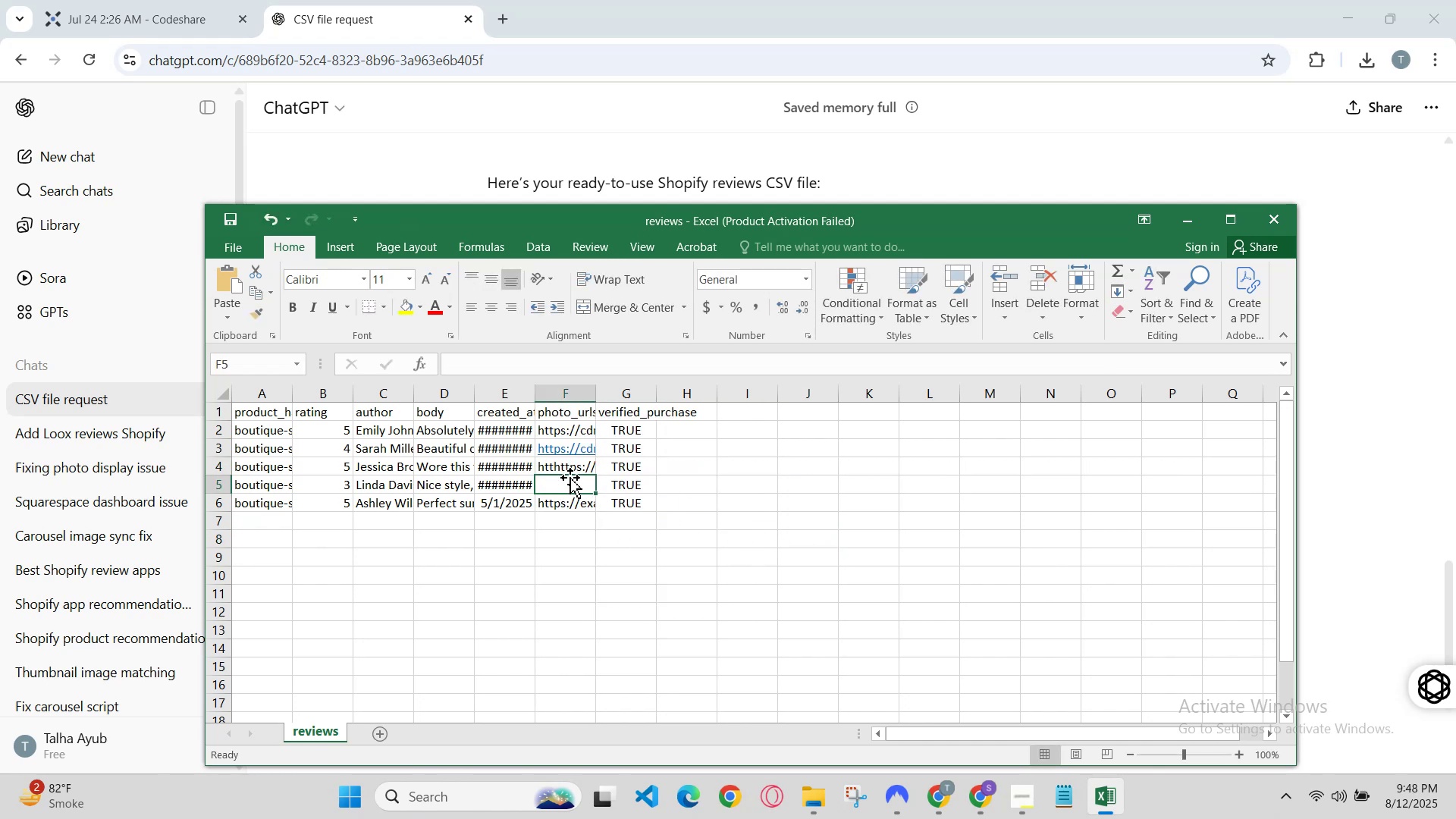 
left_click([570, 467])
 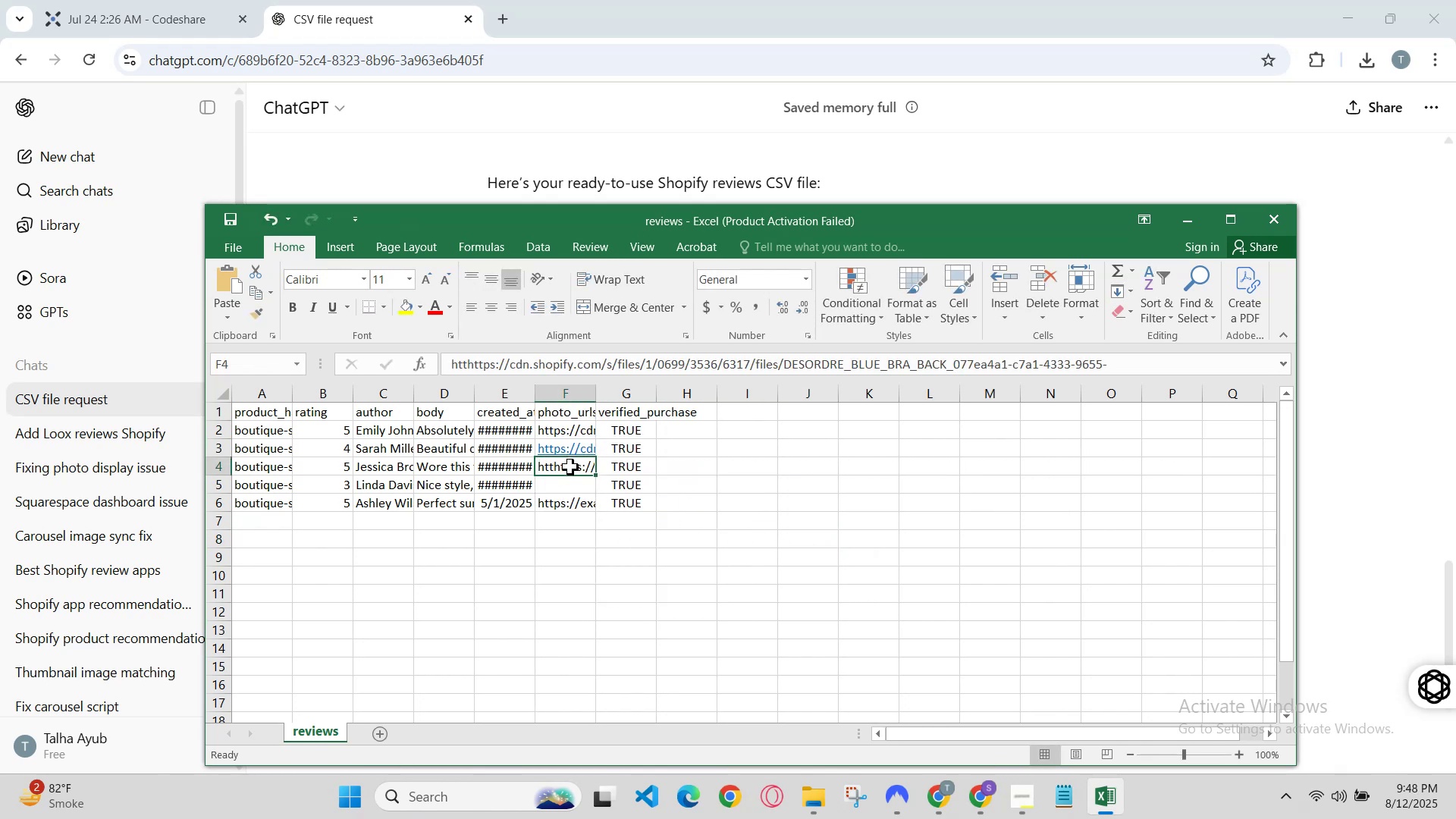 
left_click([570, 467])
 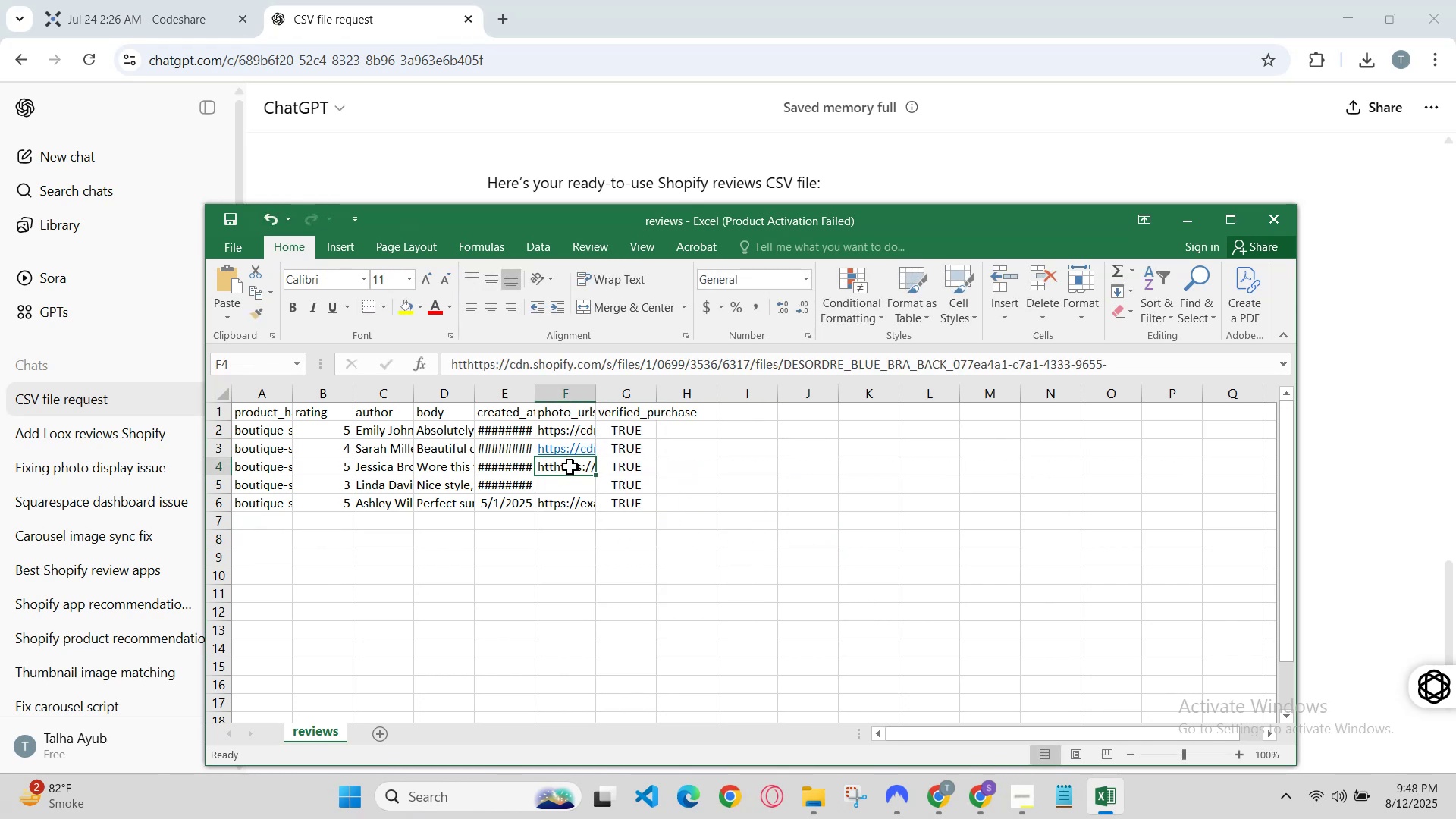 
double_click([570, 467])
 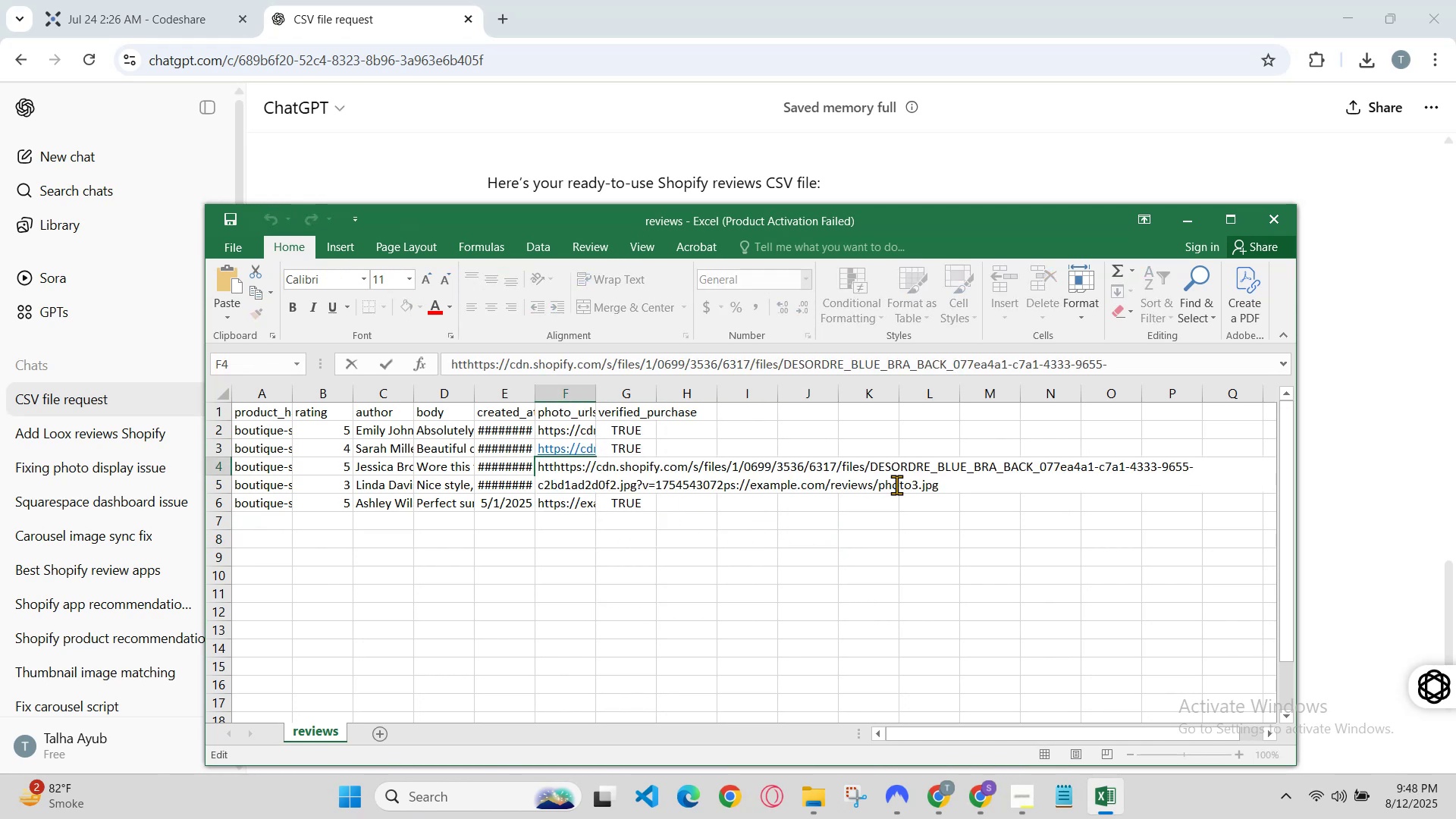 
left_click_drag(start_coordinate=[969, 485], to_coordinate=[485, 471])
 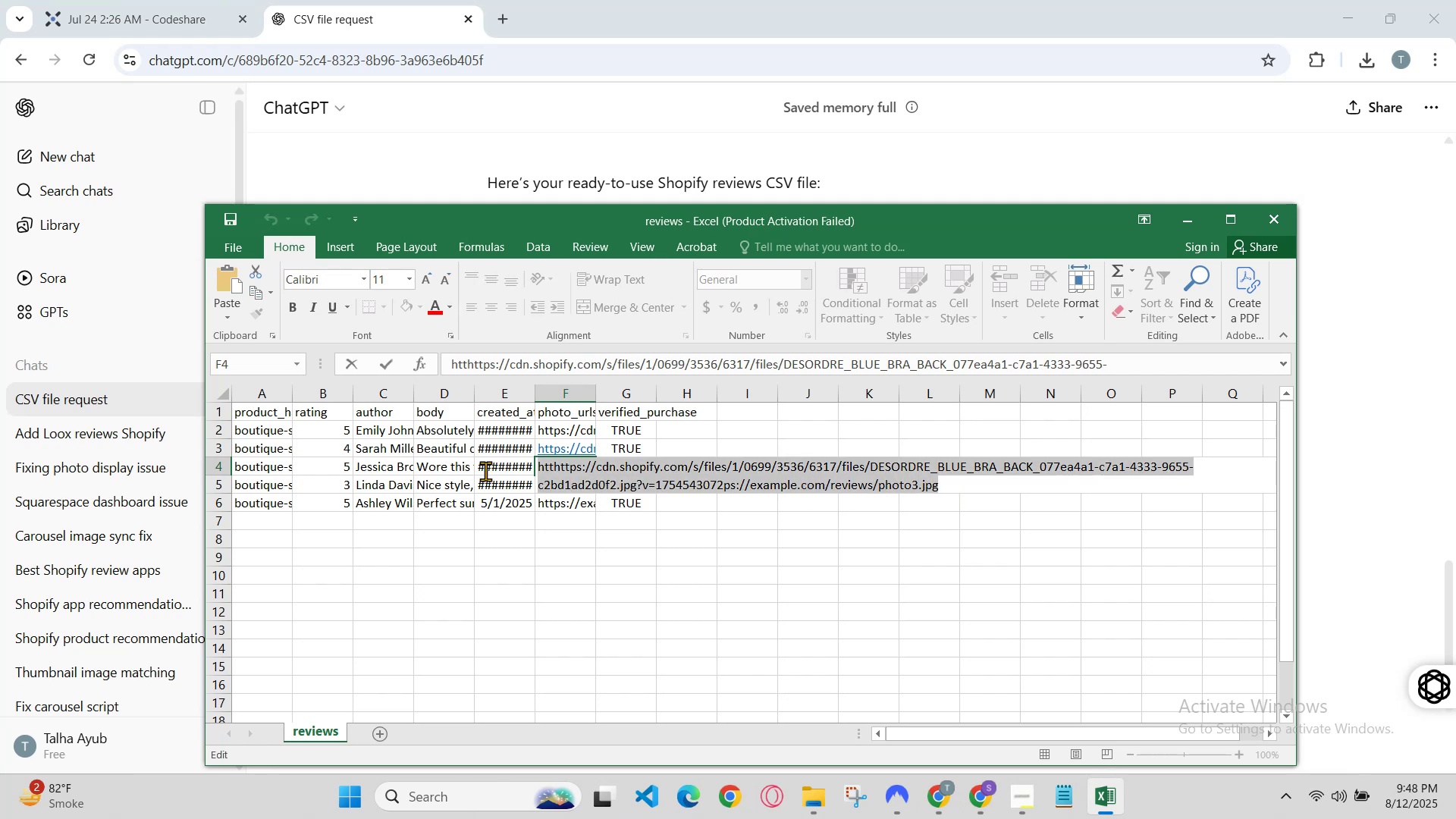 
key(Control+V)
 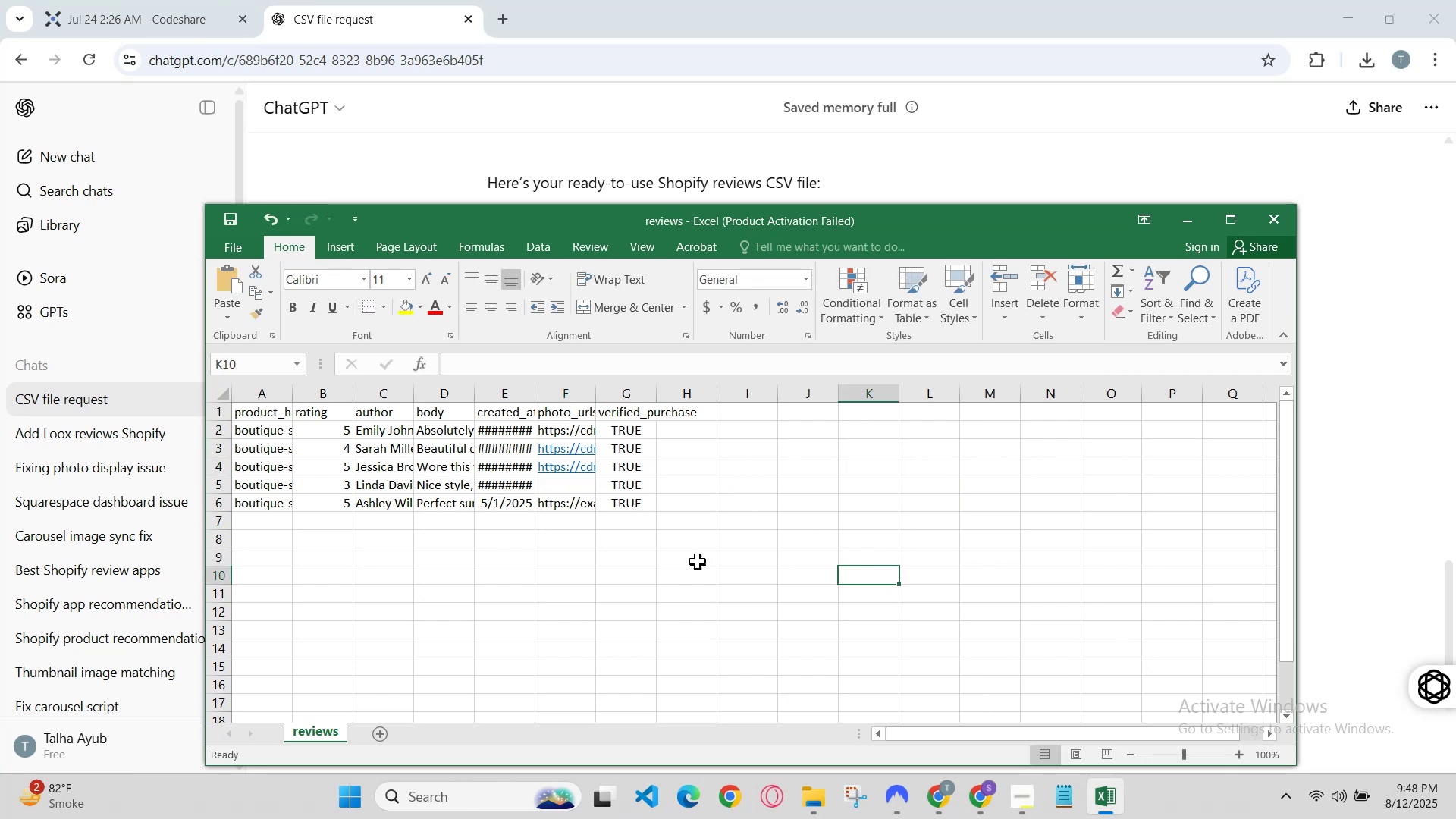 
left_click([566, 488])
 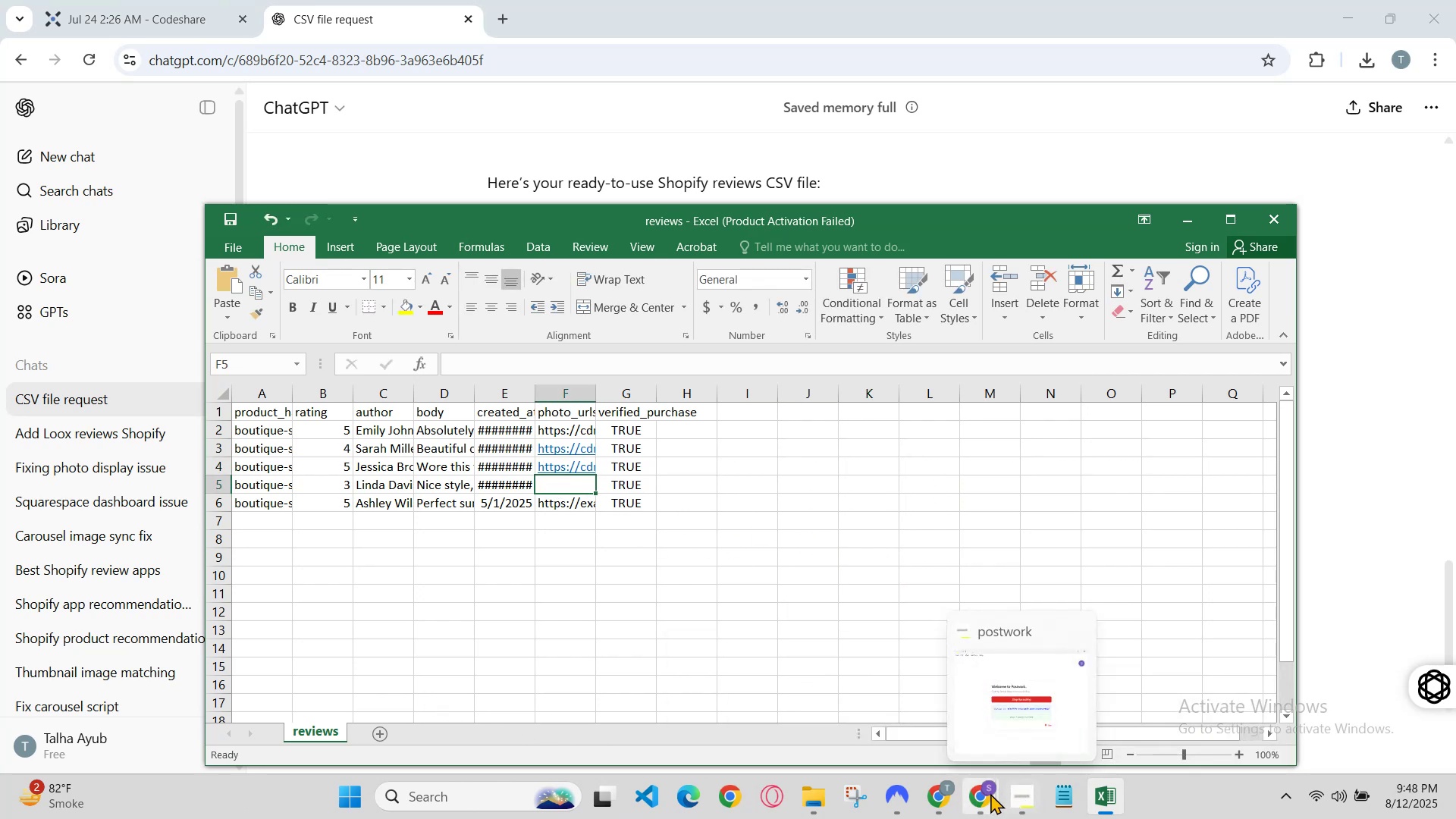 
left_click([953, 792])
 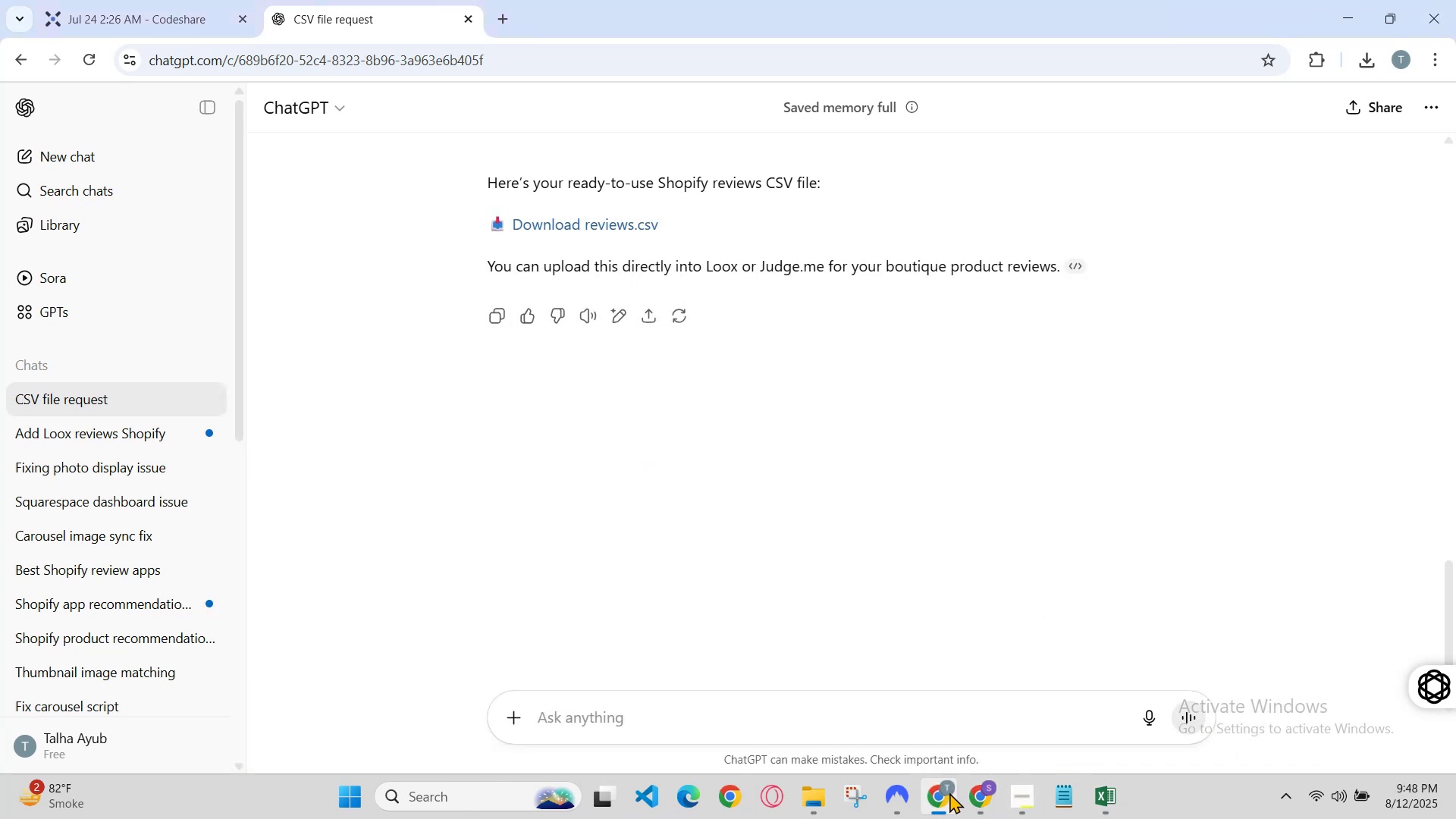 
left_click([949, 792])
 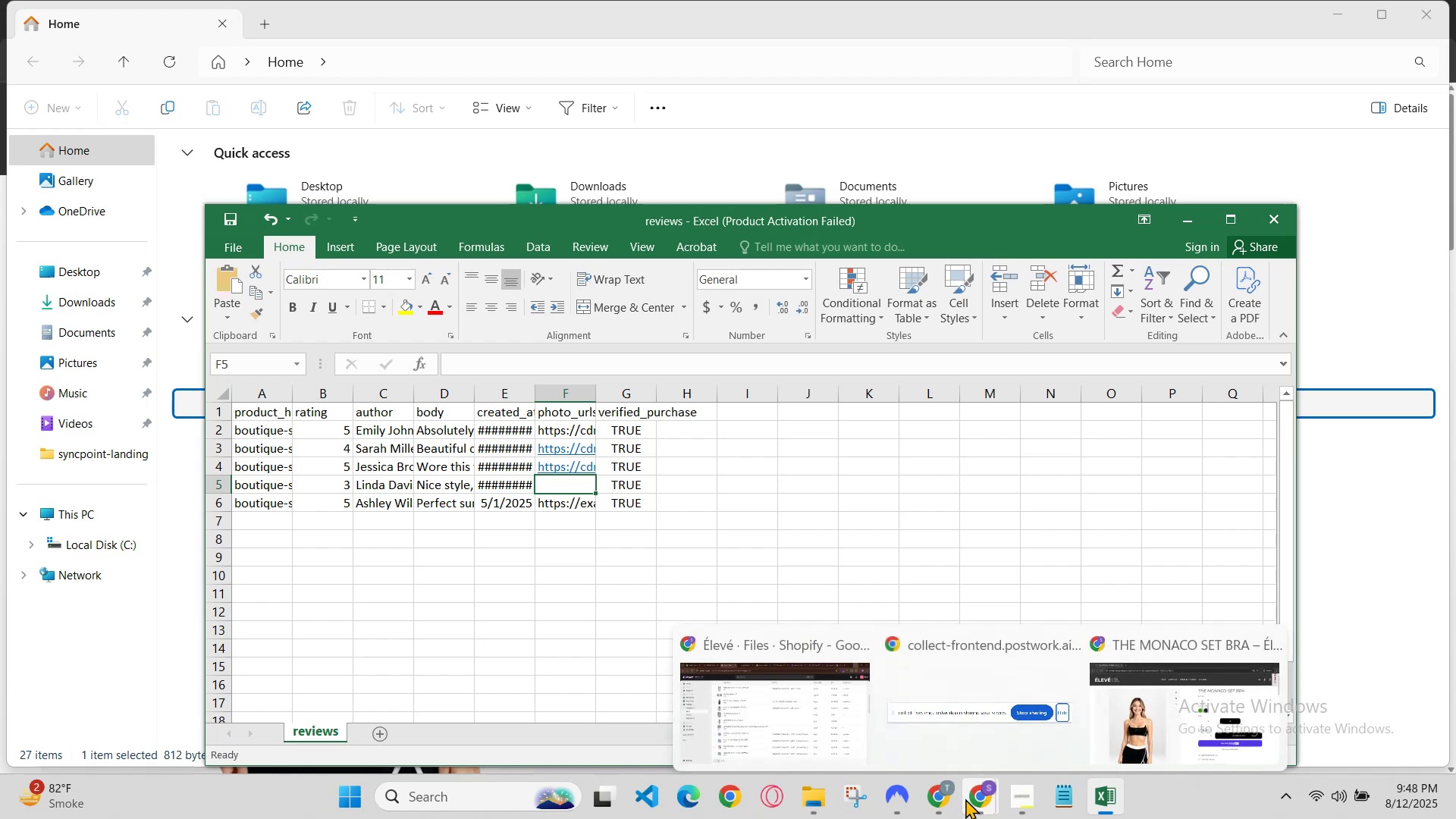 
left_click([984, 795])
 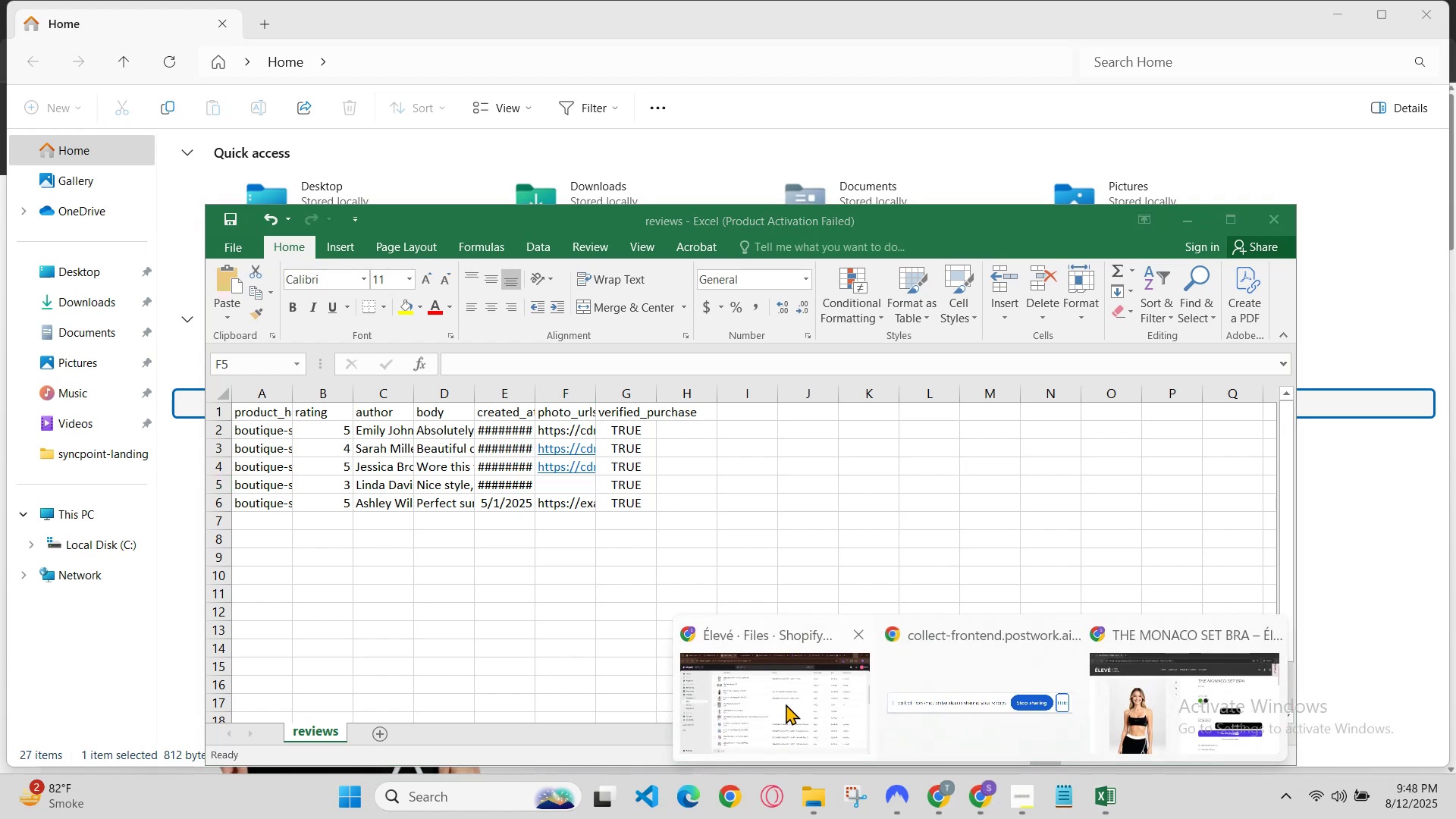 
left_click([786, 704])
 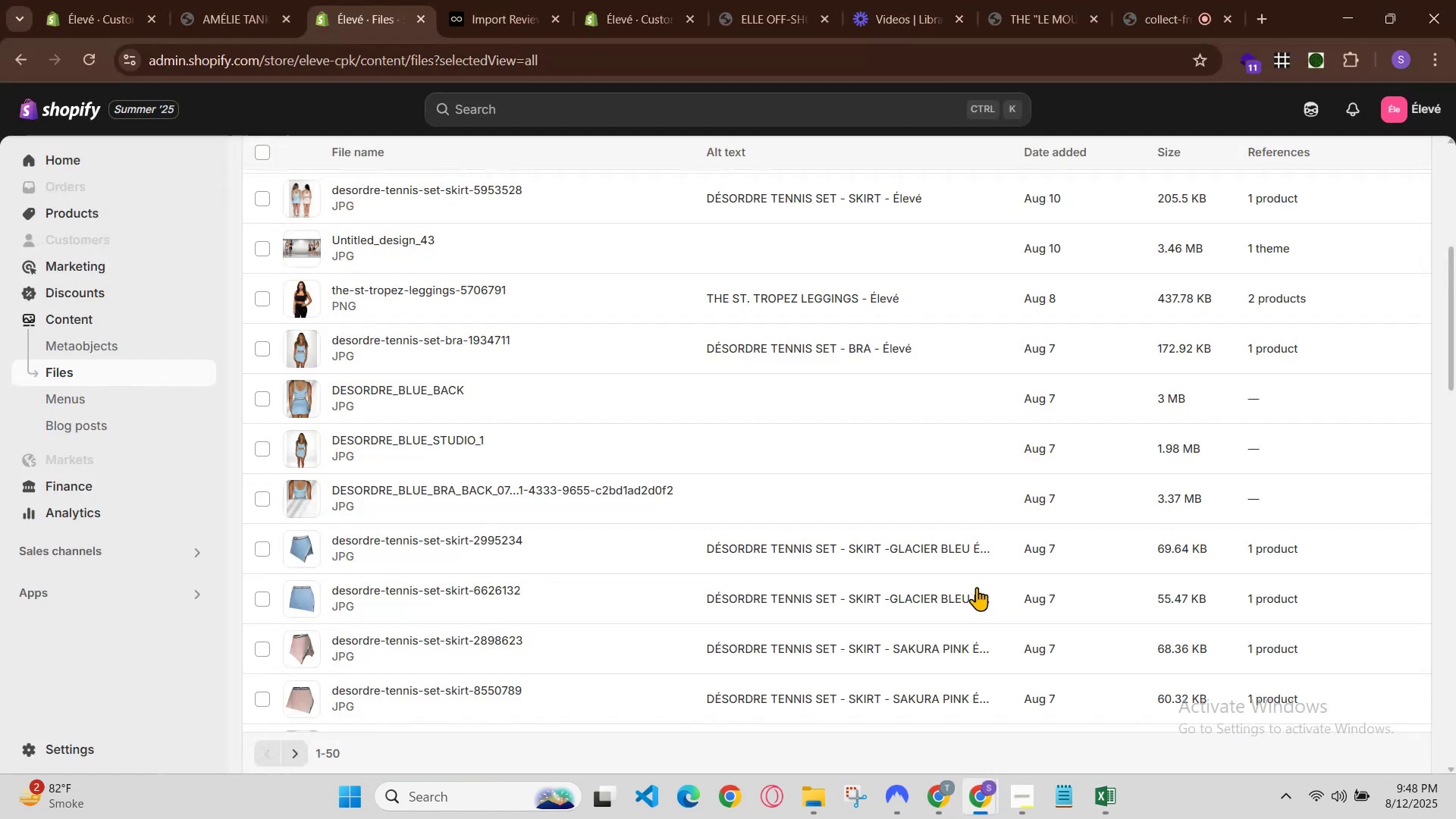 
scroll: coordinate [999, 582], scroll_direction: down, amount: 2.0
 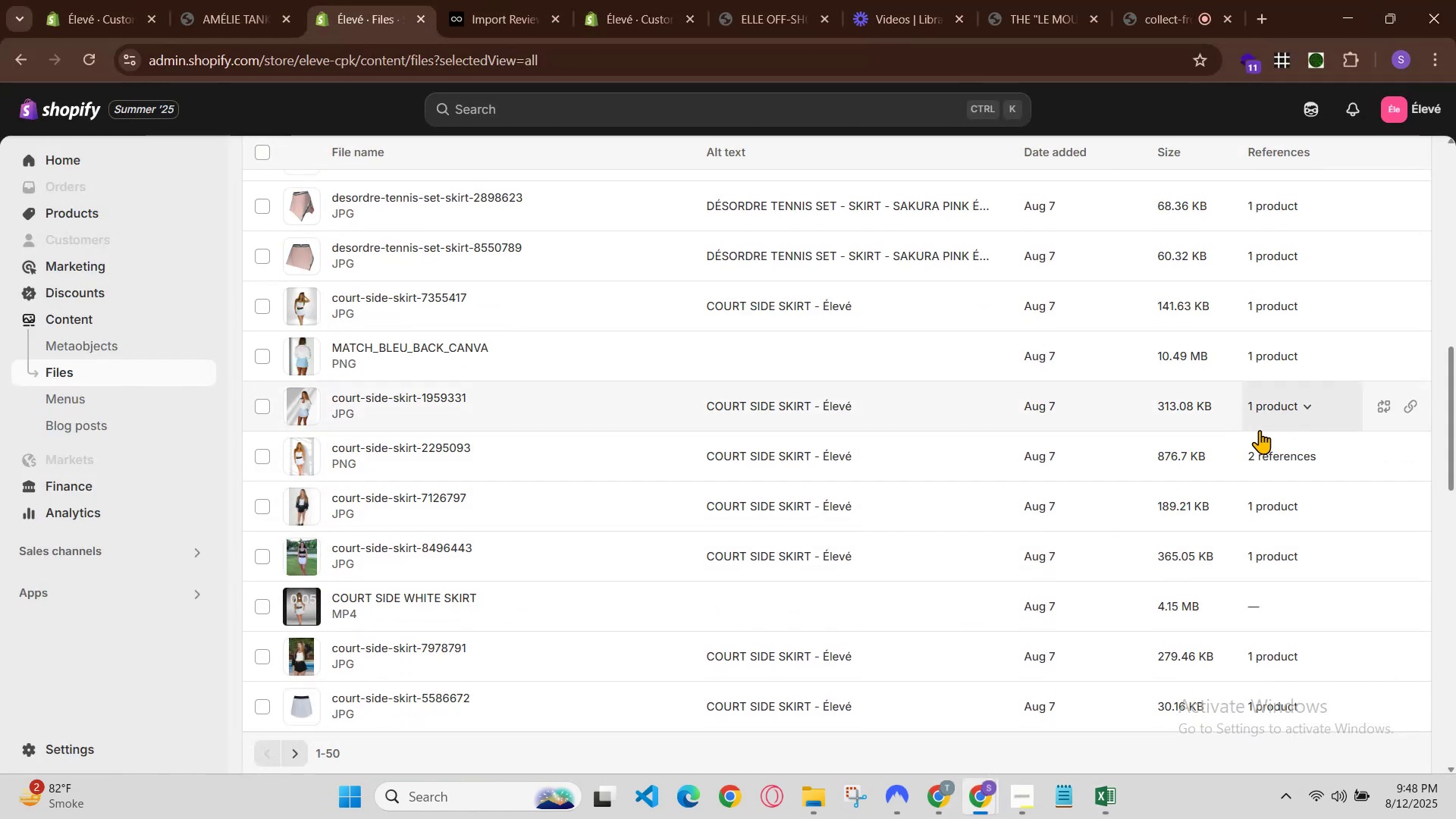 
left_click([1411, 413])
 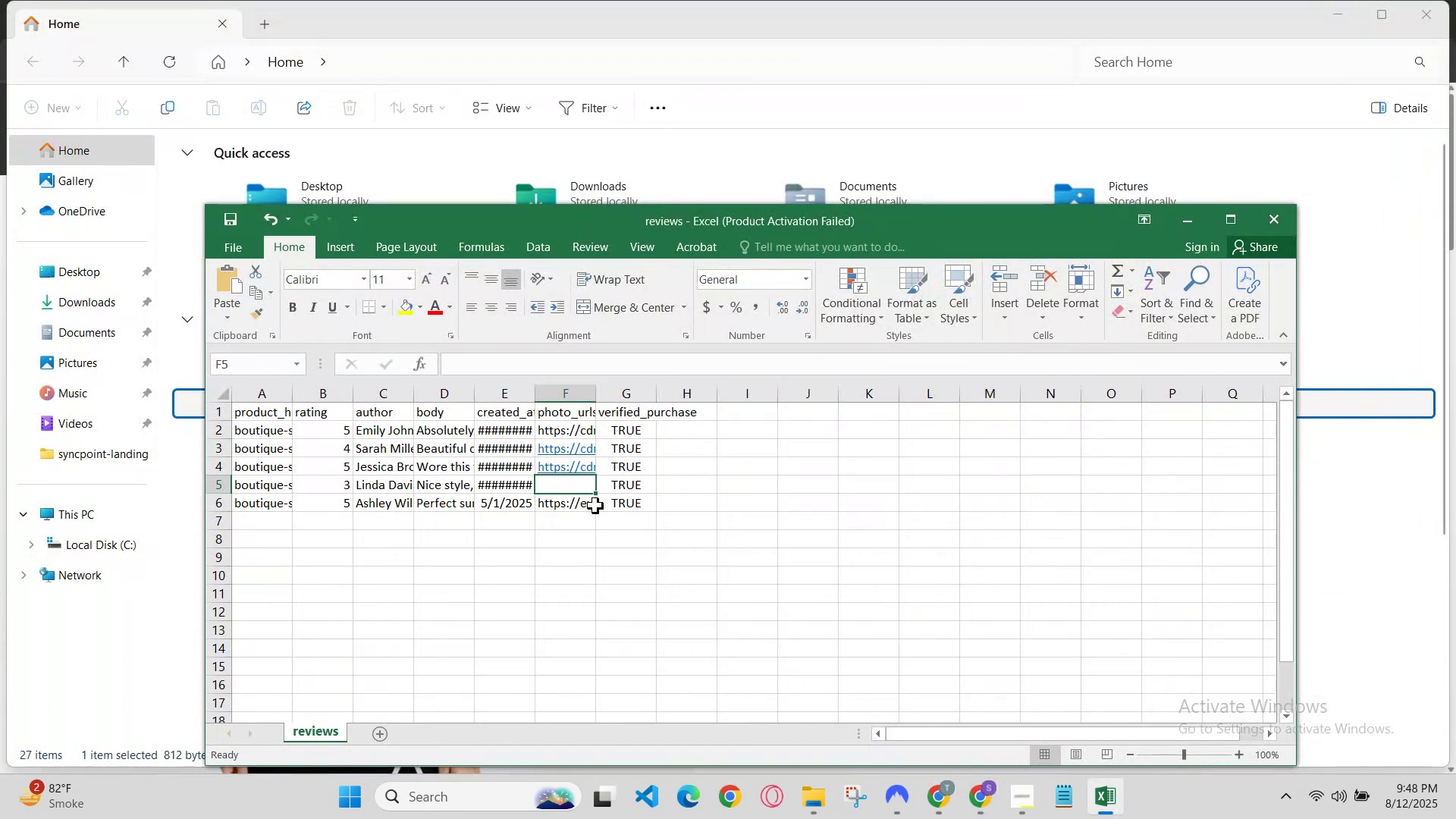 
right_click([558, 486])
 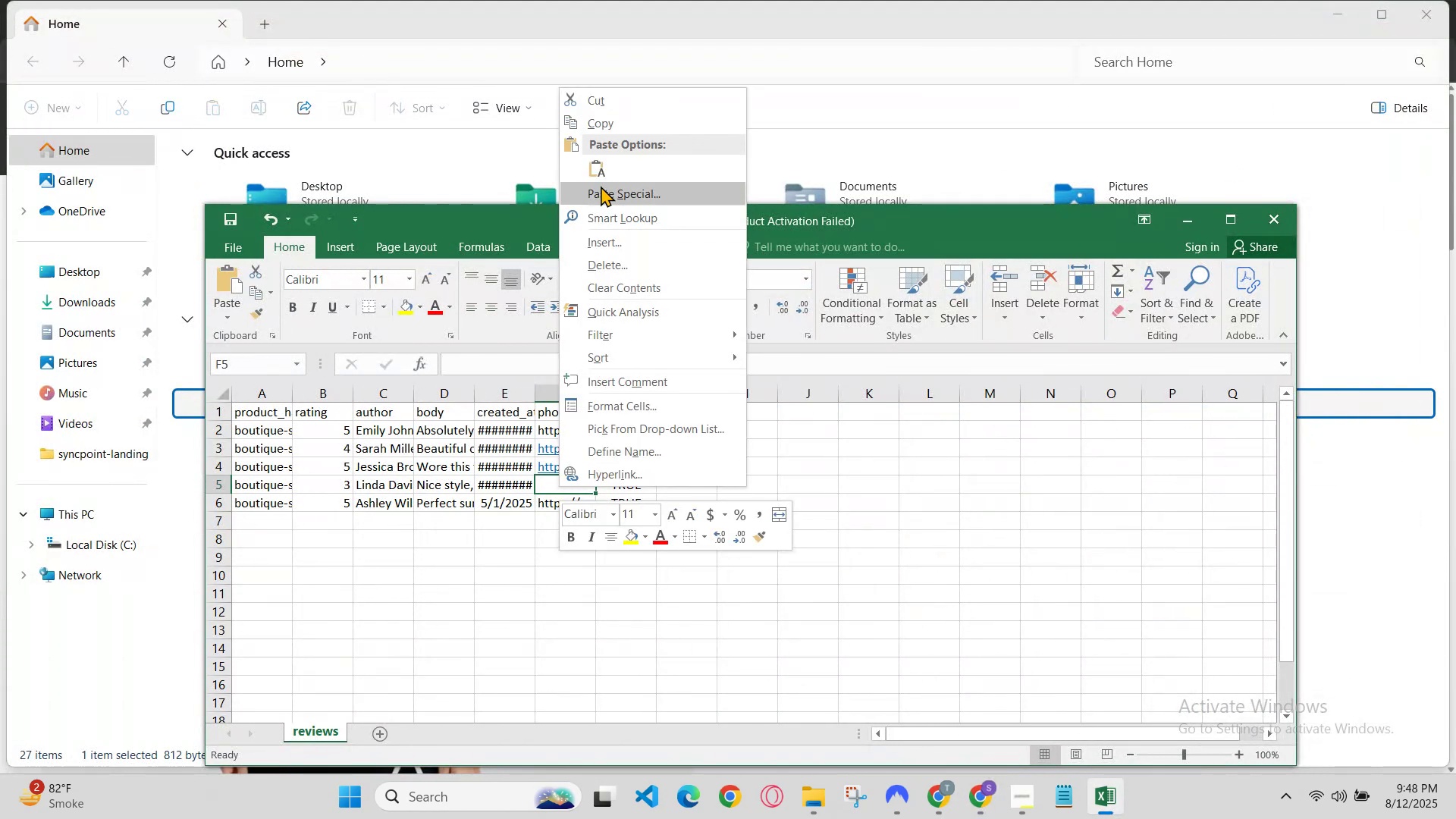 
left_click([601, 171])
 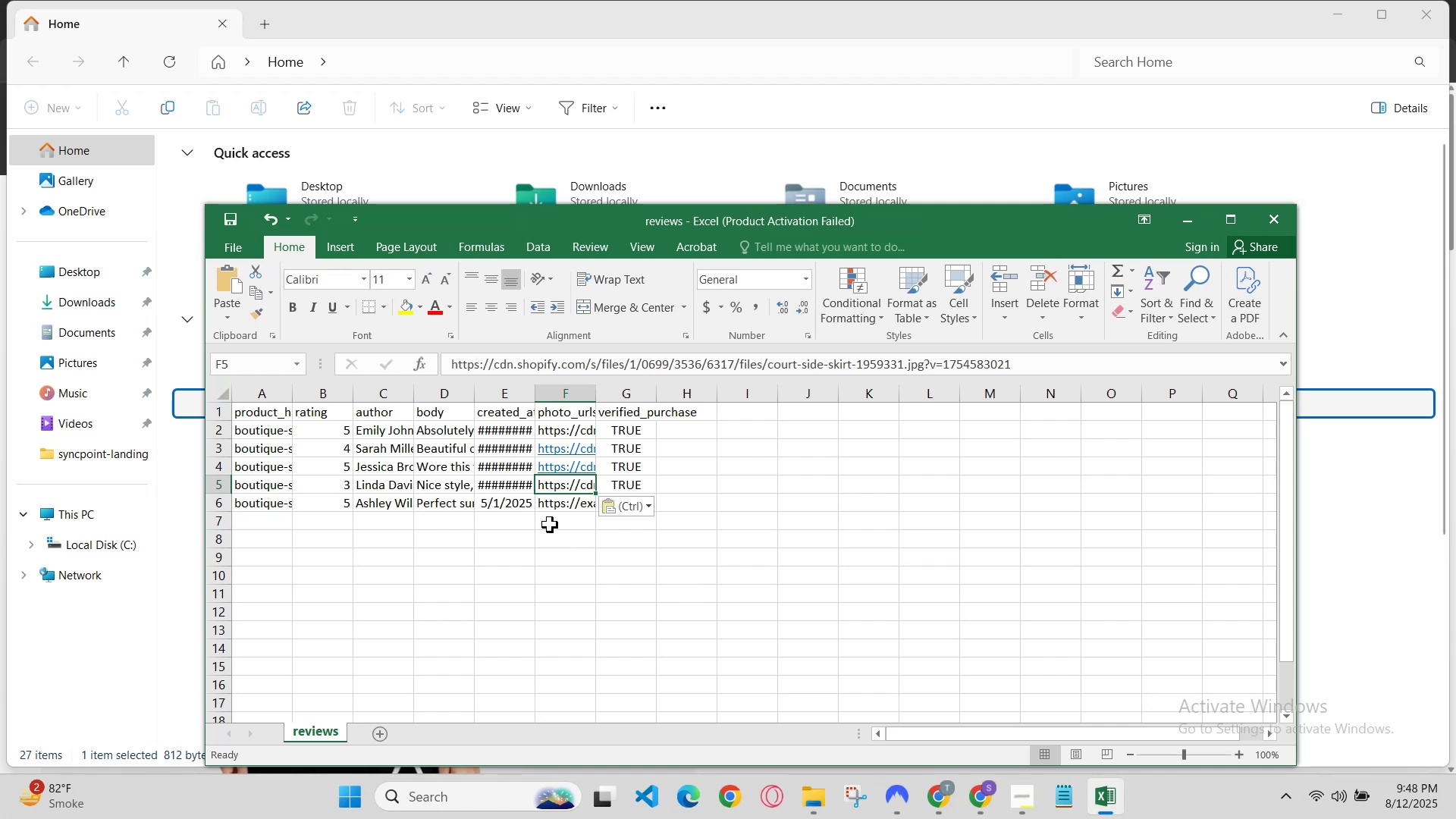 
left_click([570, 506])
 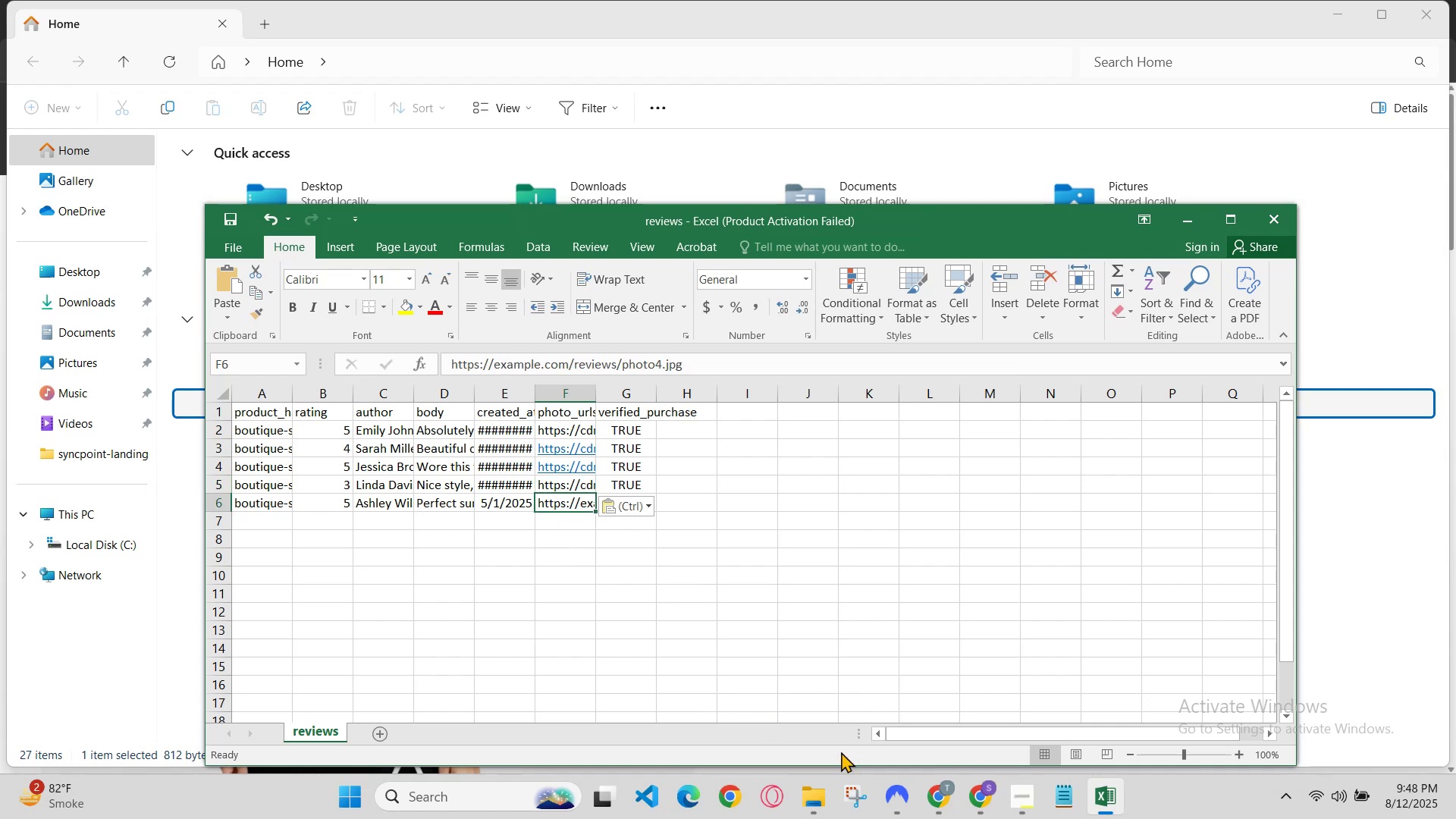 
left_click([927, 802])
 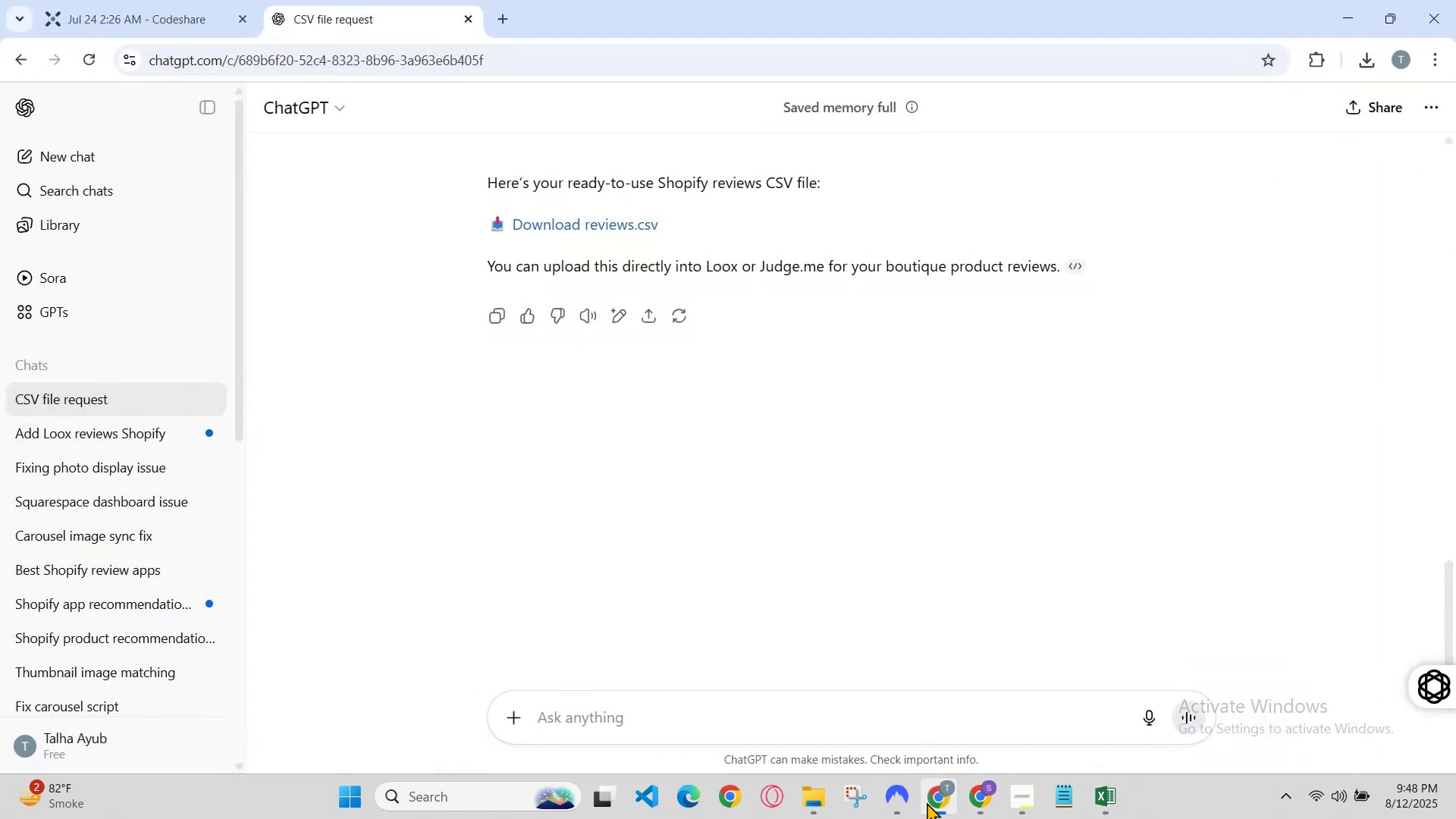 
left_click([927, 802])
 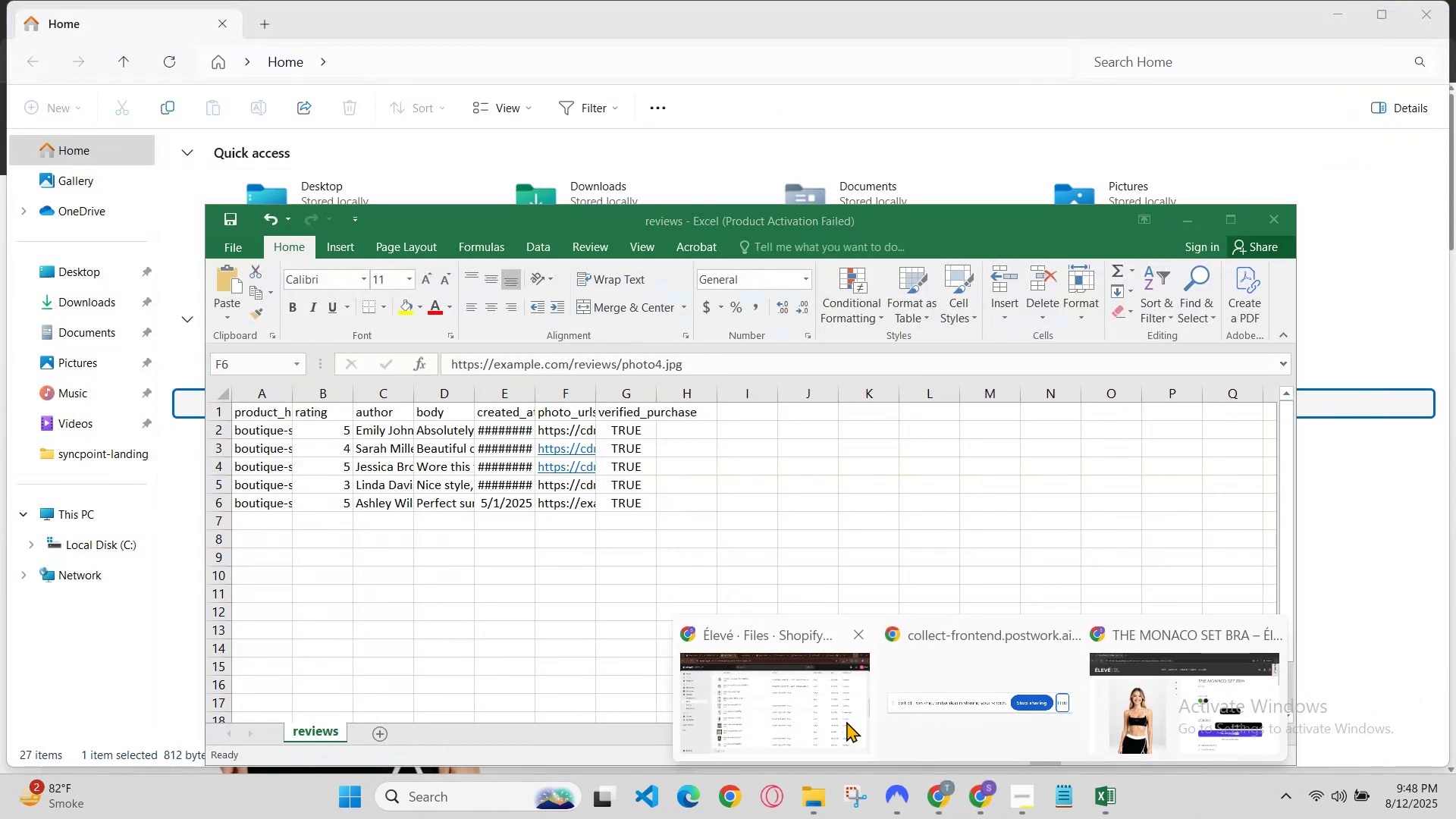 
scroll: coordinate [628, 615], scroll_direction: down, amount: 2.0
 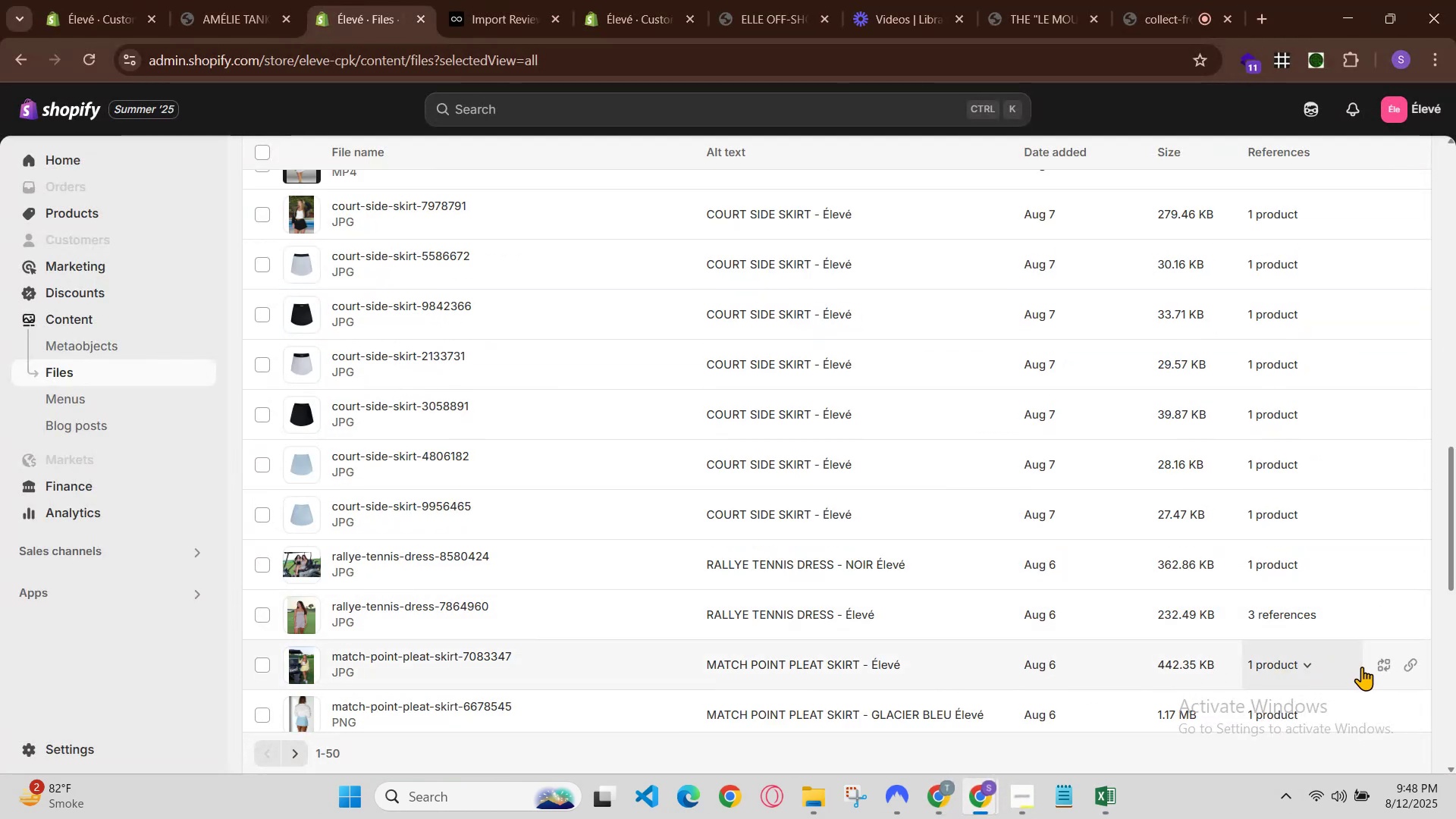 
left_click([1407, 667])
 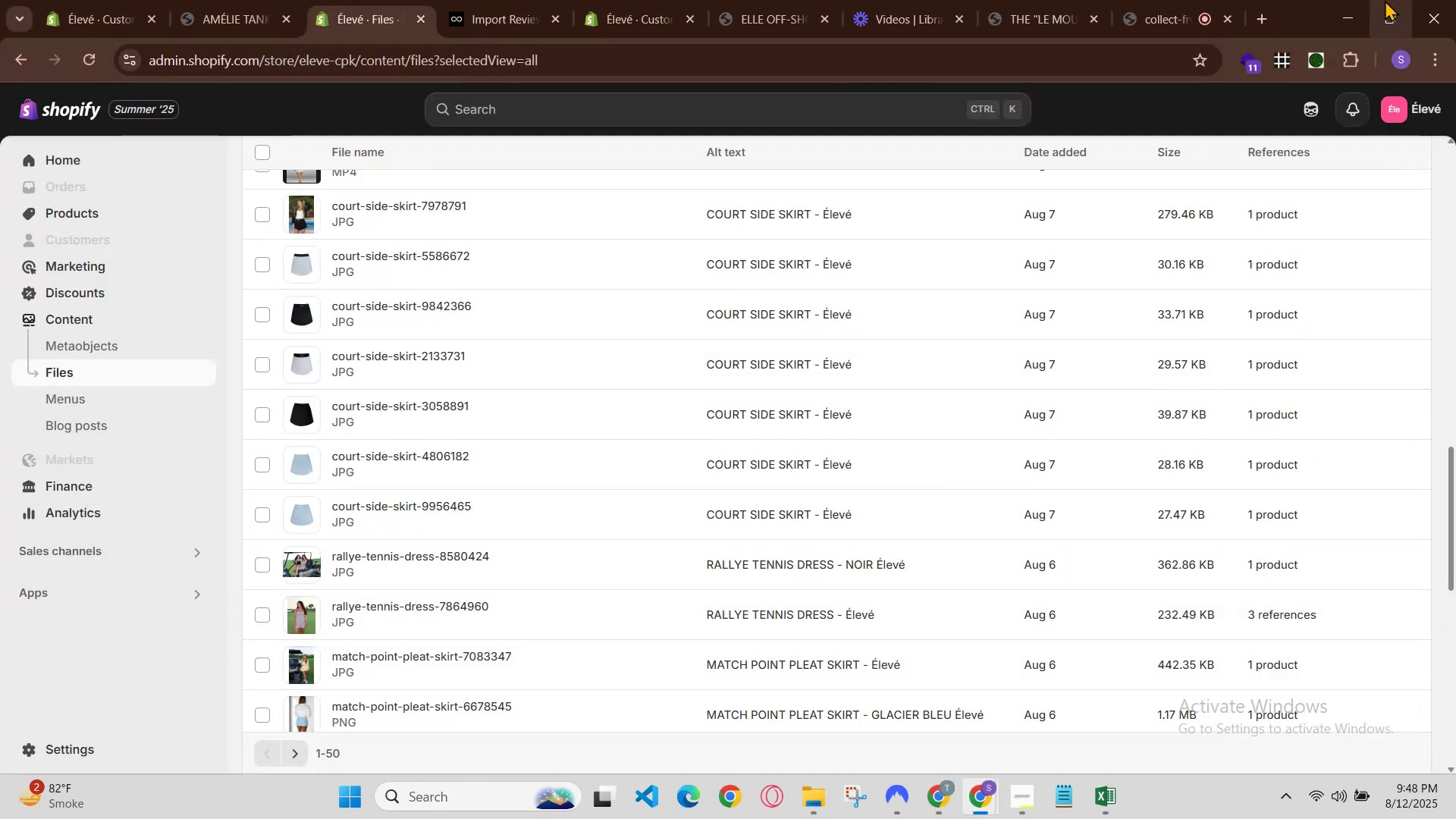 
left_click([1336, 3])
 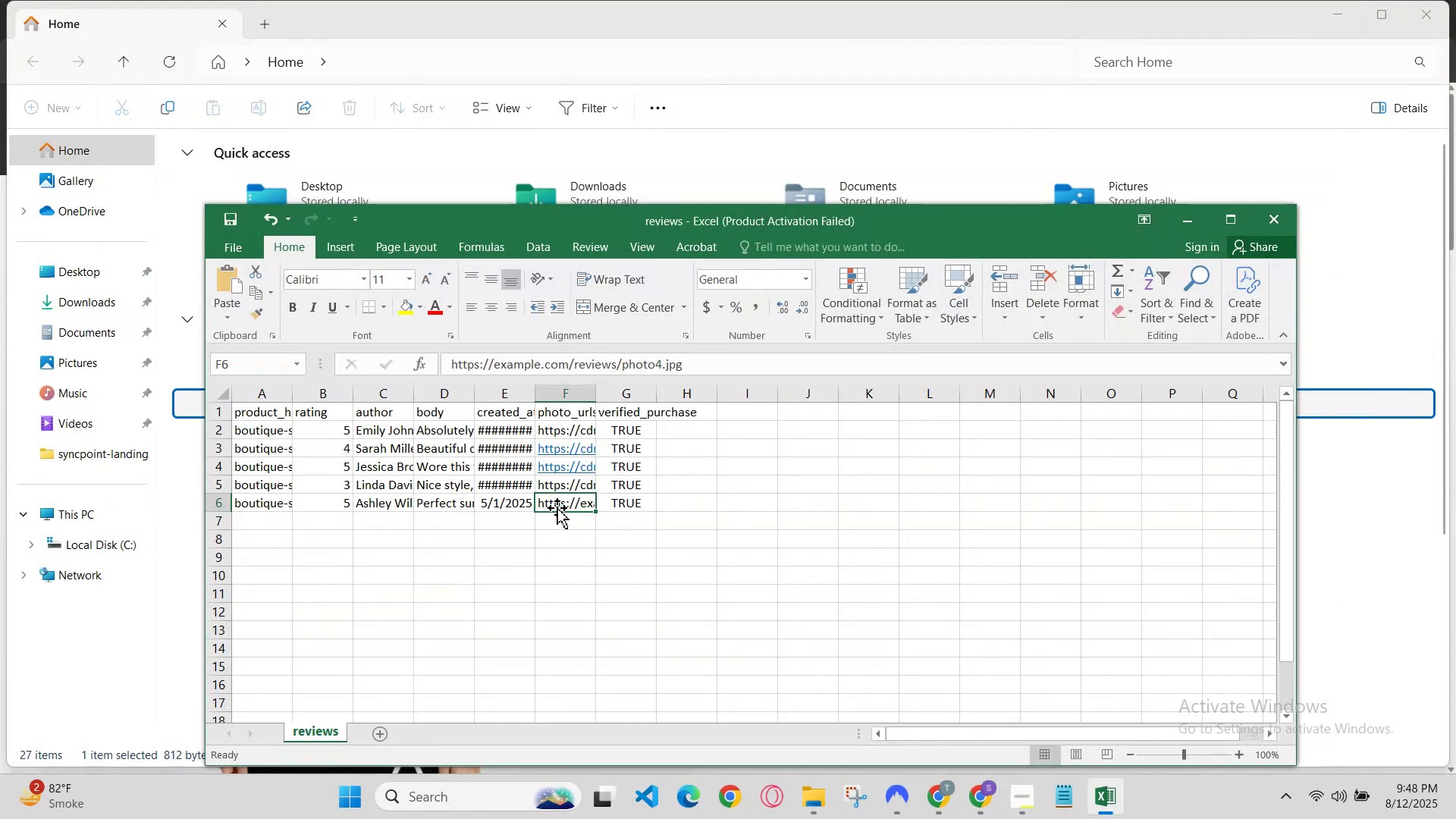 
left_click([557, 508])
 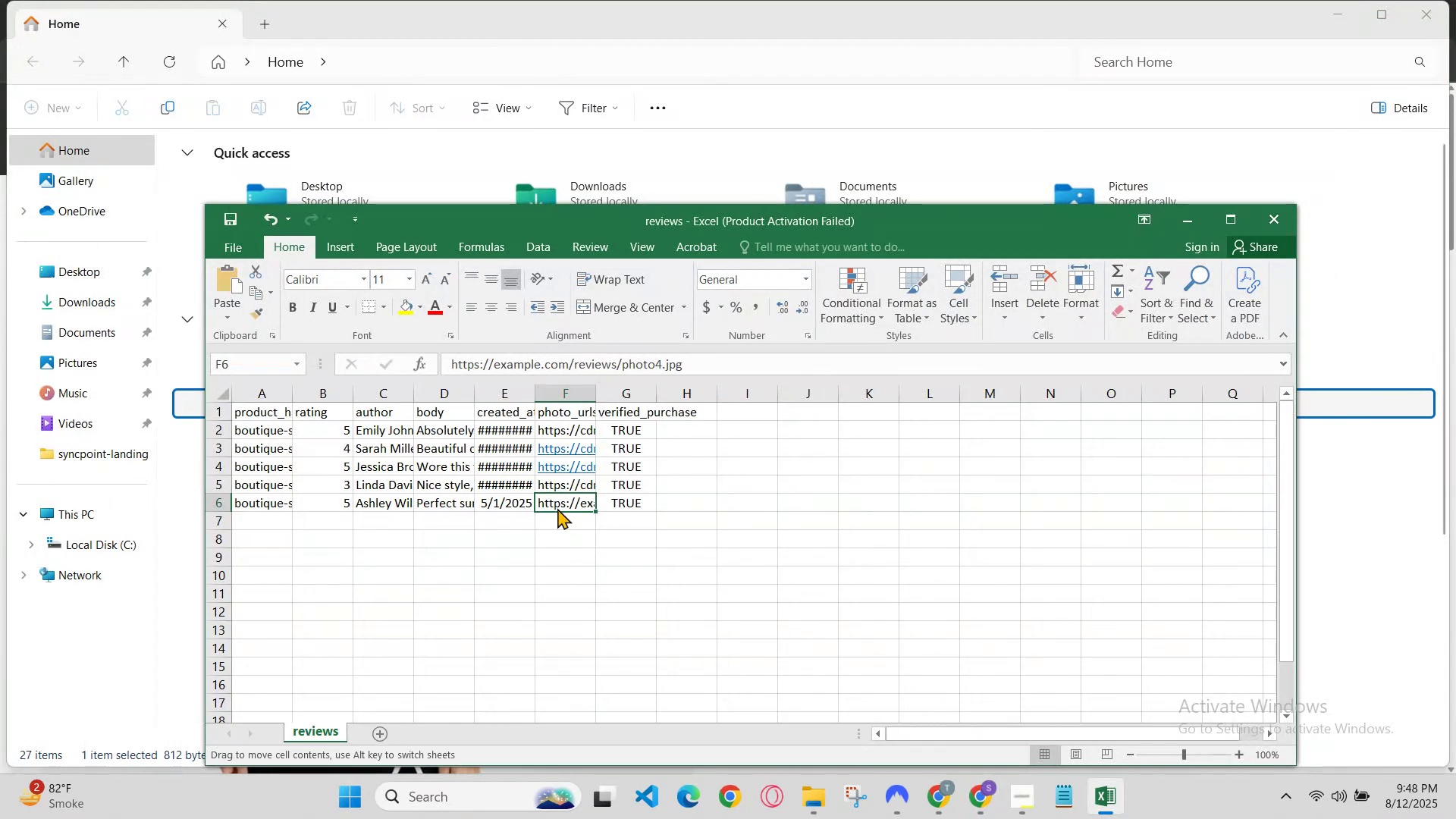 
double_click([557, 508])
 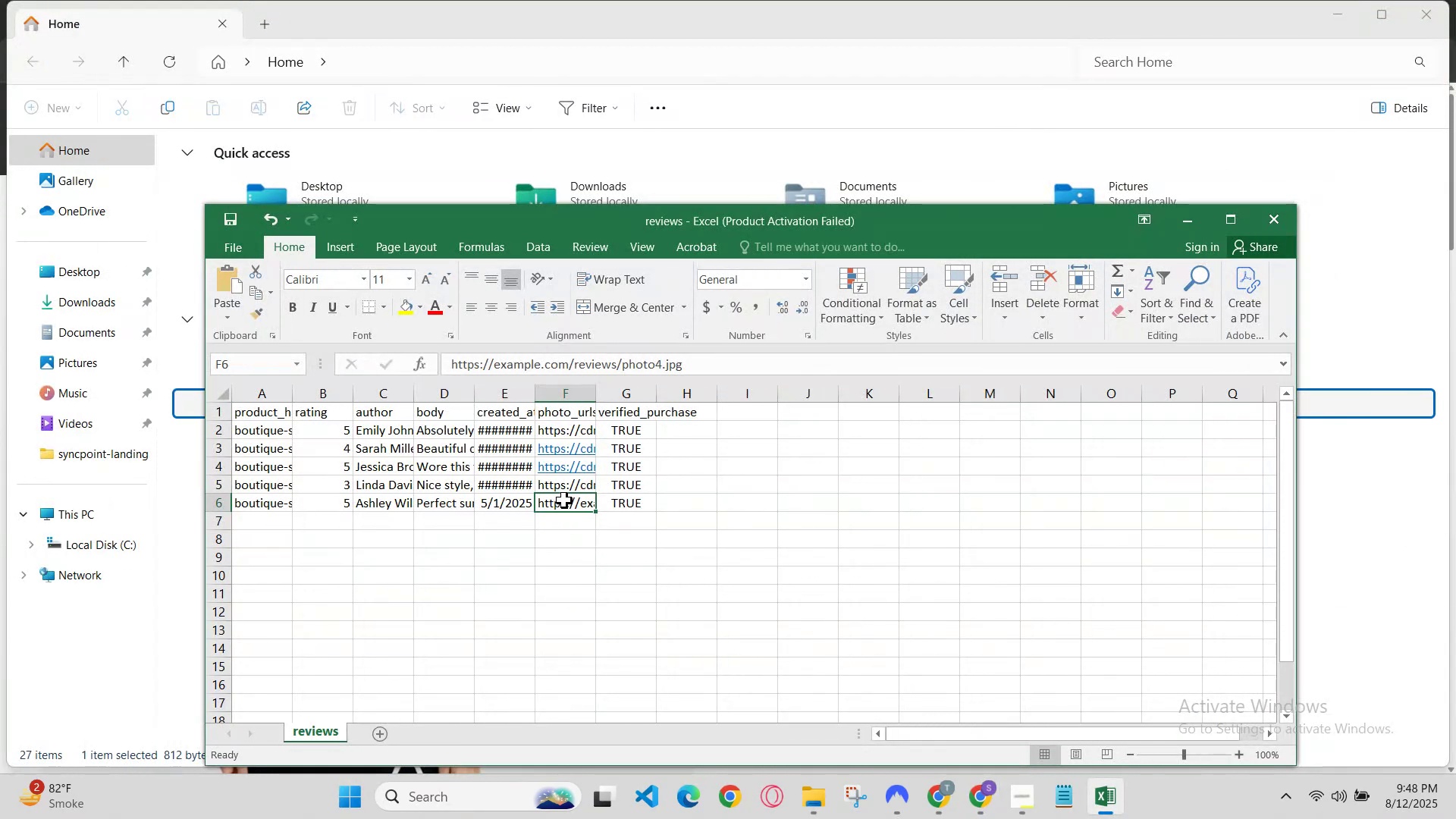 
double_click([564, 500])
 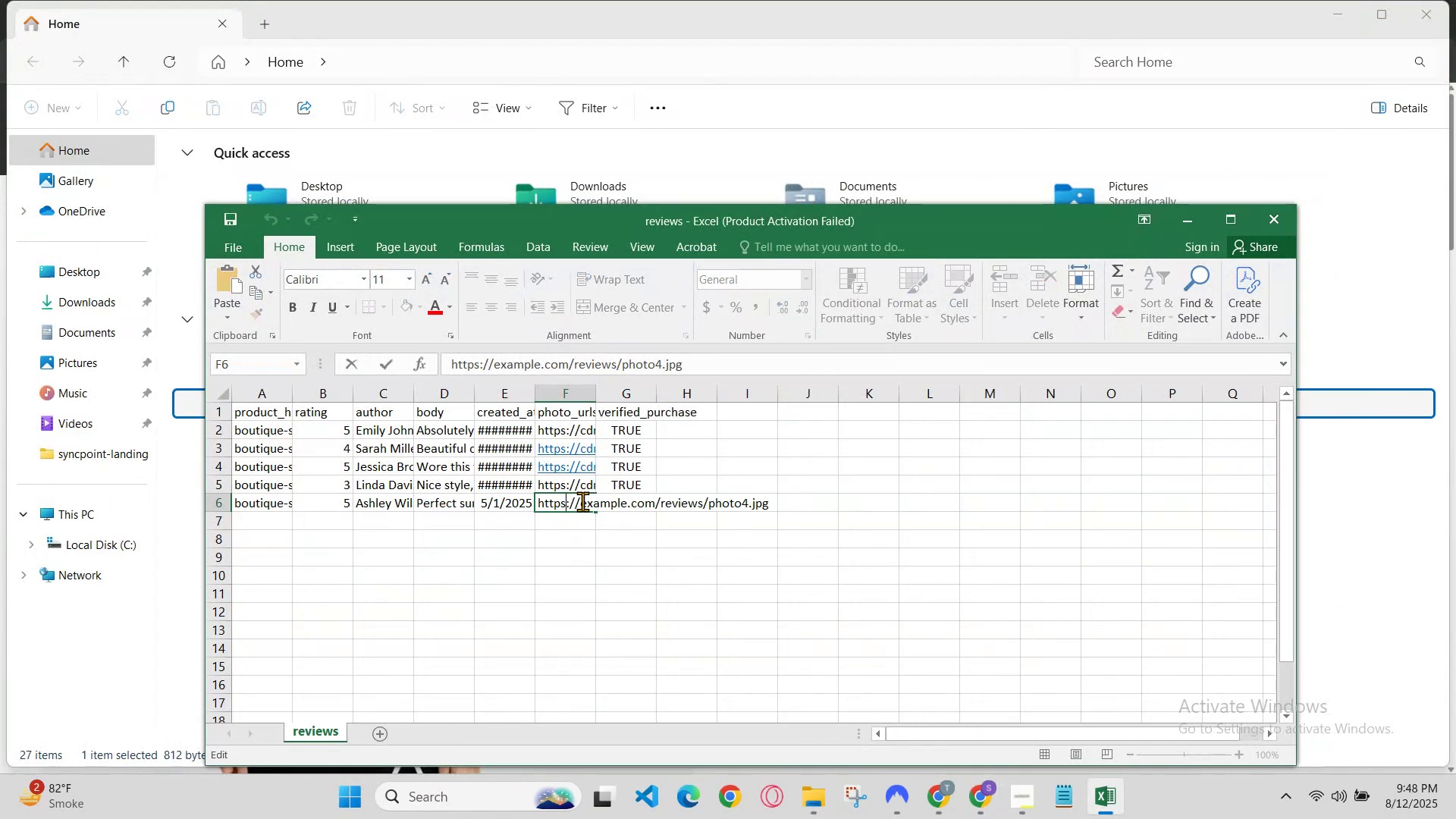 
key(Control+A)
 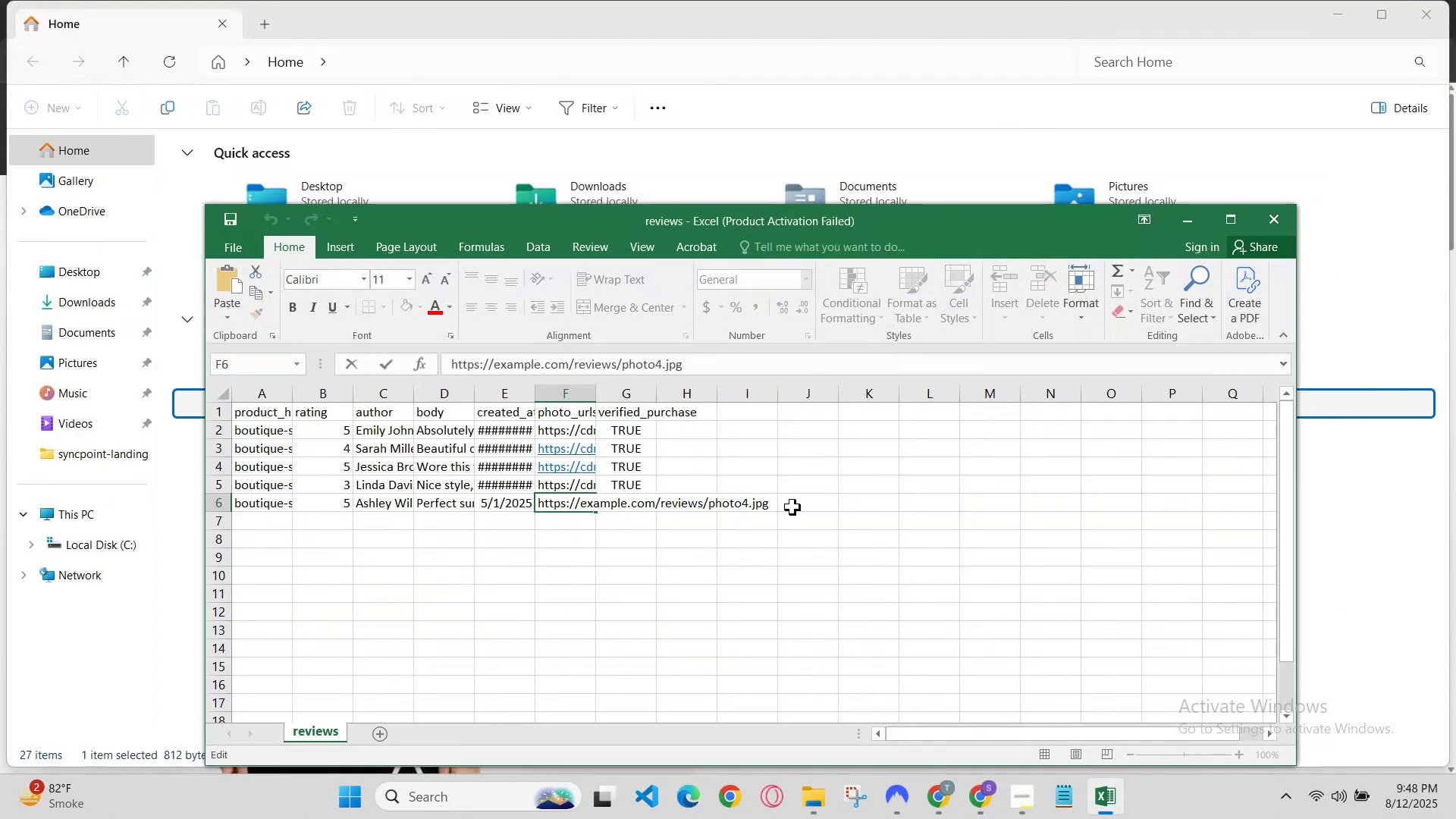 
left_click([774, 510])
 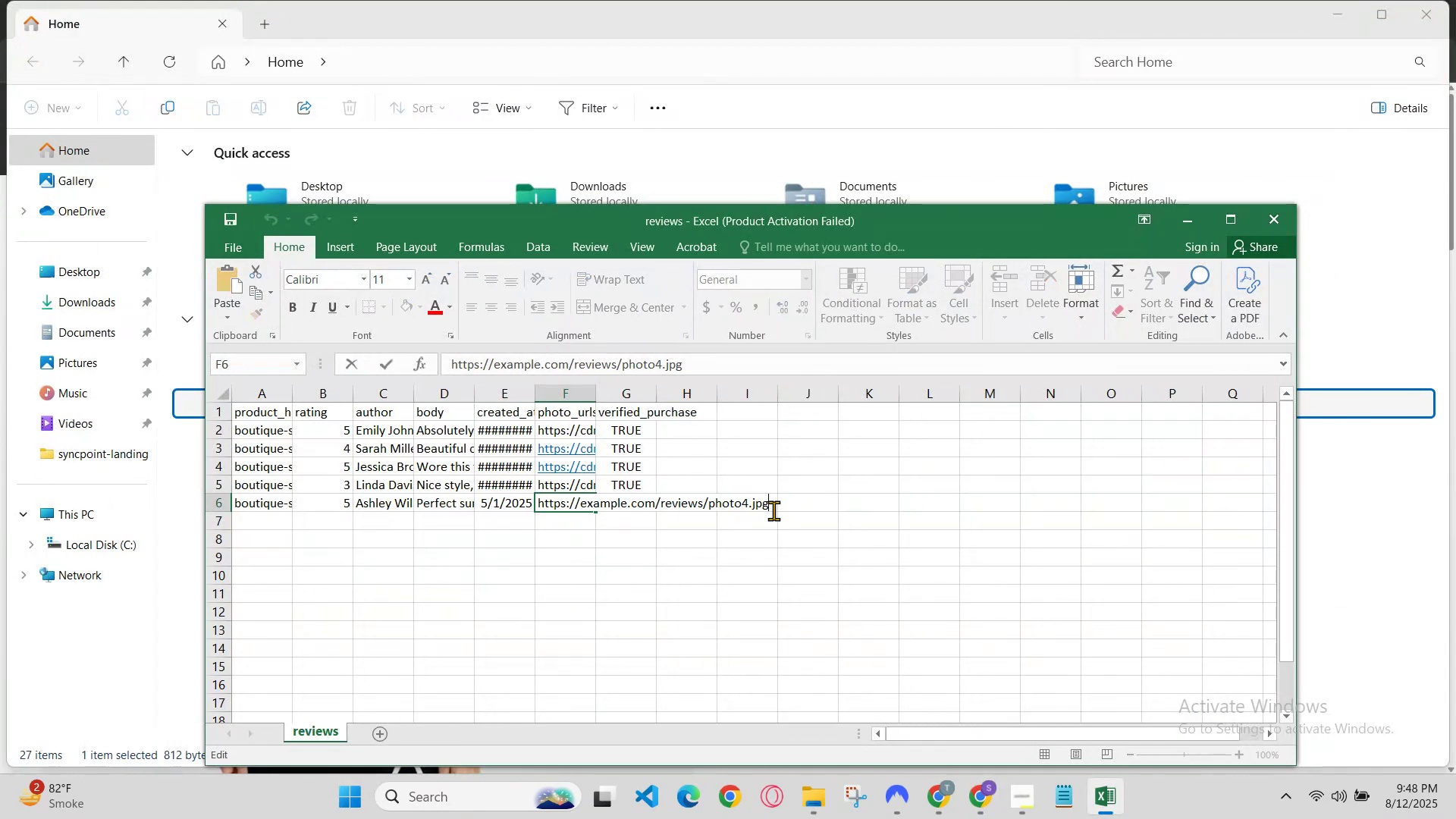 
left_click_drag(start_coordinate=[772, 510], to_coordinate=[524, 504])
 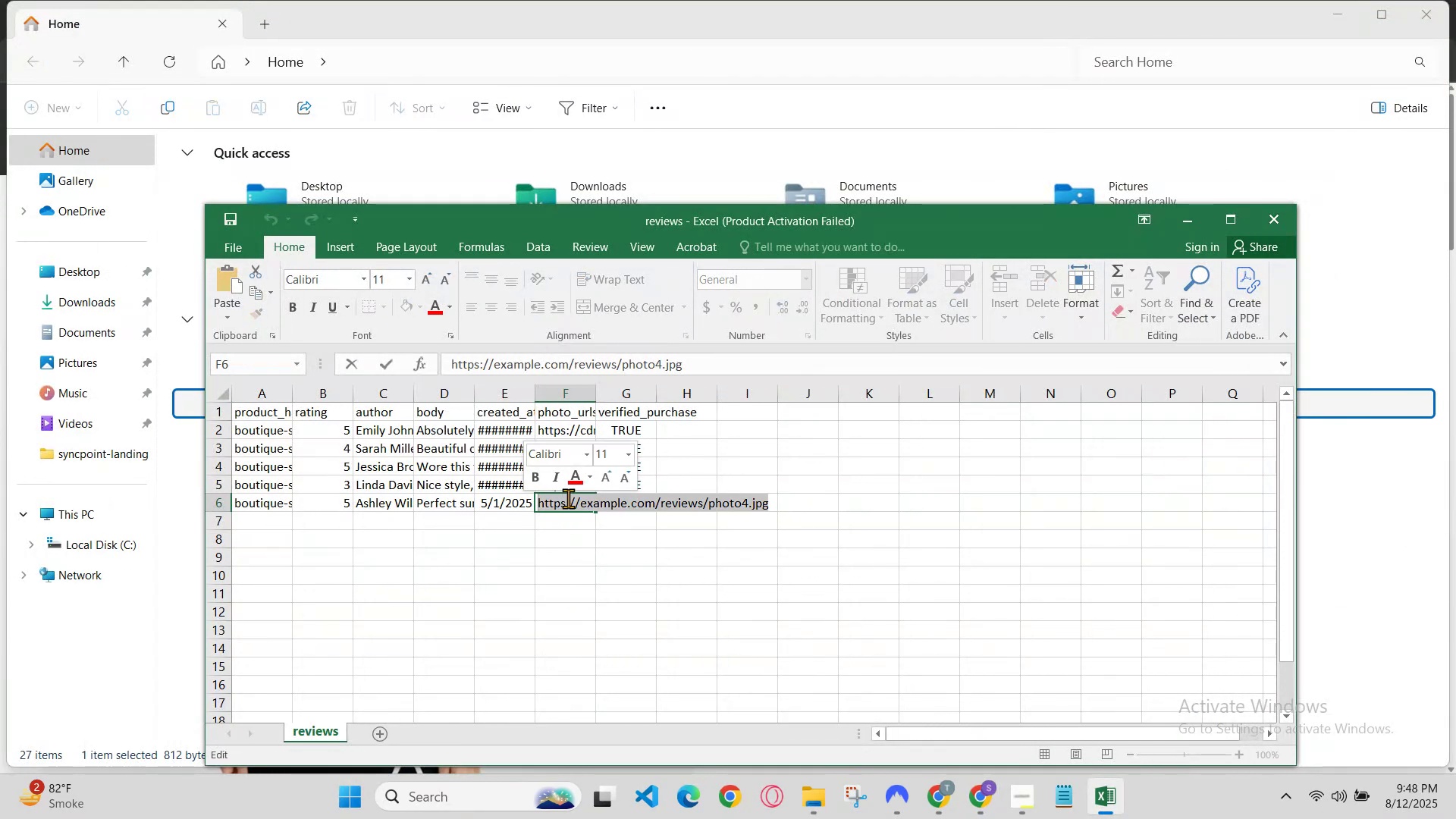 
right_click([569, 498])
 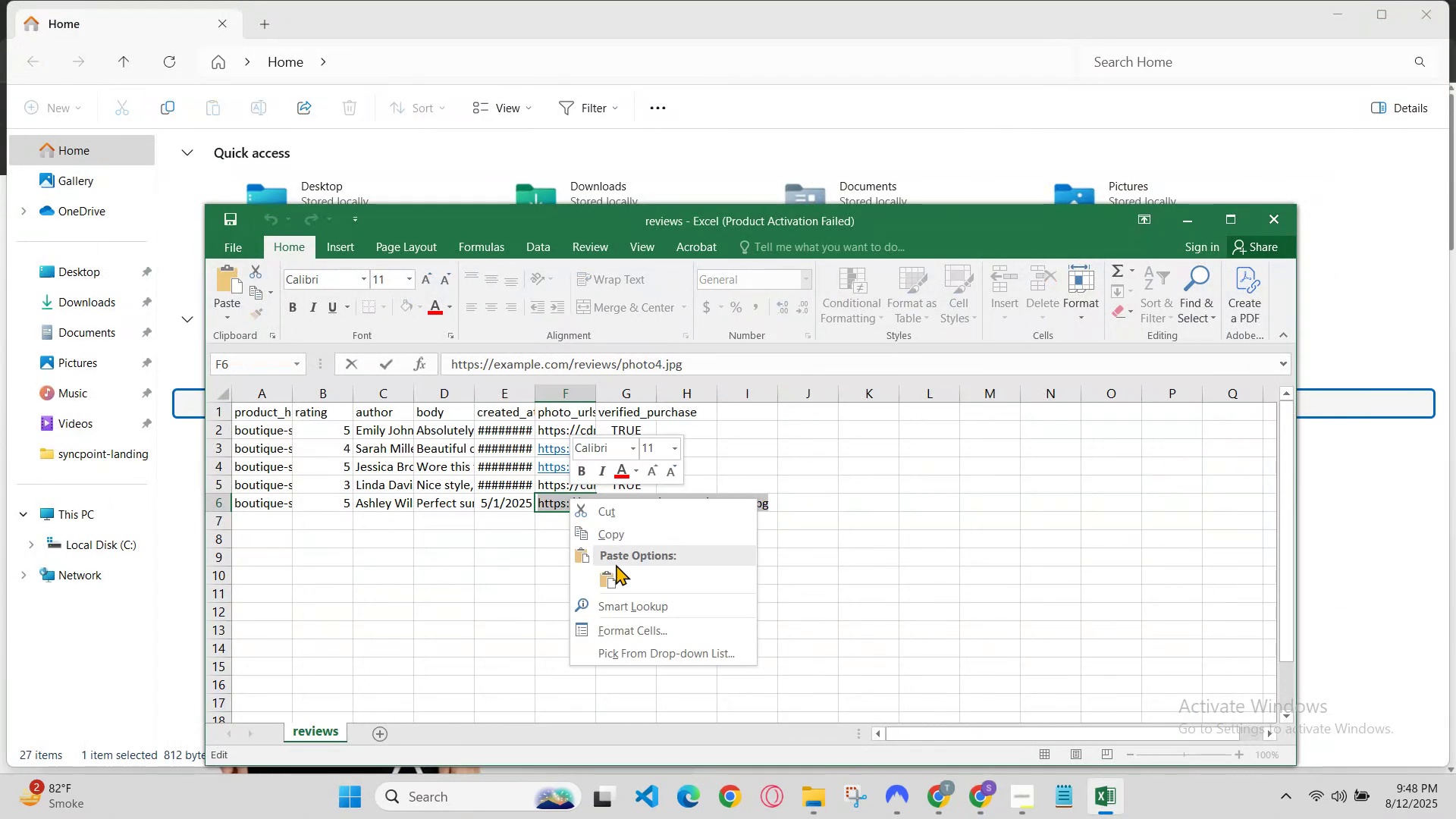 
left_click([605, 589])
 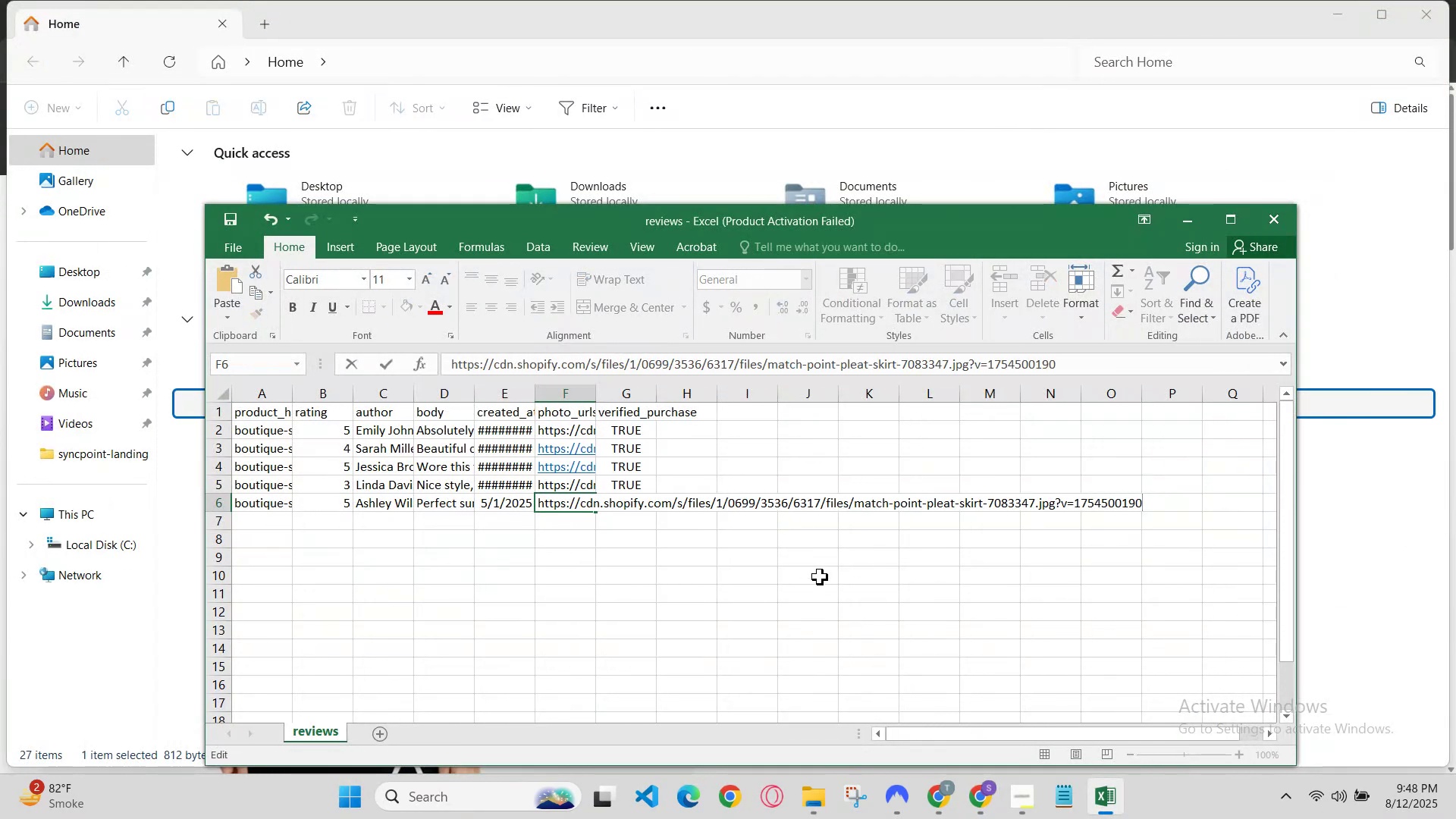 
left_click([821, 576])
 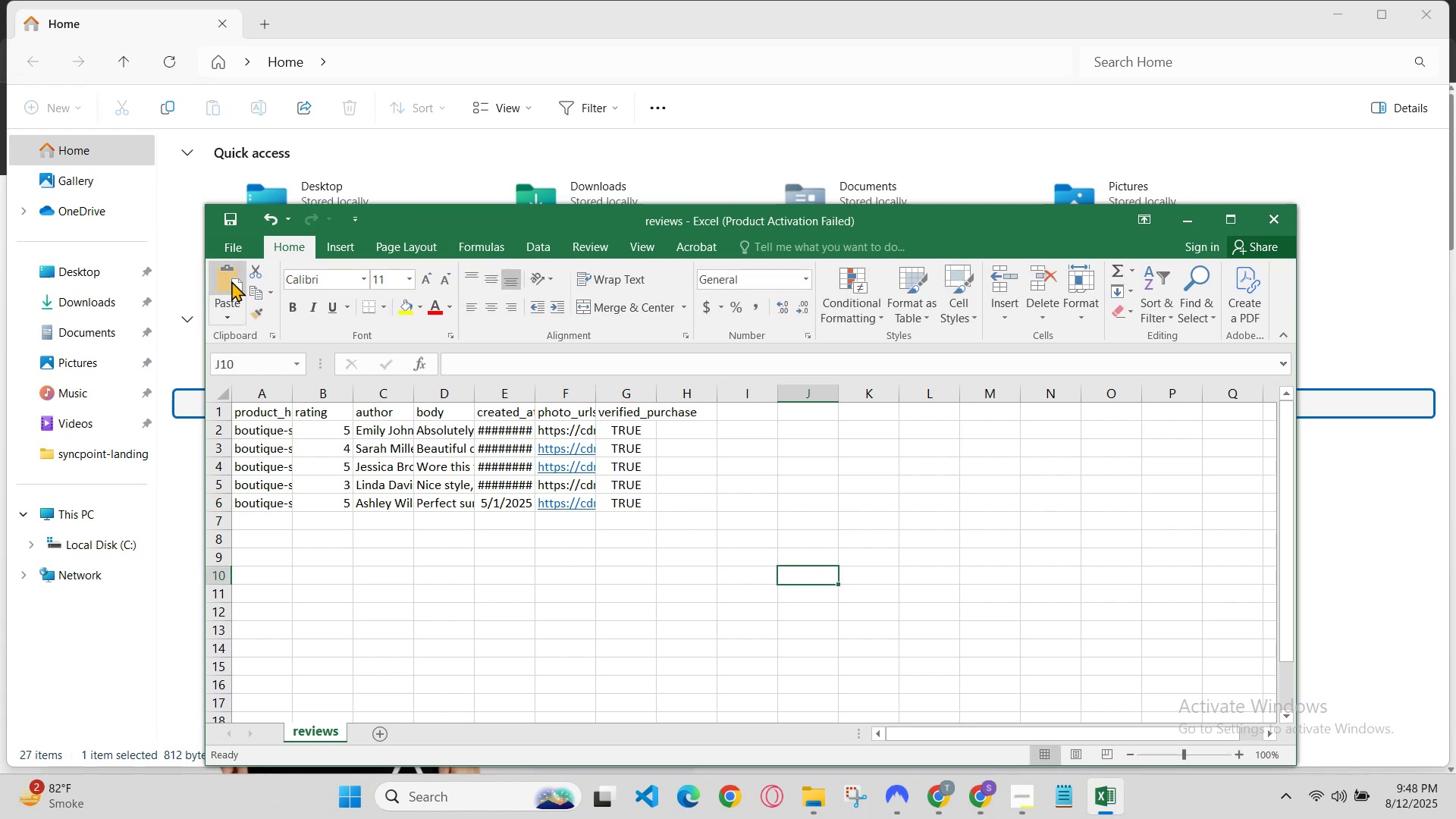 
left_click([235, 253])
 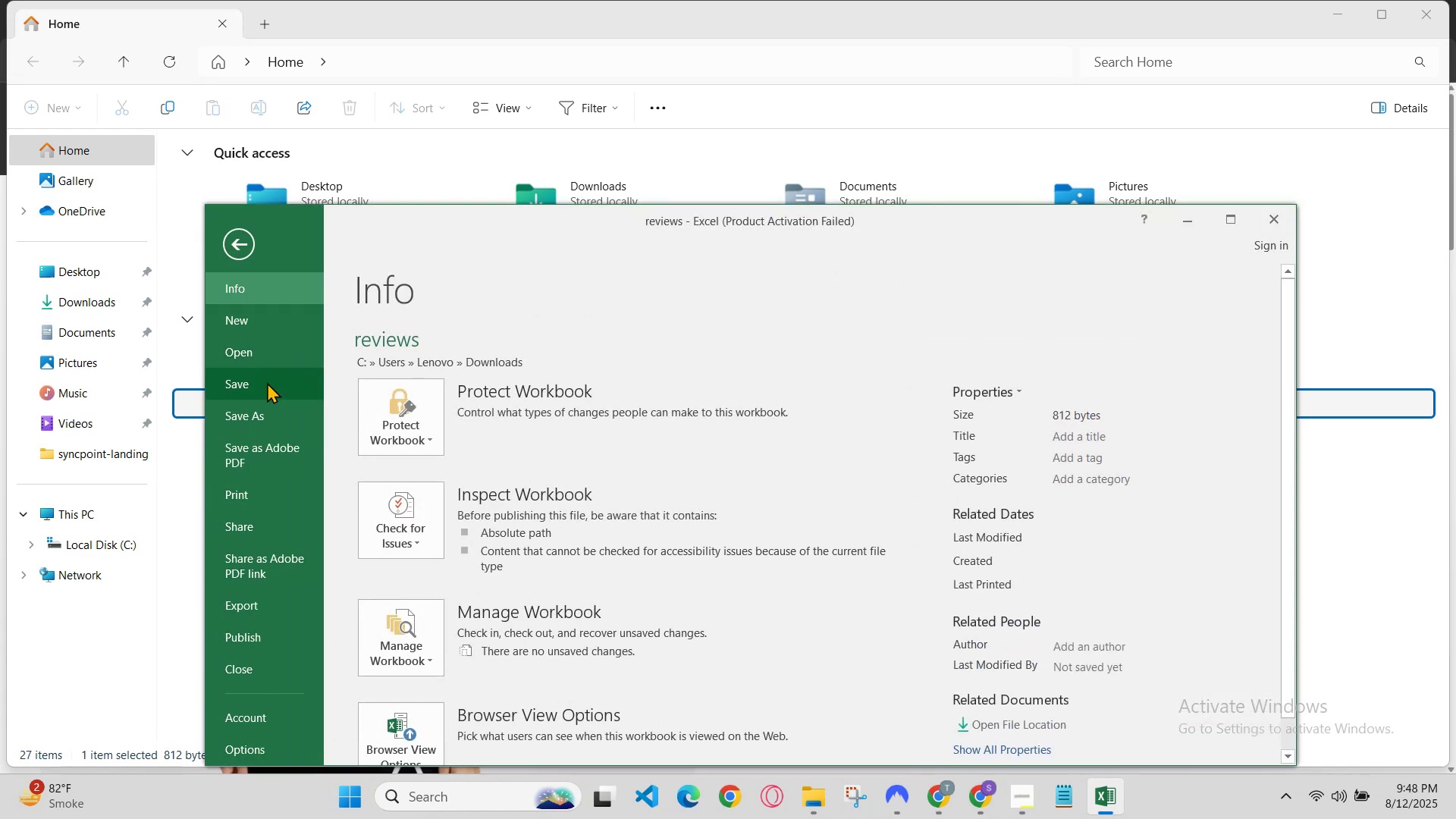 
left_click([265, 416])
 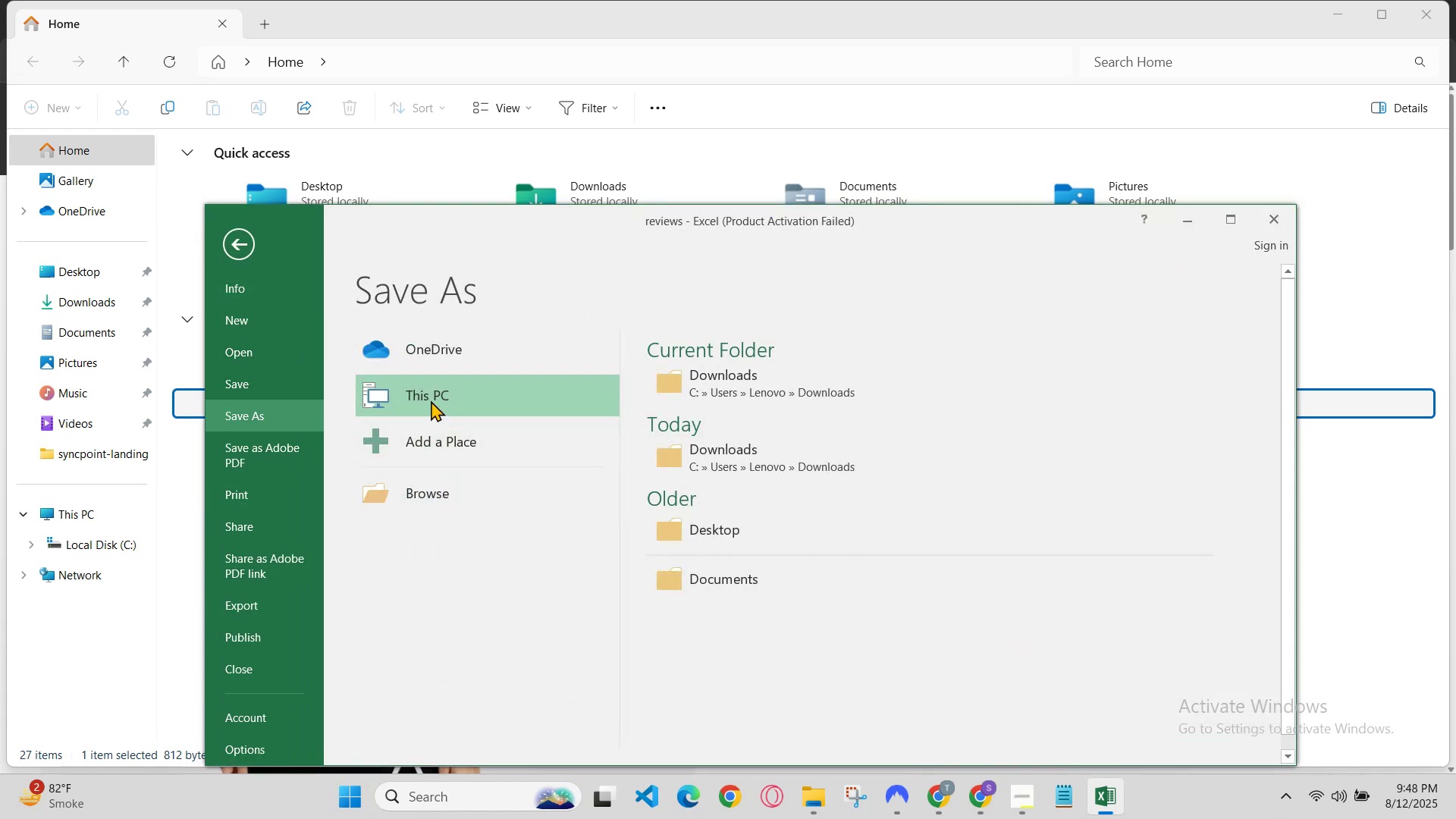 
left_click([747, 372])
 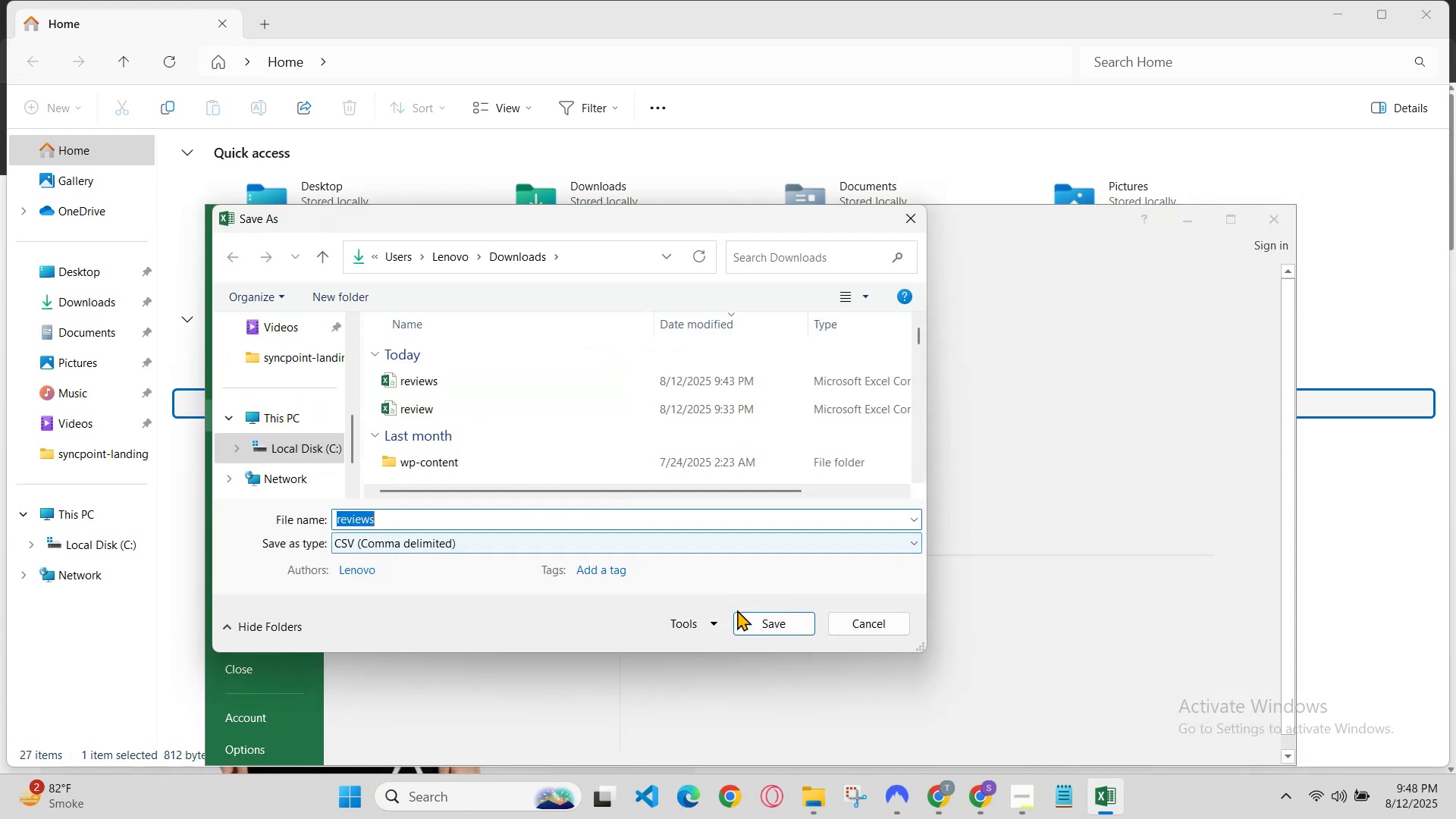 
scroll: coordinate [305, 450], scroll_direction: down, amount: 3.0
 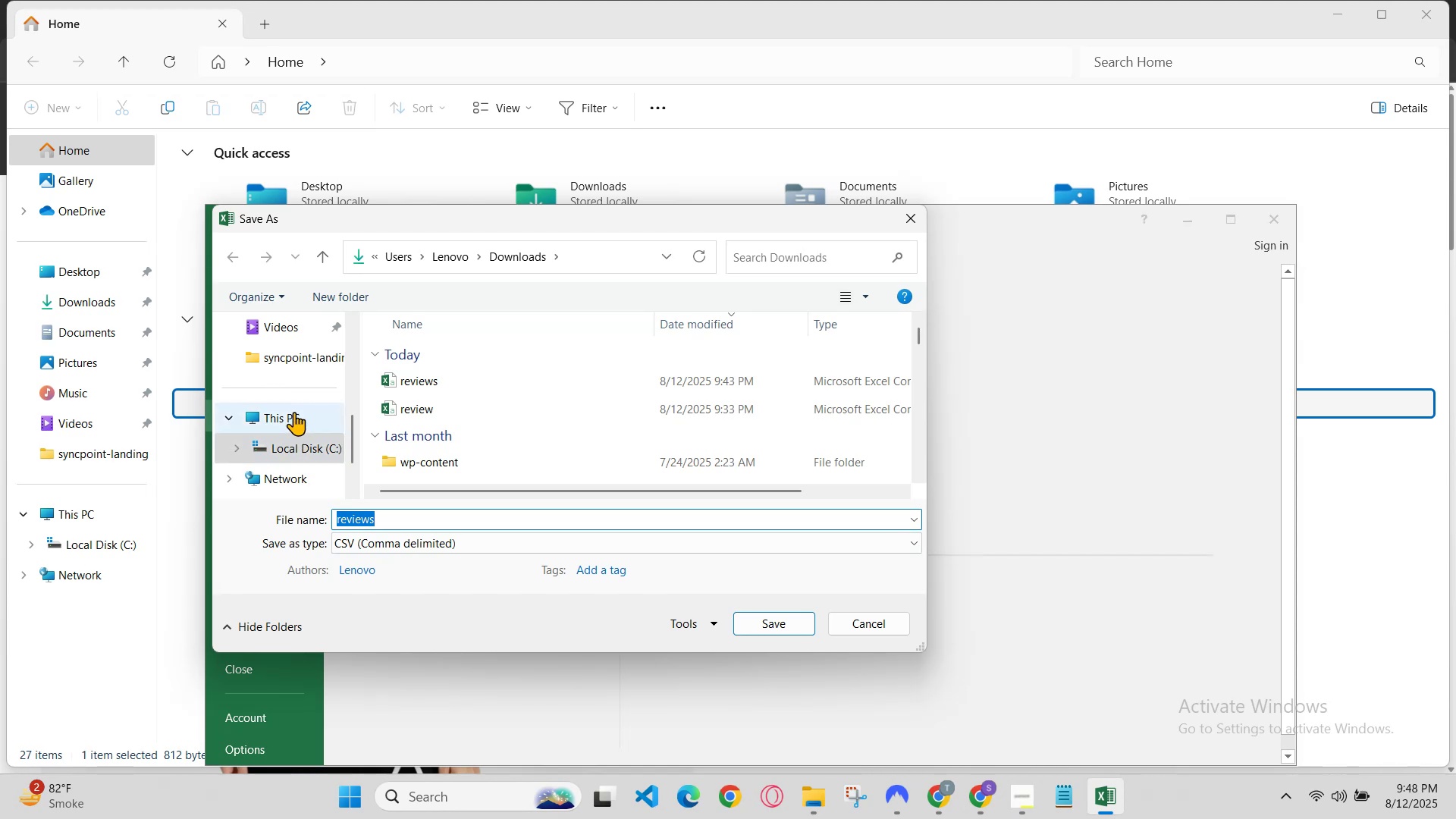 
left_click([294, 412])
 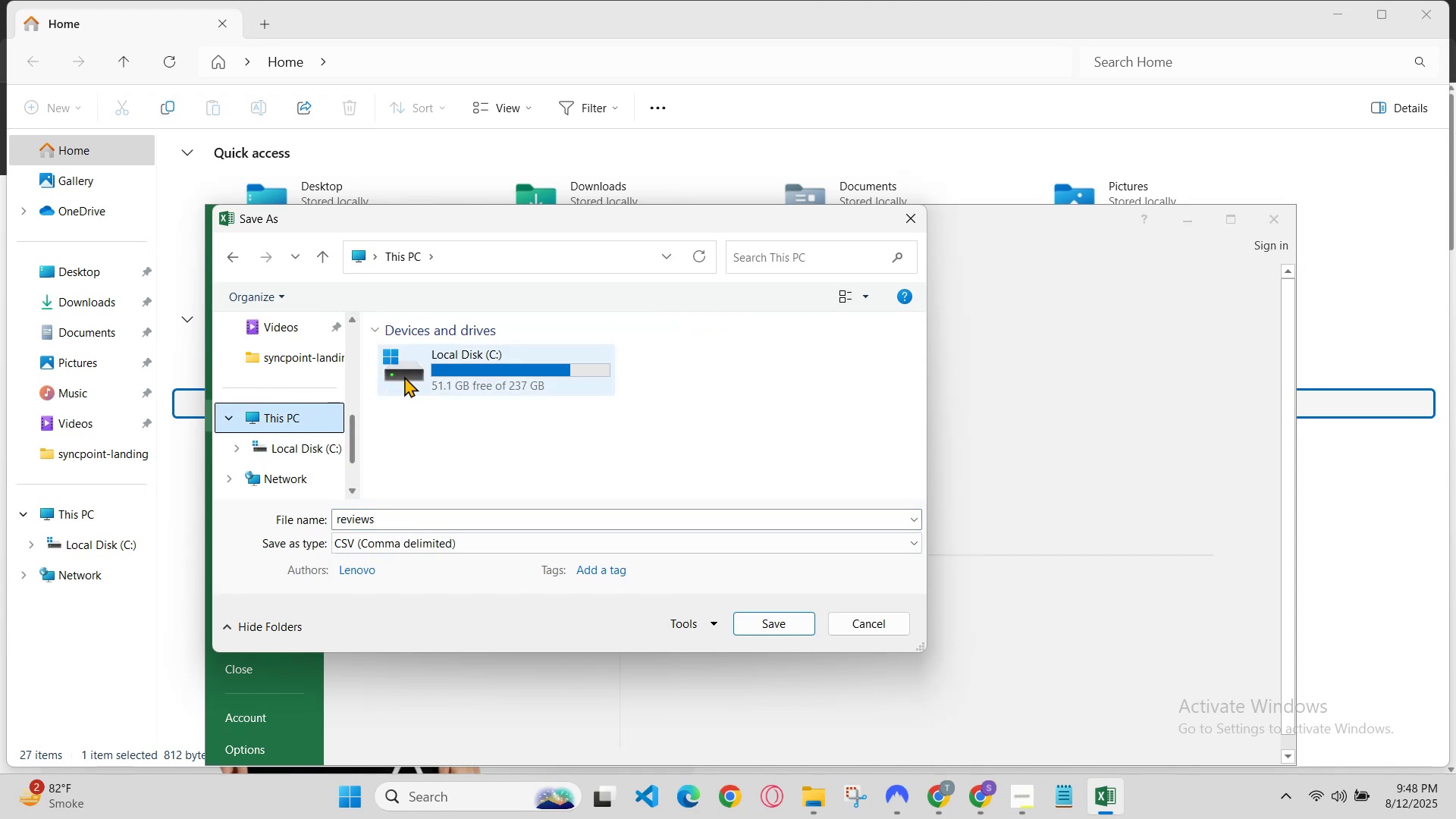 
scroll: coordinate [298, 366], scroll_direction: up, amount: 3.0
 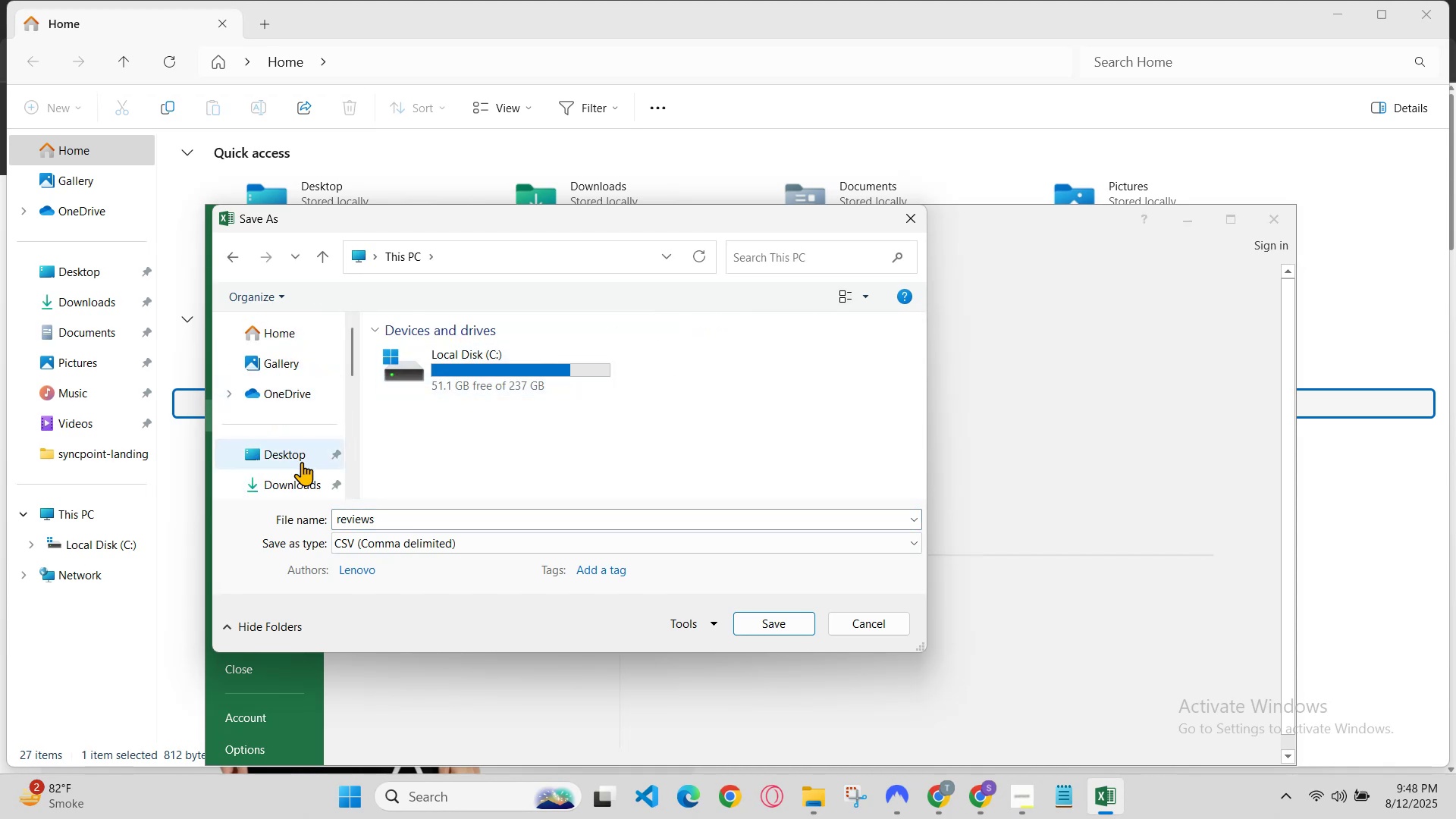 
left_click([299, 479])
 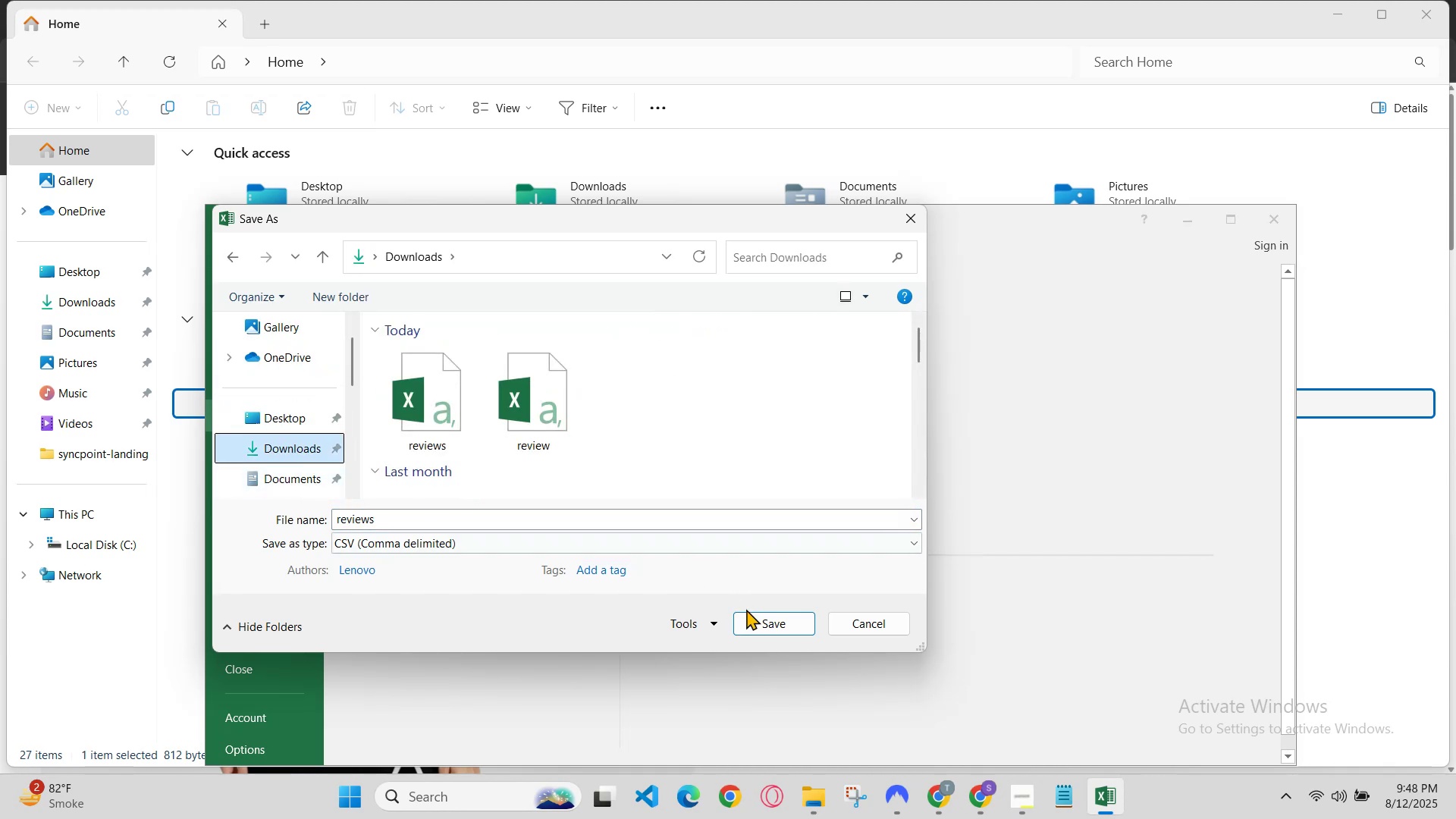 
left_click([755, 617])
 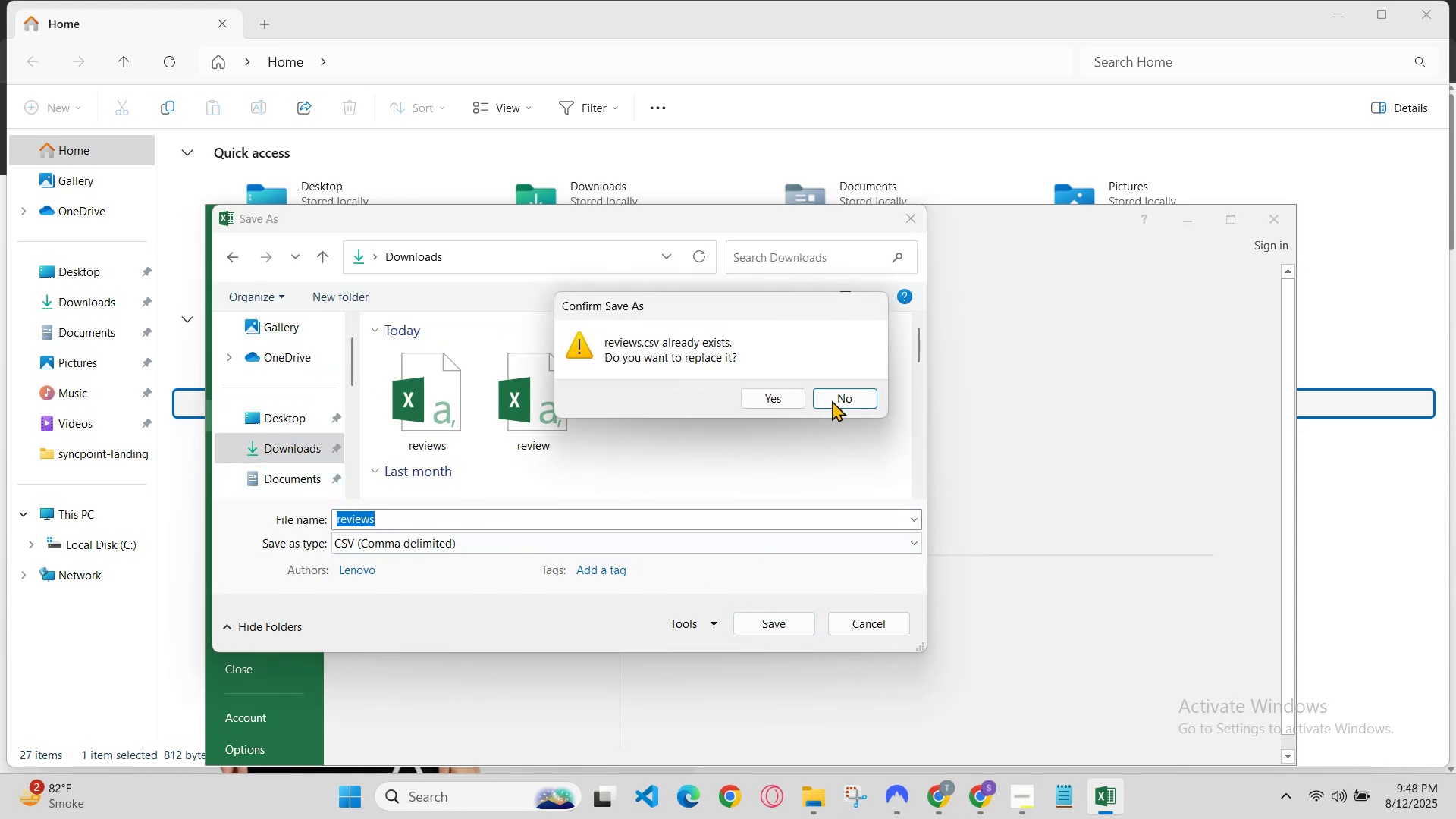 
left_click([849, 388])
 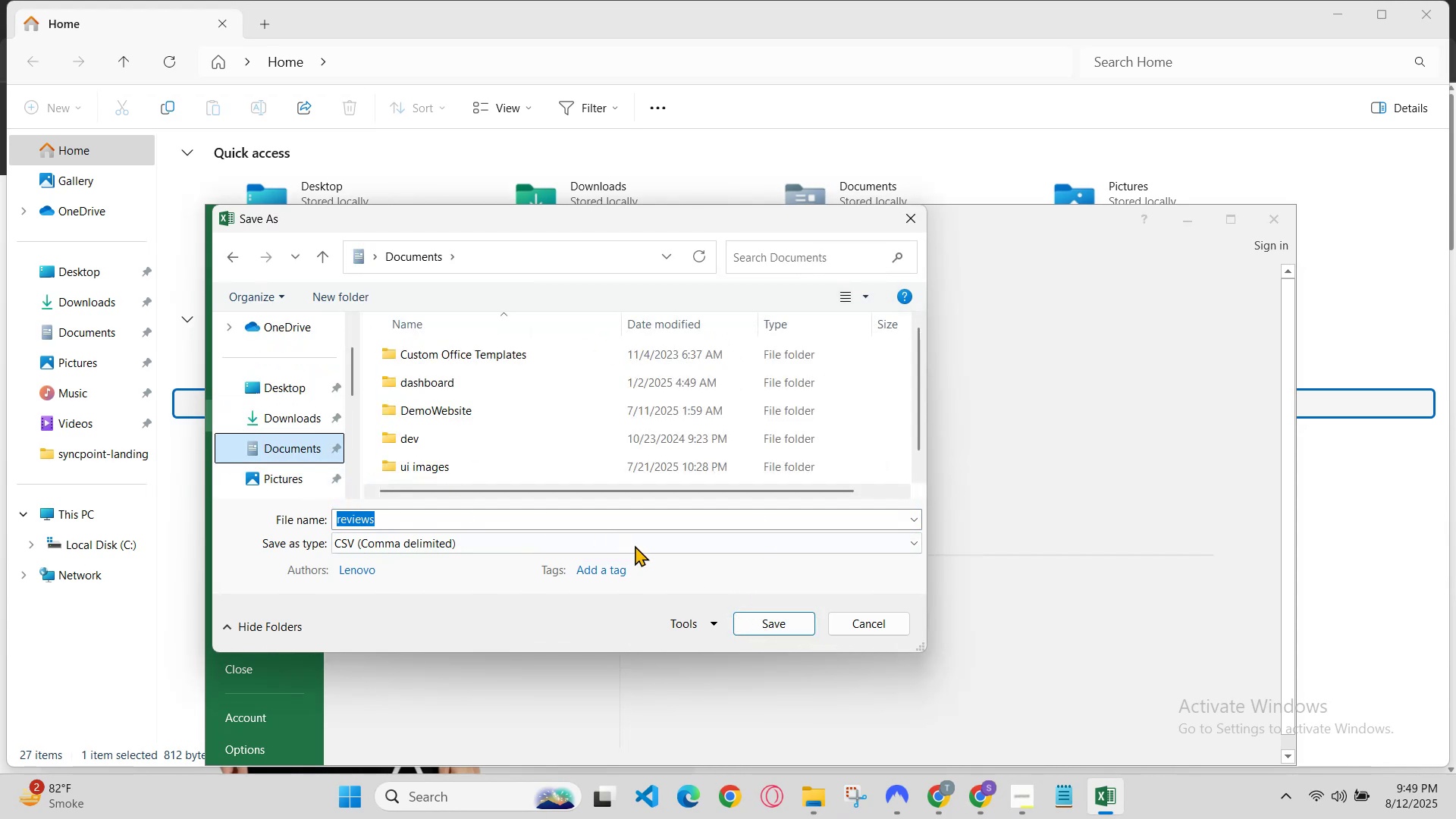 
double_click([750, 622])
 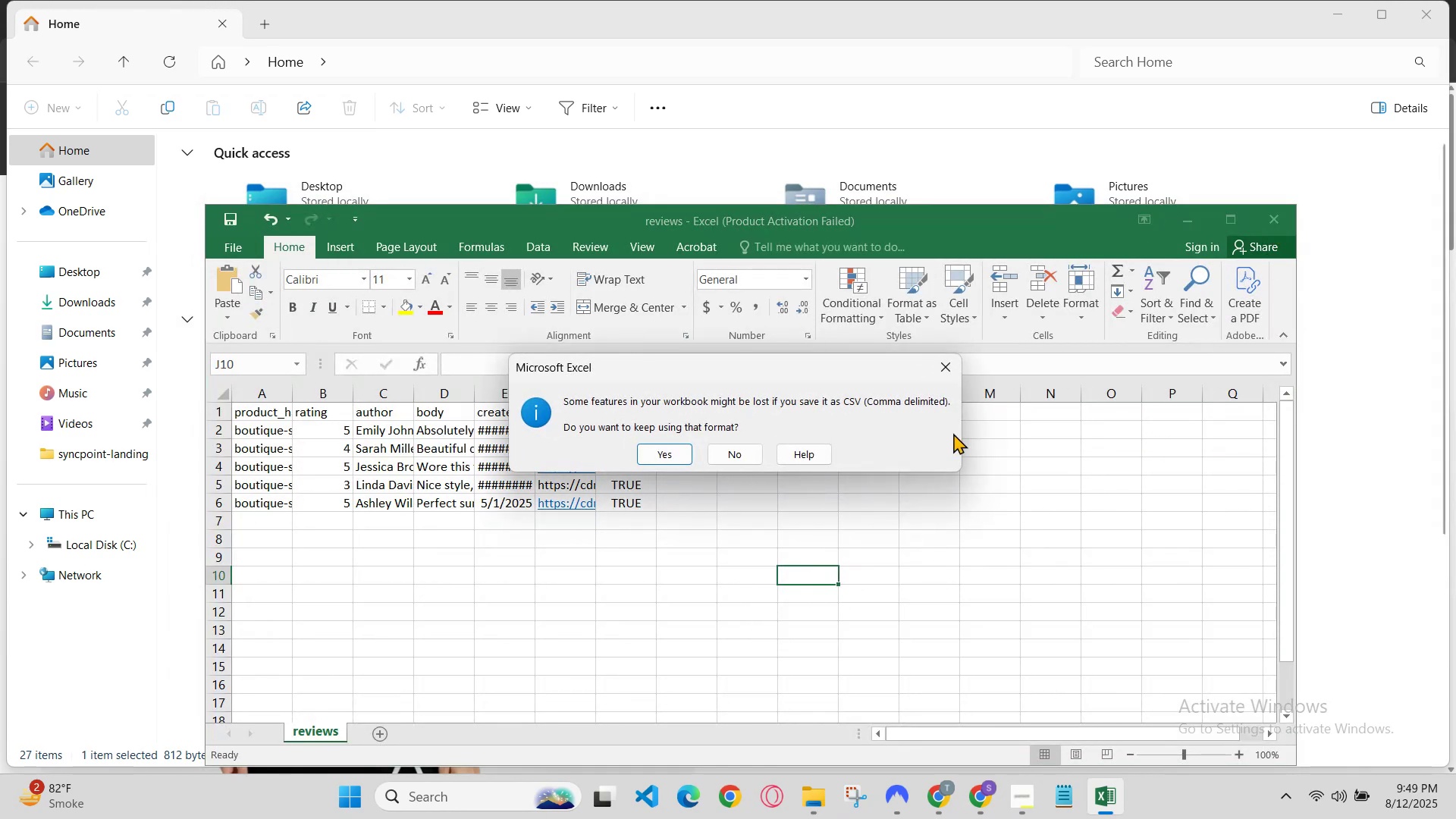 
left_click([658, 453])
 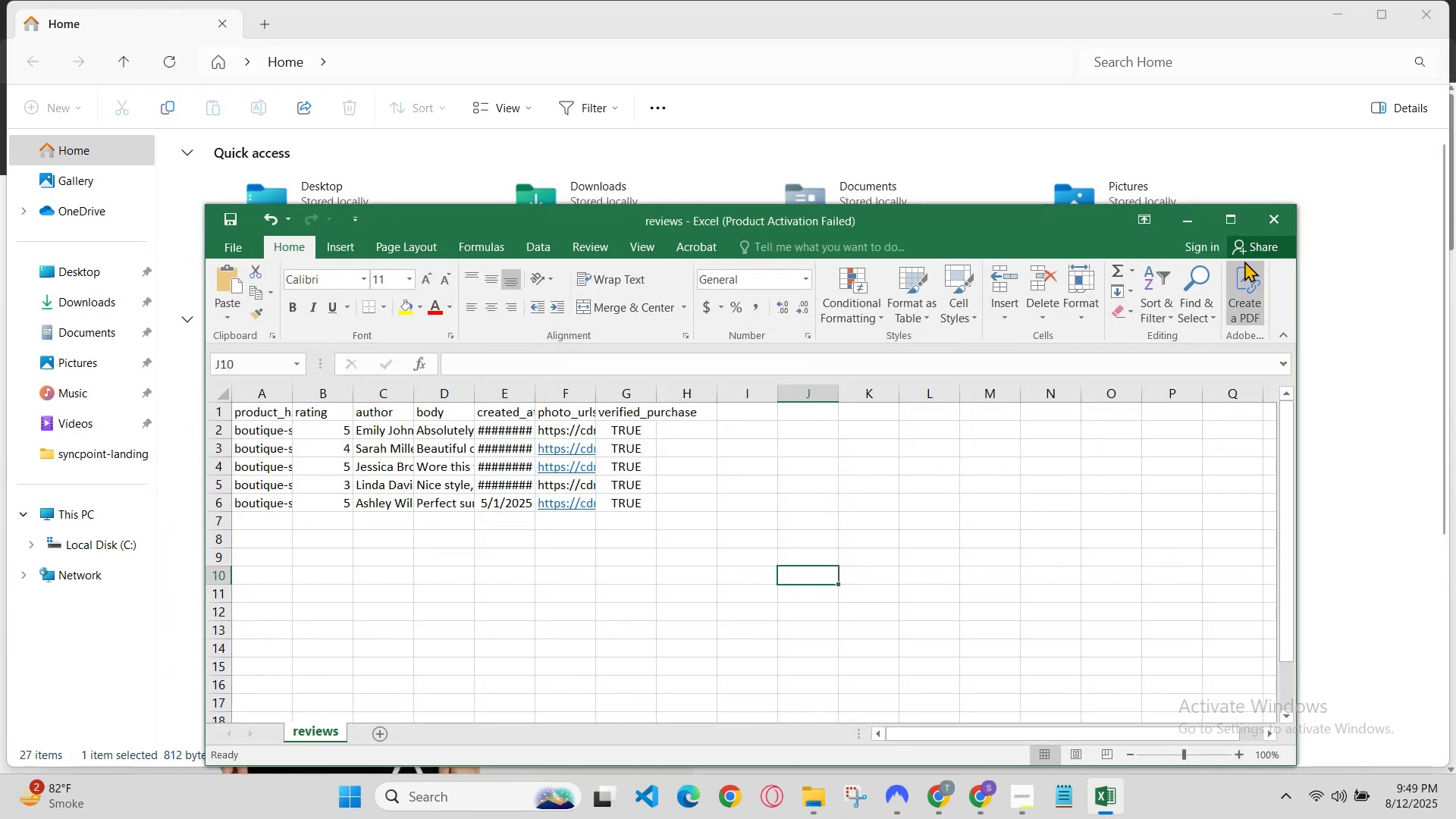 
left_click_drag(start_coordinate=[1181, 224], to_coordinate=[1180, 230])
 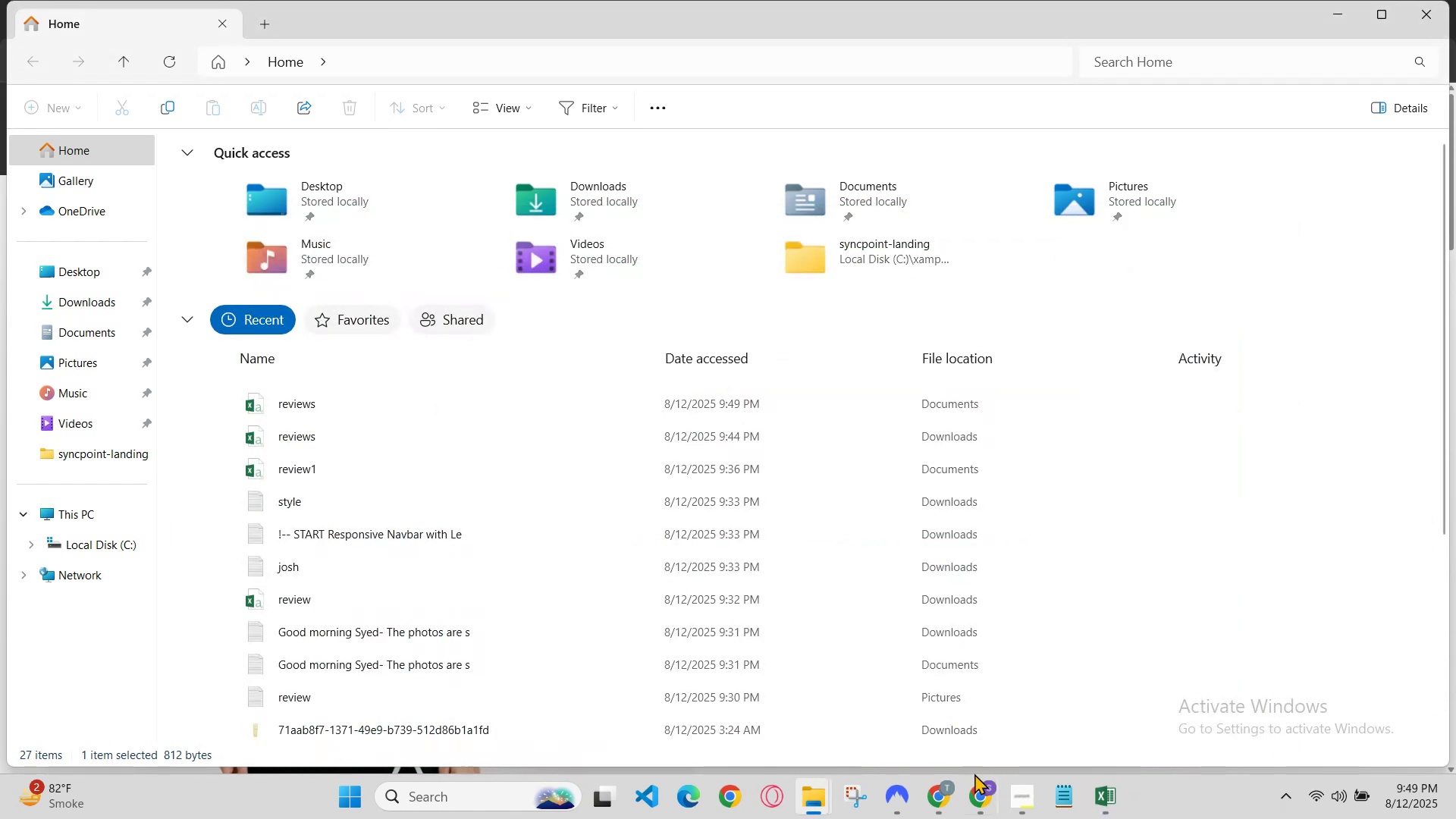 
left_click([987, 801])
 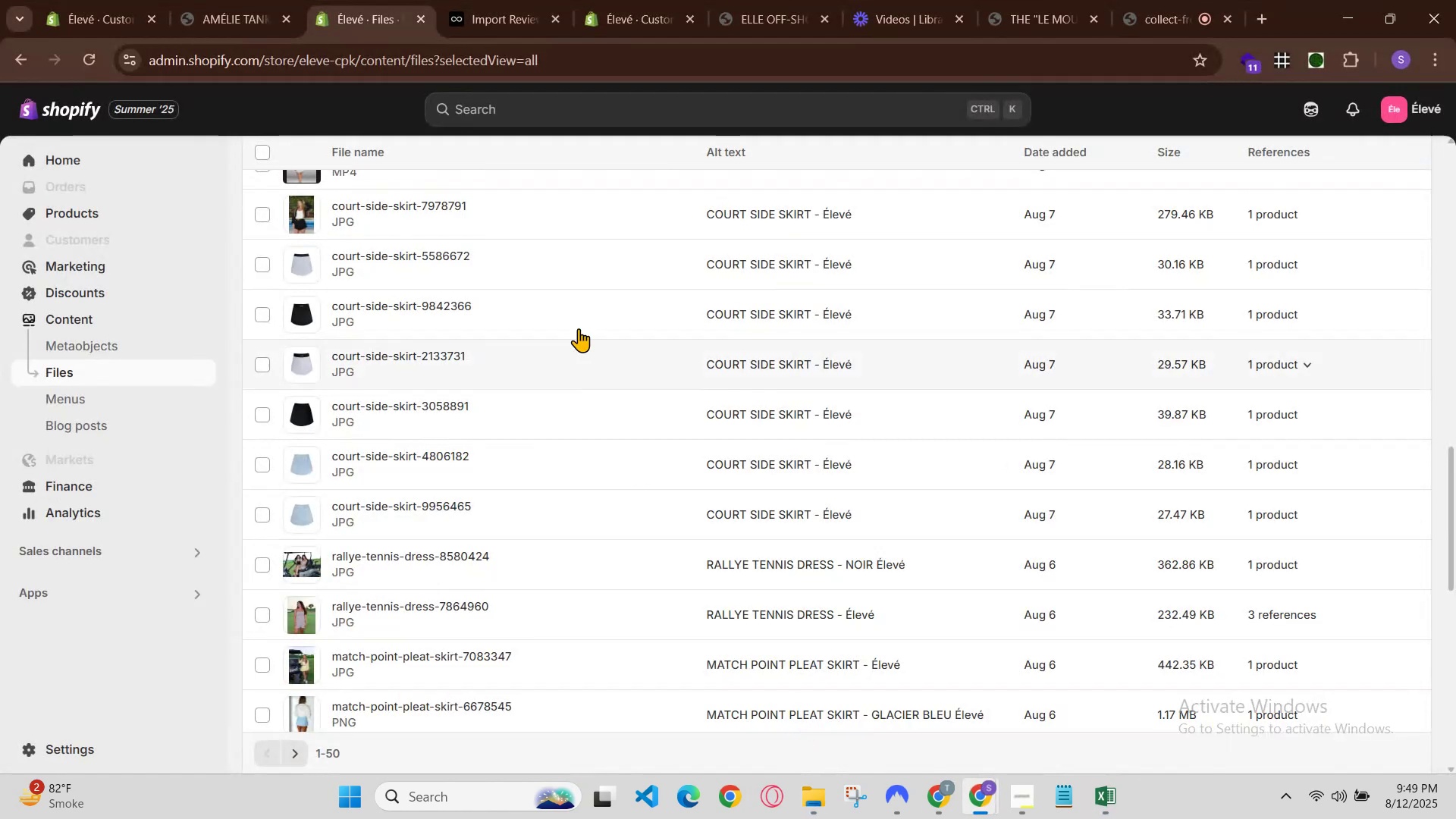 
left_click([697, 0])
 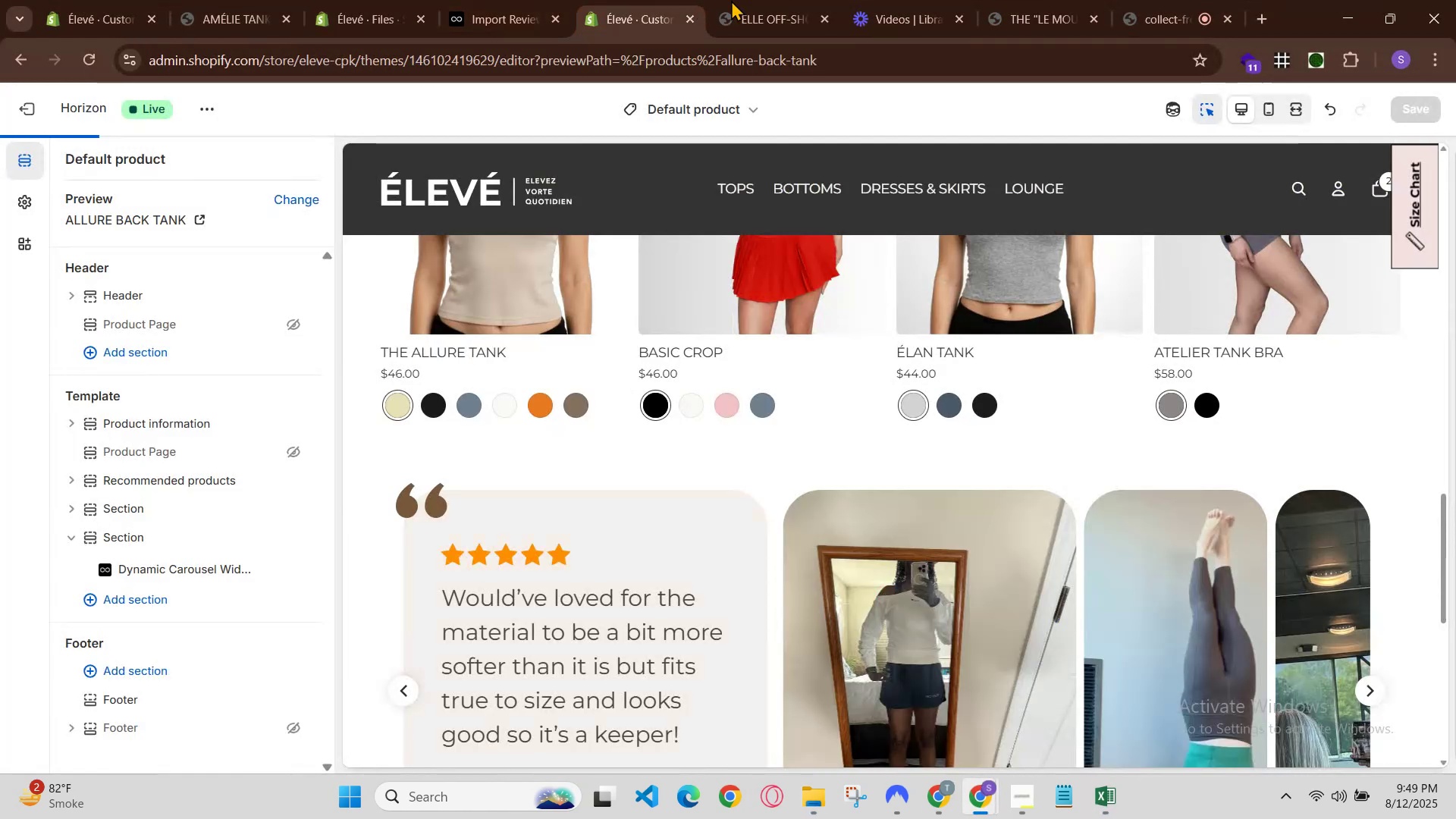 
double_click([843, 0])
 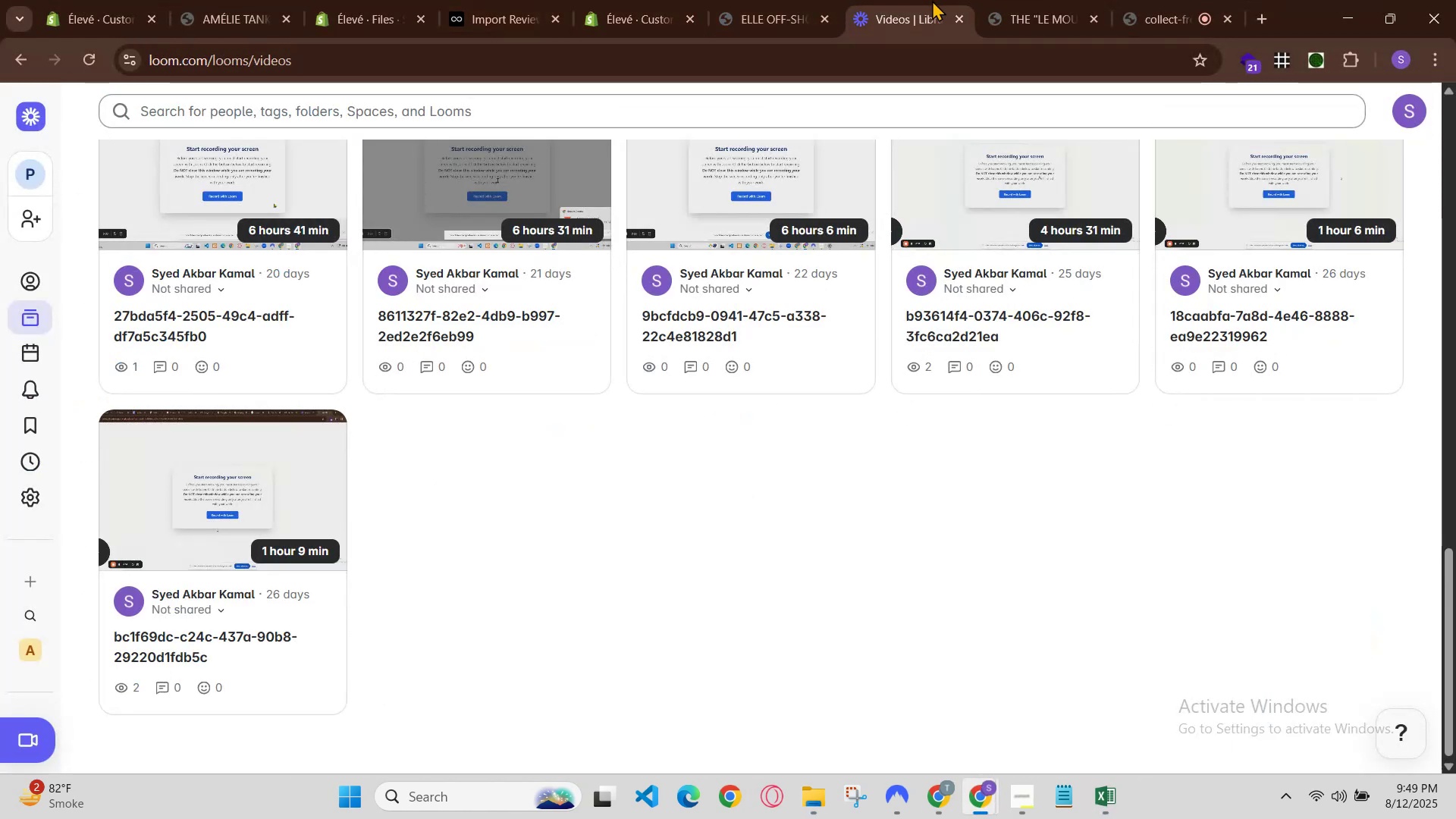 
left_click([956, 0])
 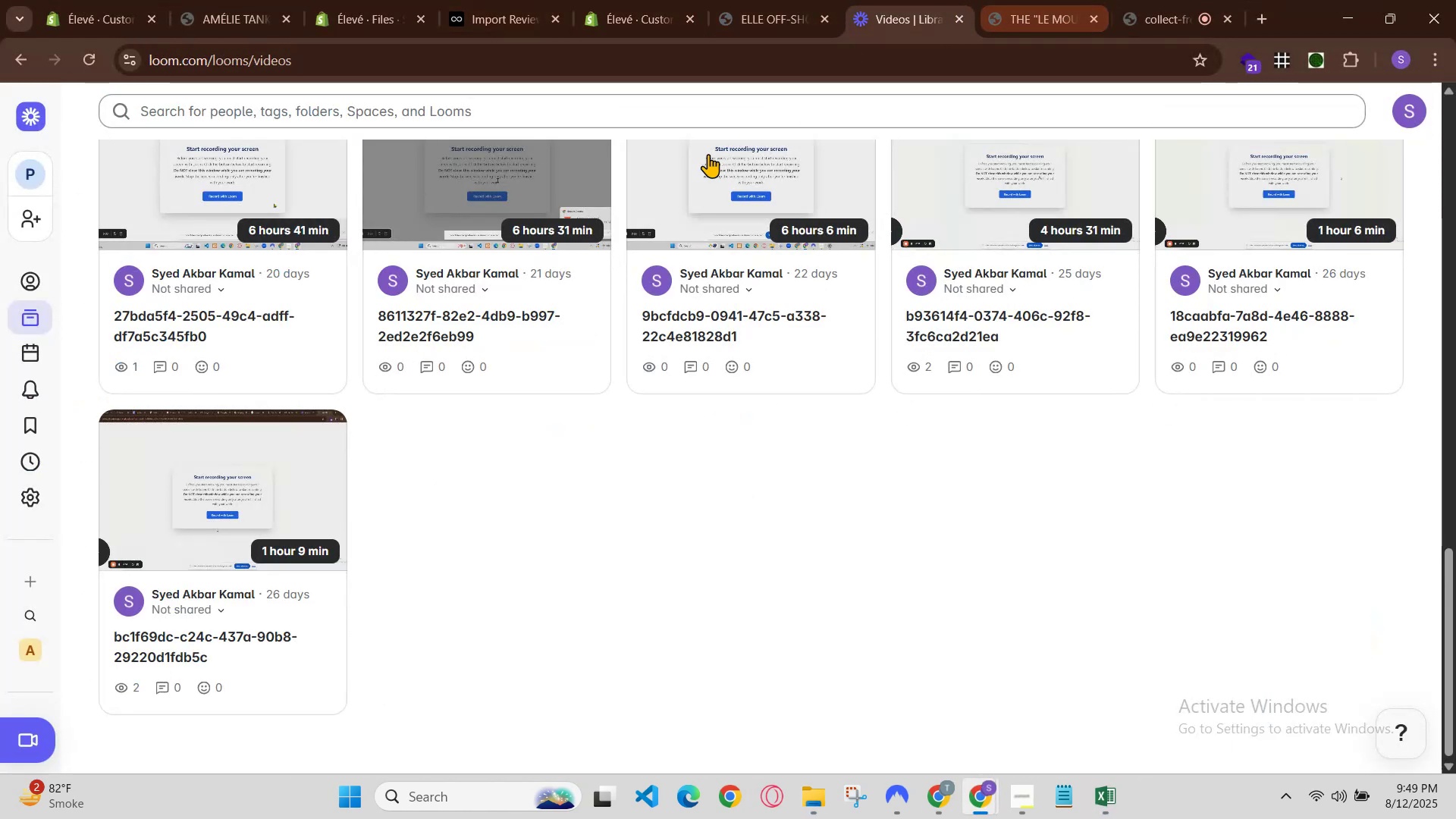 
left_click([591, 0])
 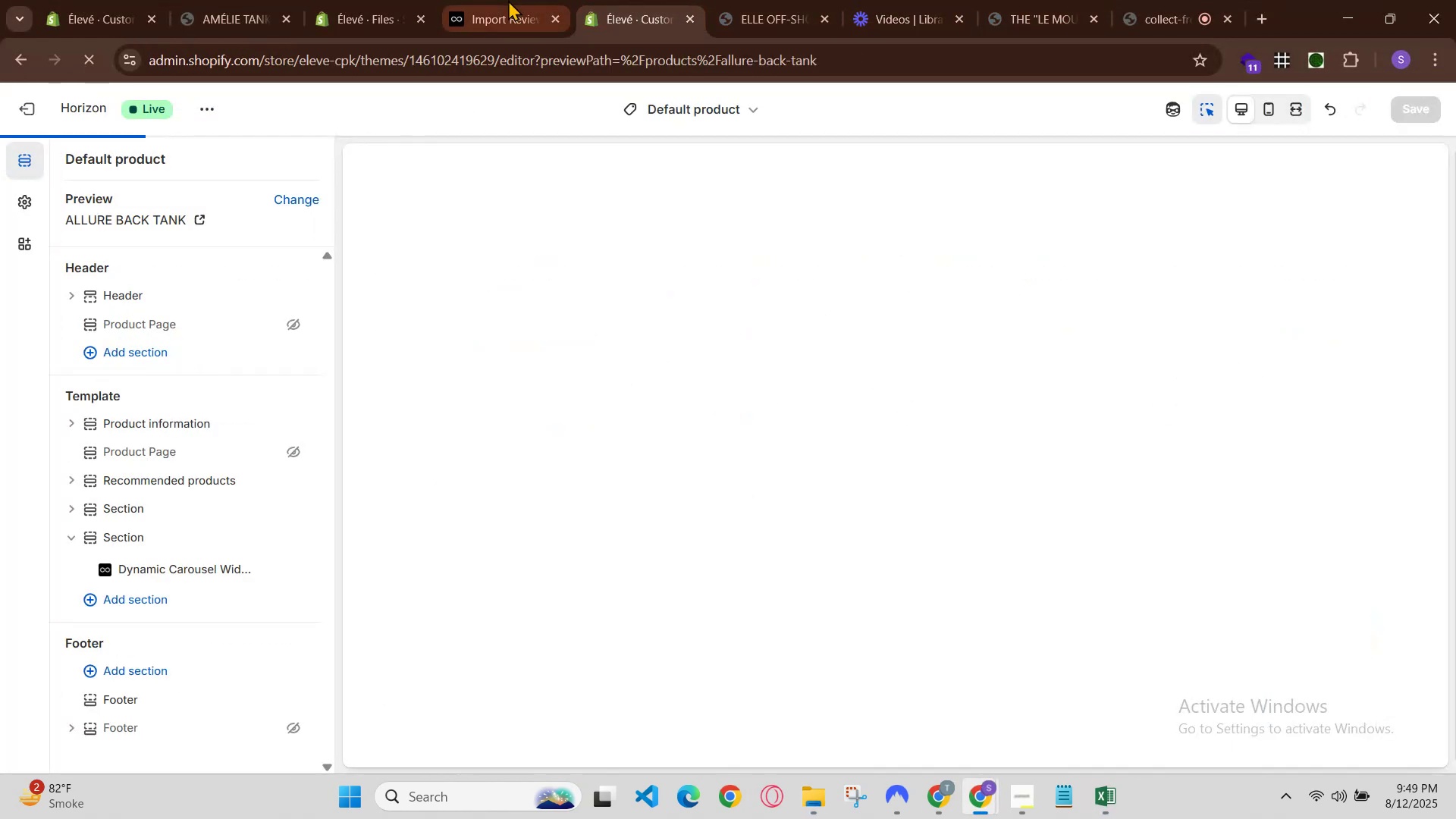 
left_click([507, 0])
 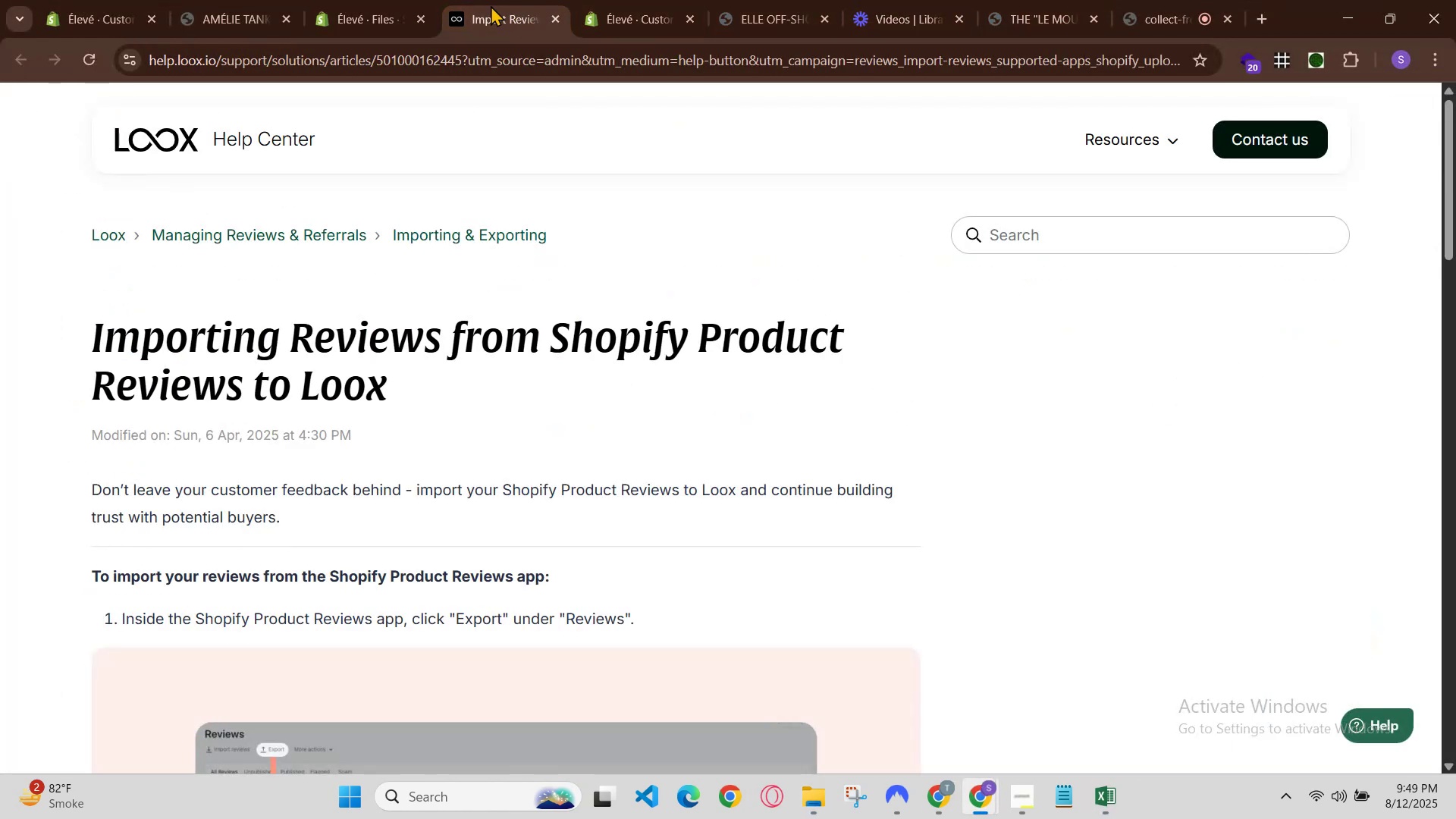 
left_click([340, 0])
 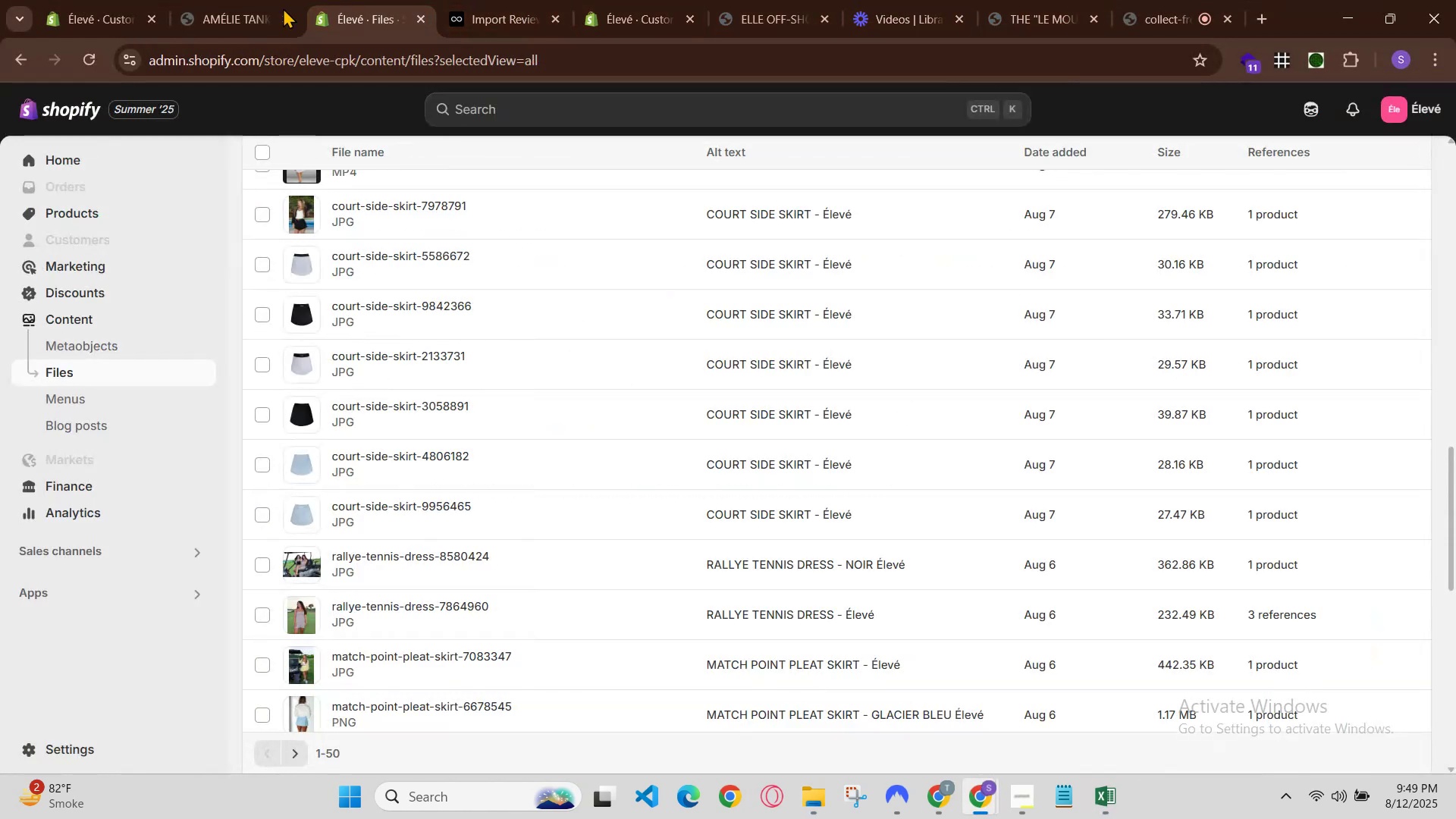 
left_click([160, 0])
 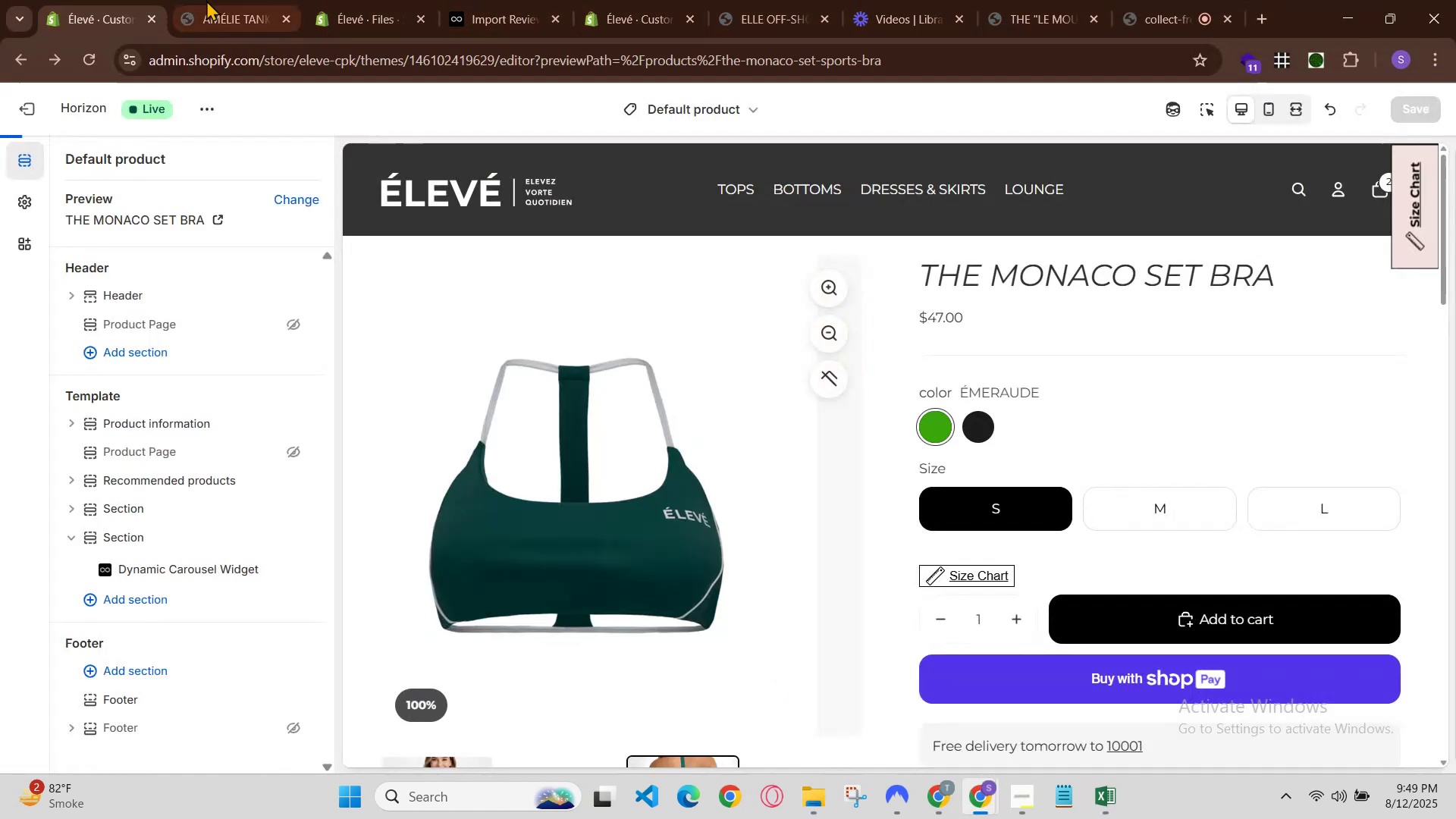 
left_click([209, 0])
 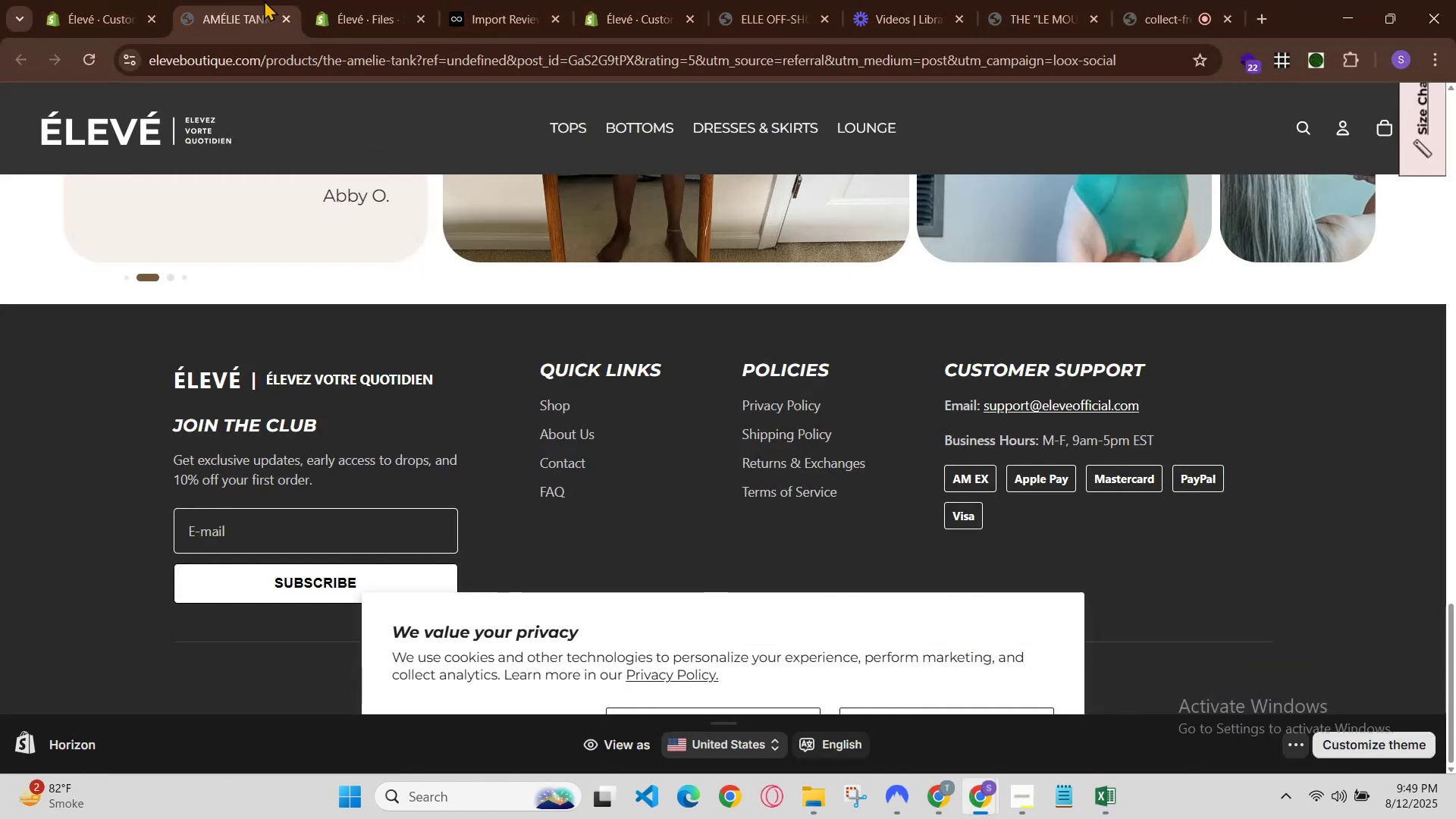 
left_click([447, 0])
 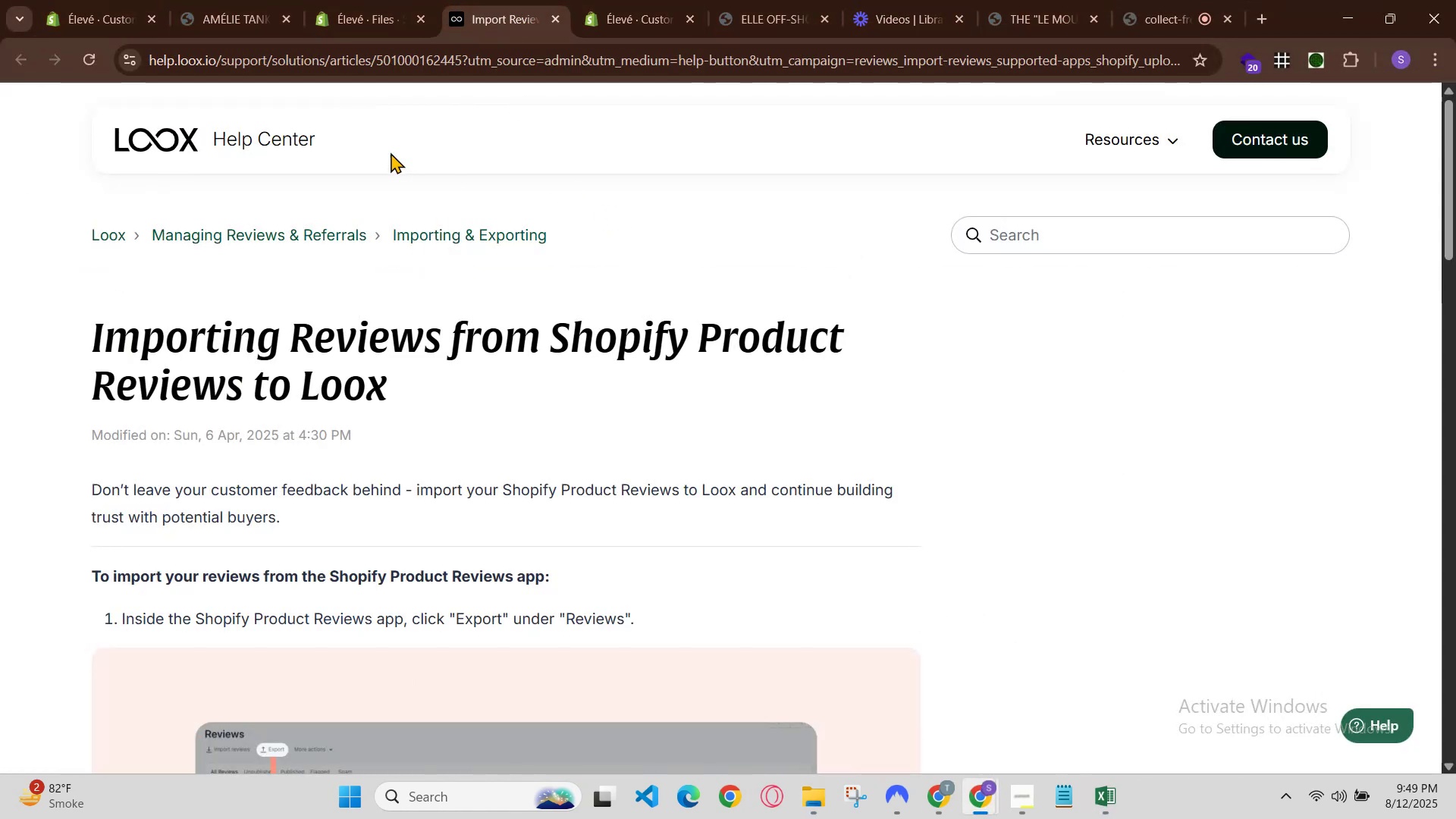 
left_click_drag(start_coordinate=[7, 48], to_coordinate=[17, 52])
 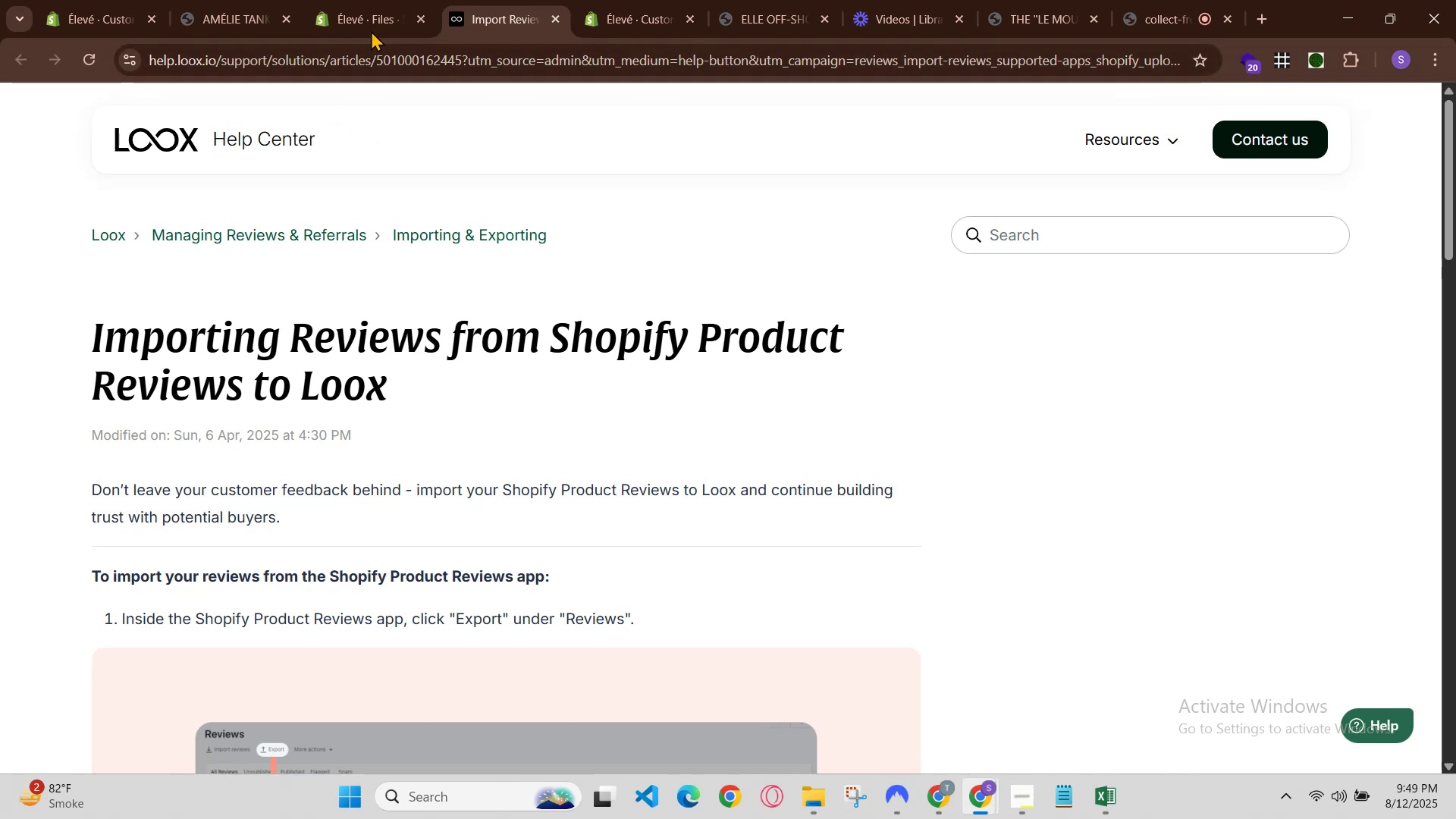 
left_click([369, 15])
 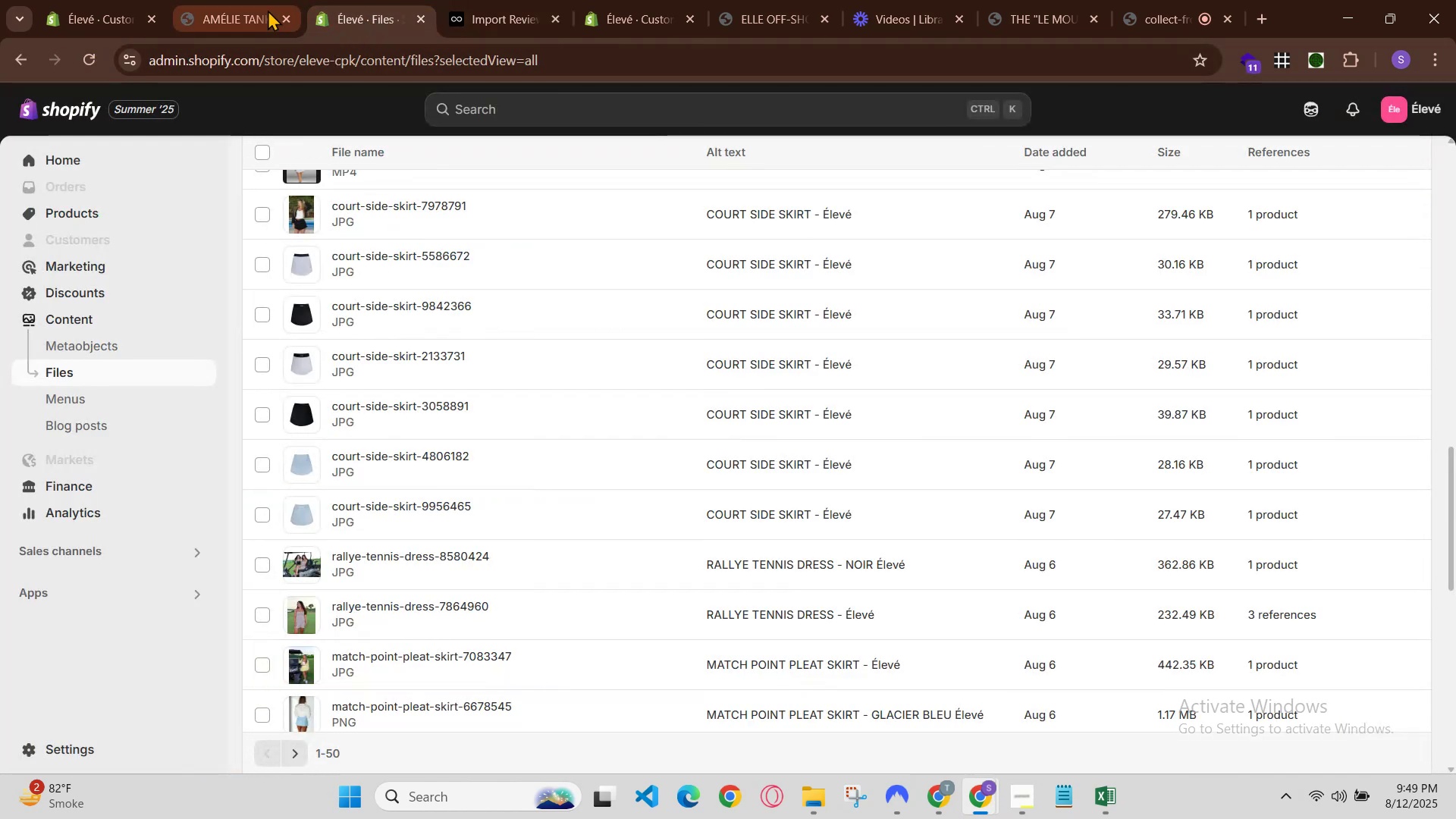 
left_click([265, 8])
 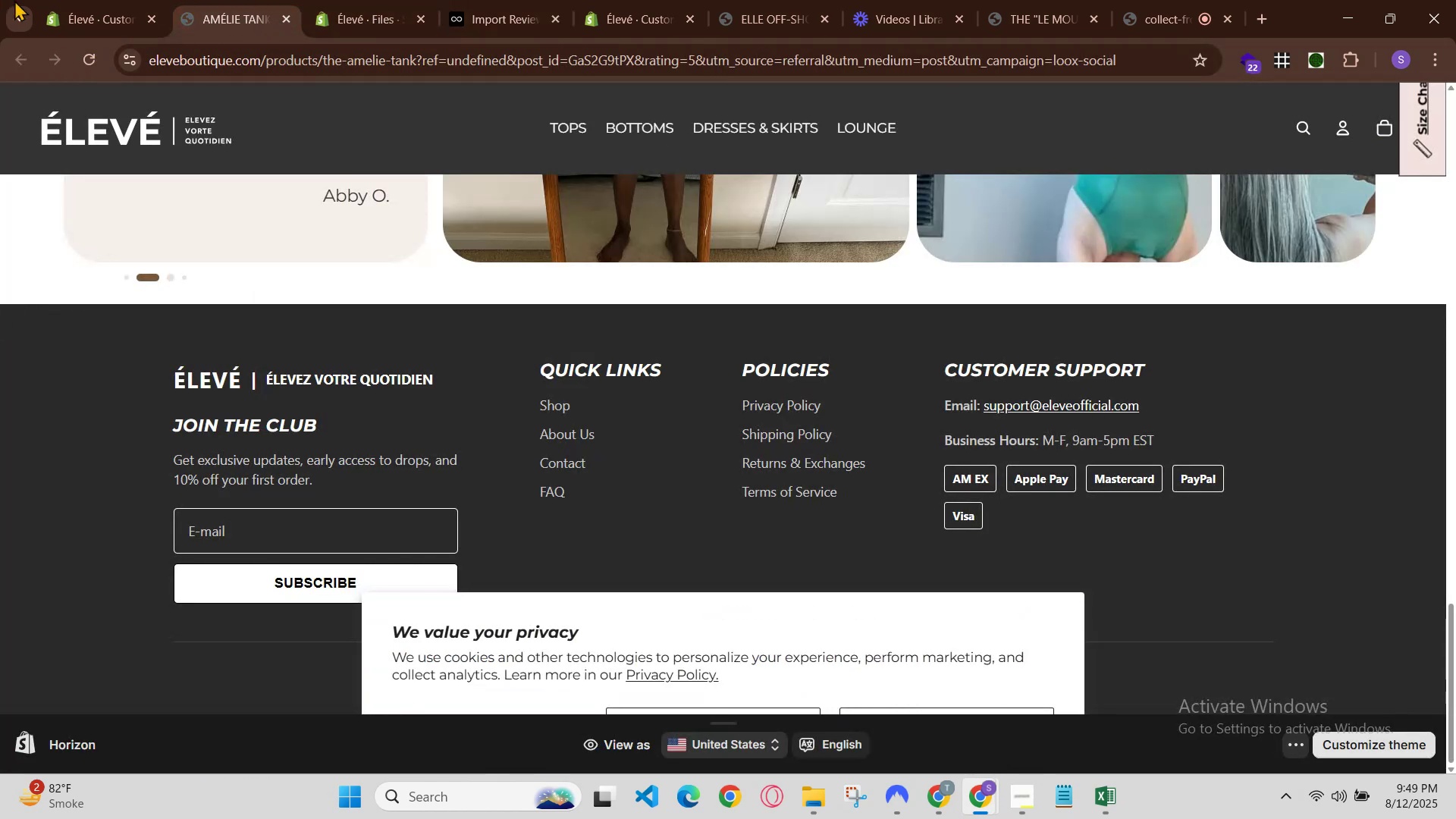 
left_click([72, 2])
 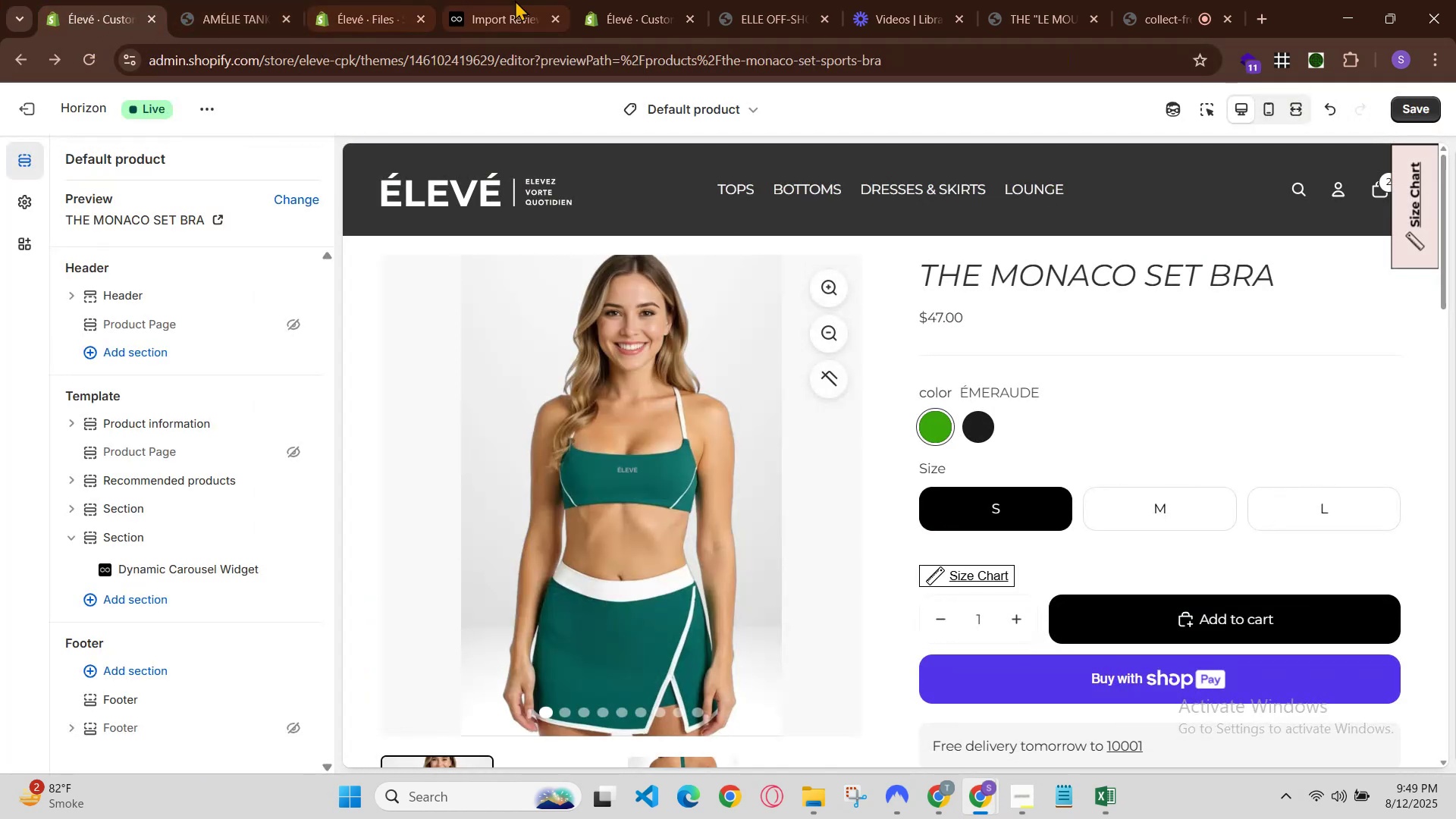 
left_click([624, 0])
 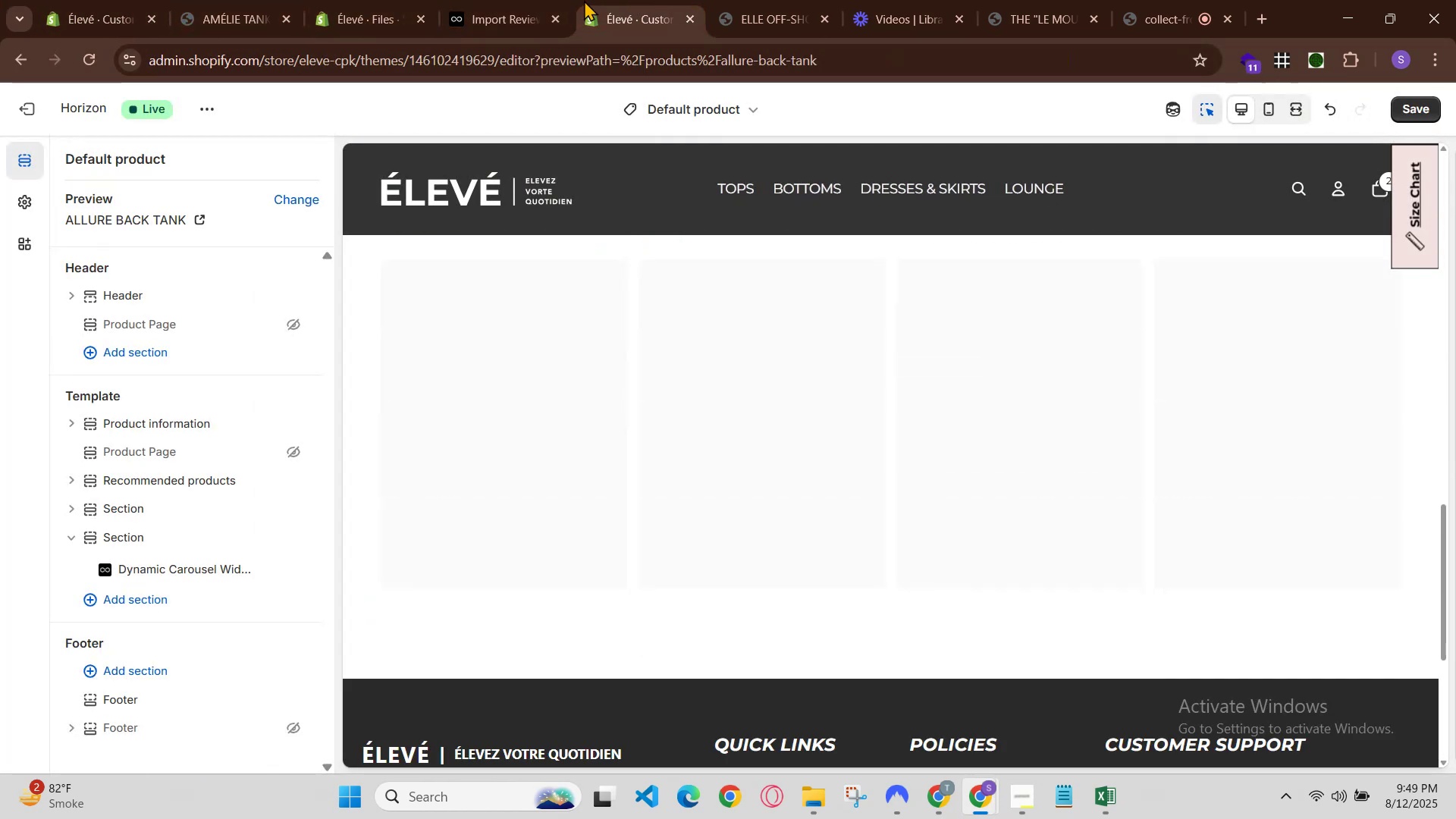 
left_click([544, 0])
 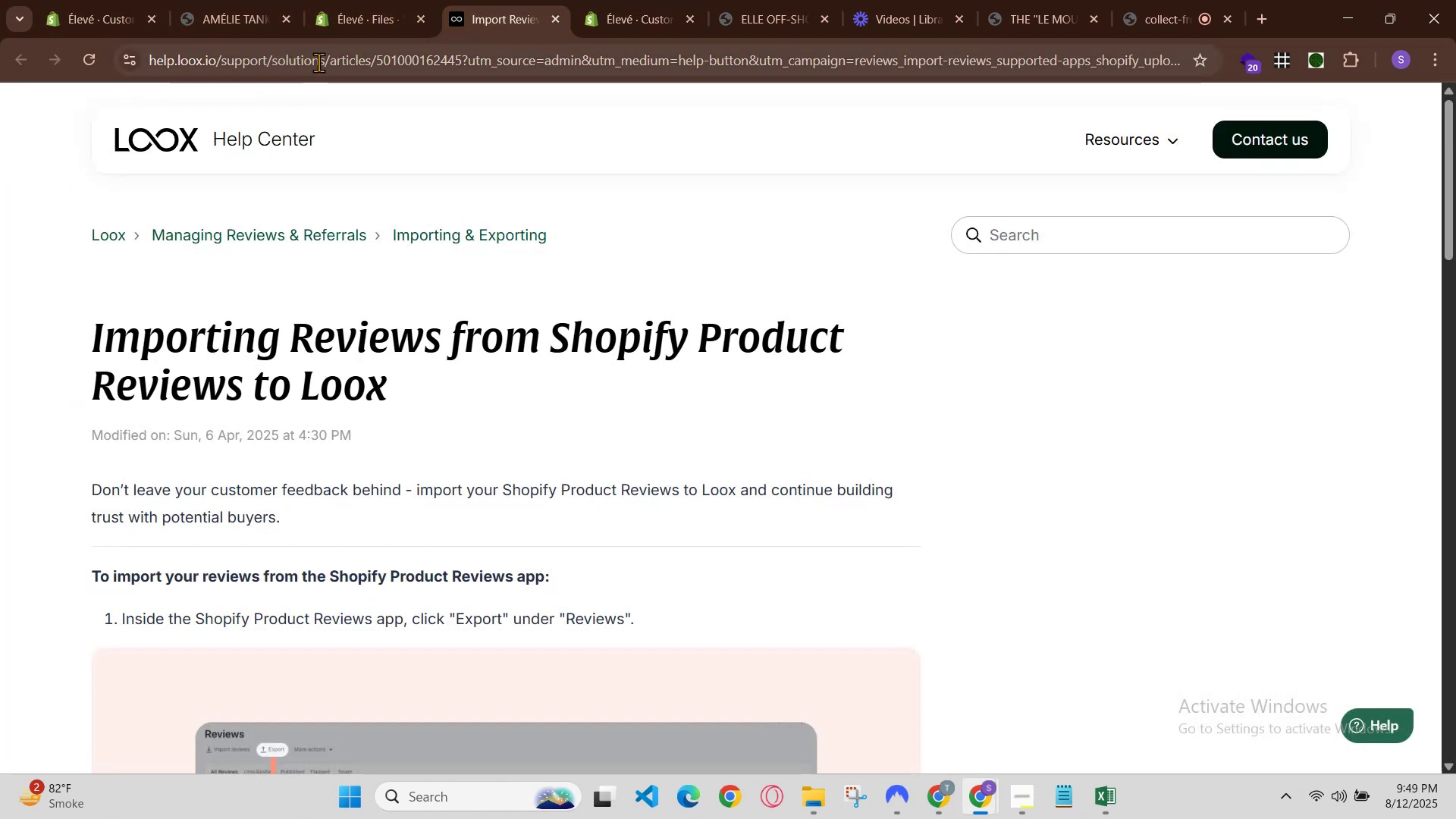 
left_click([318, 62])
 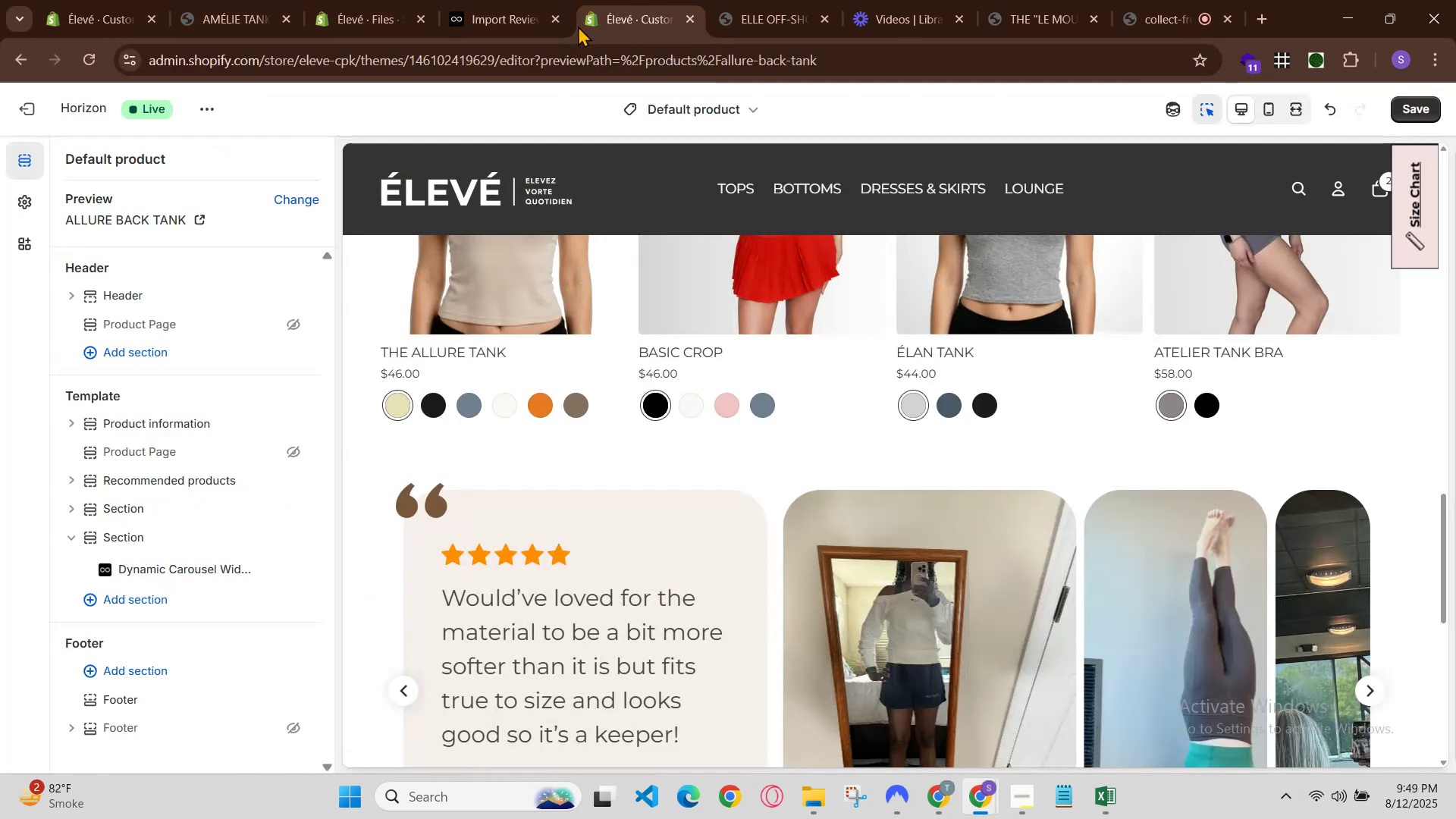 
left_click([559, 18])
 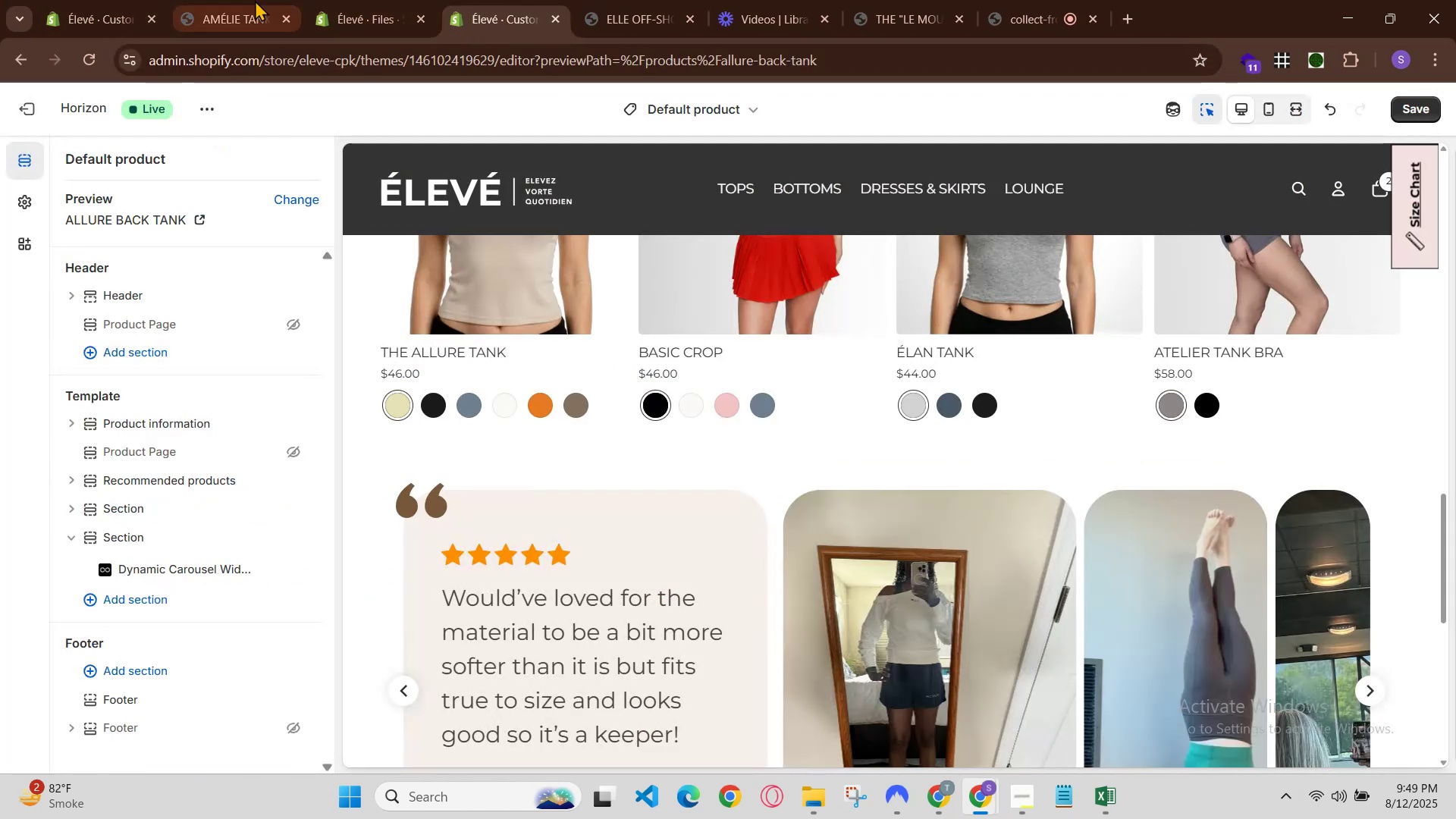 
left_click([255, 0])
 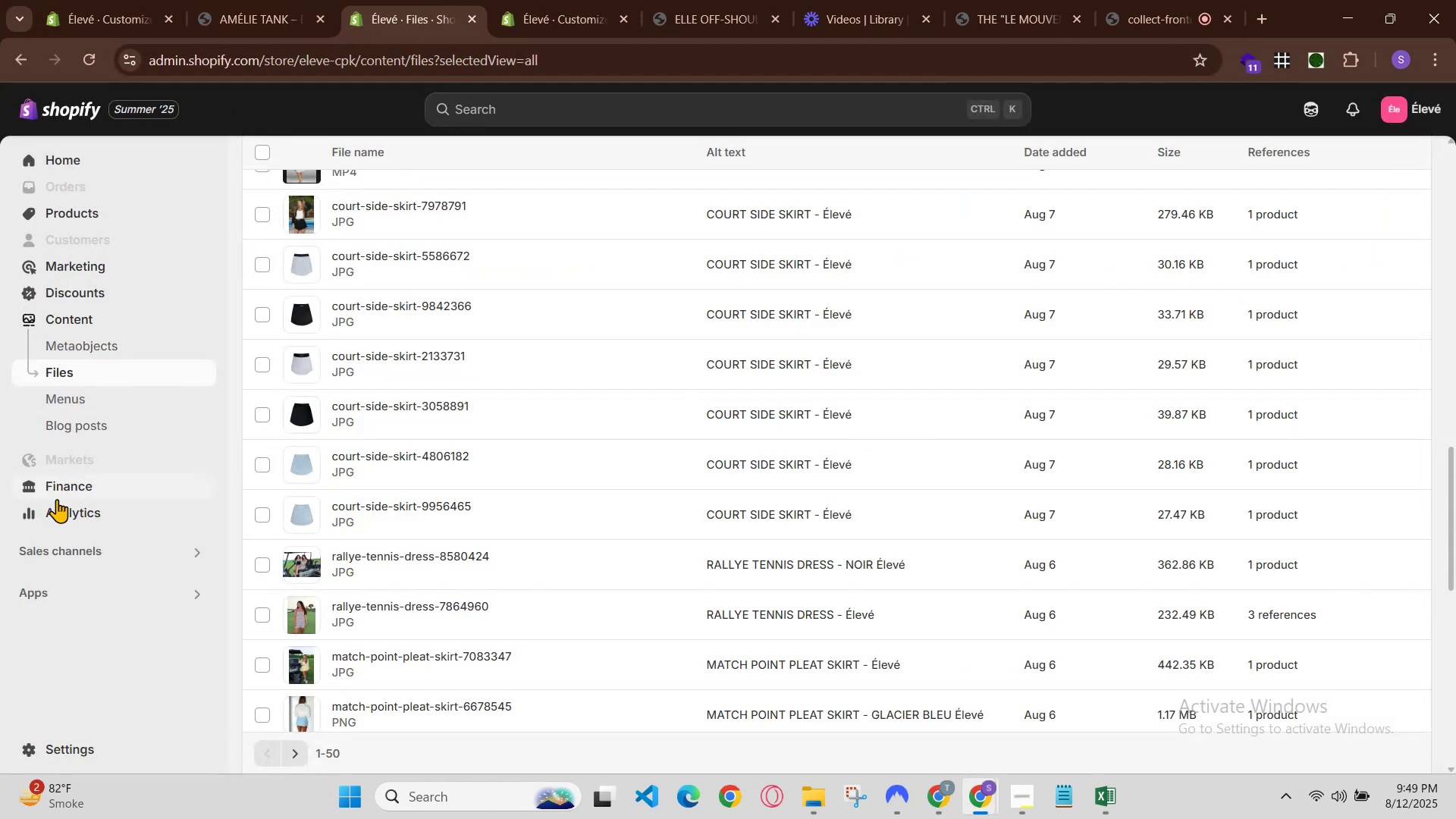 
left_click([111, 589])
 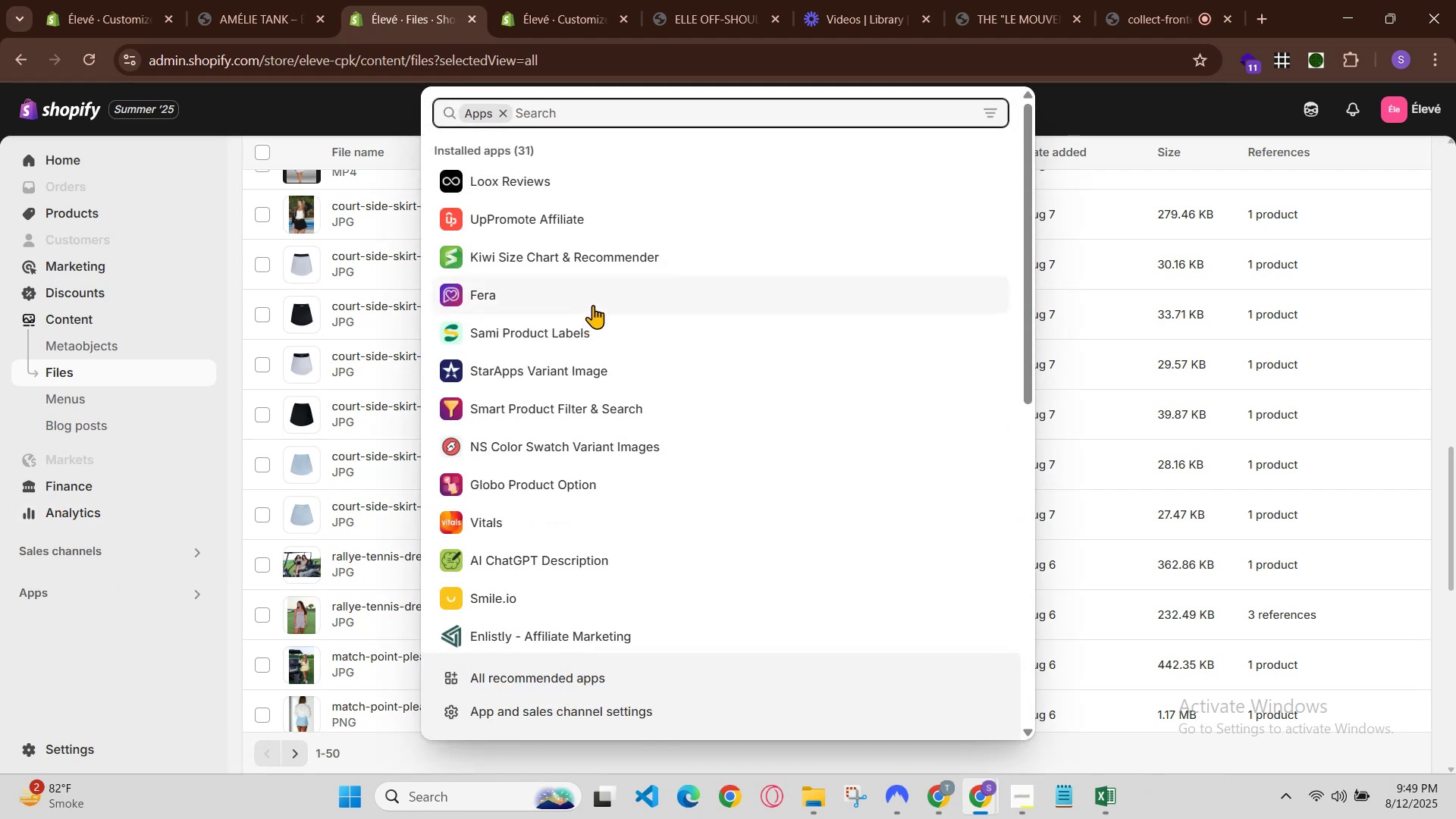 
key(R)
 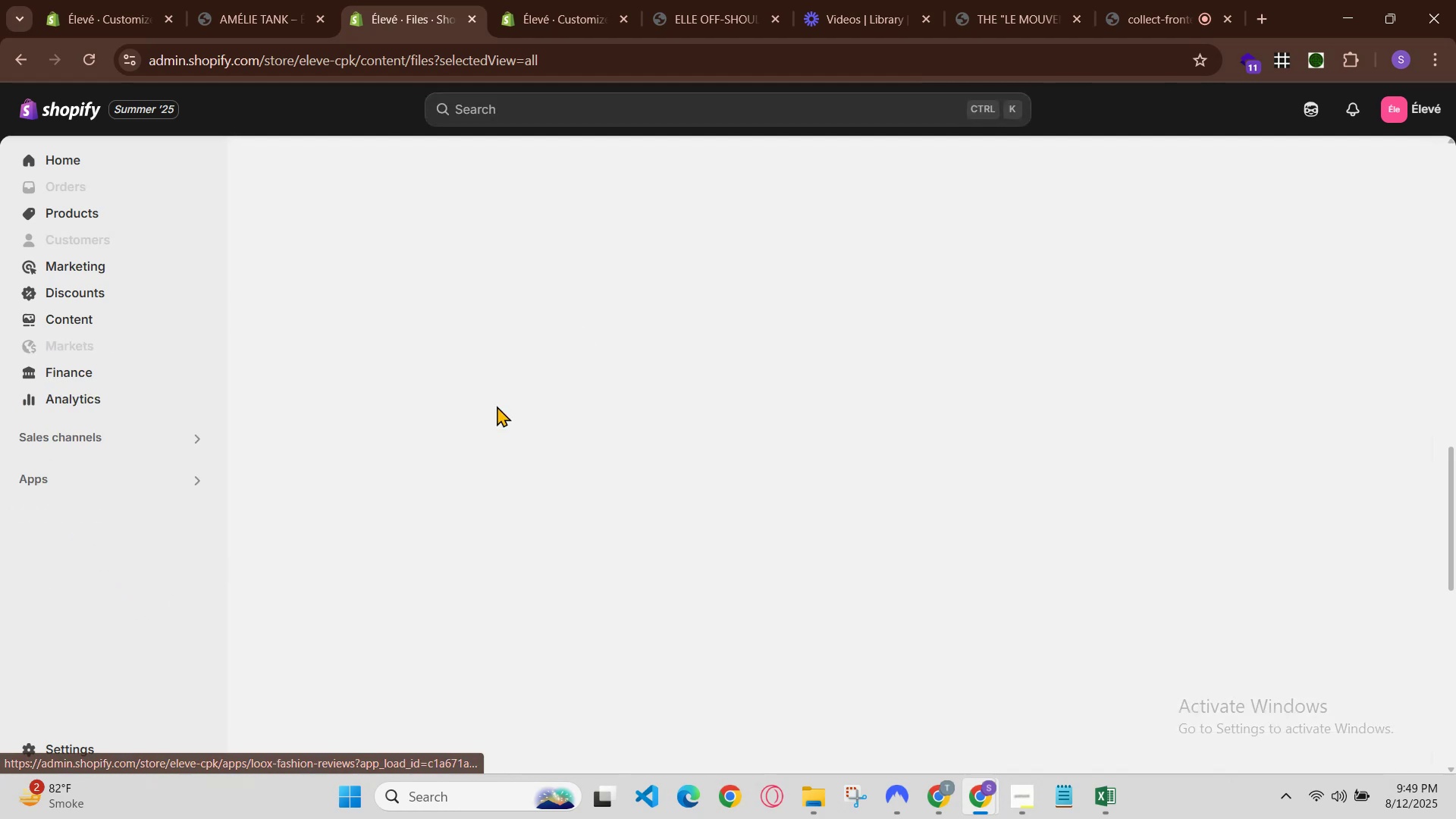 
scroll: coordinate [882, 532], scroll_direction: down, amount: 6.0
 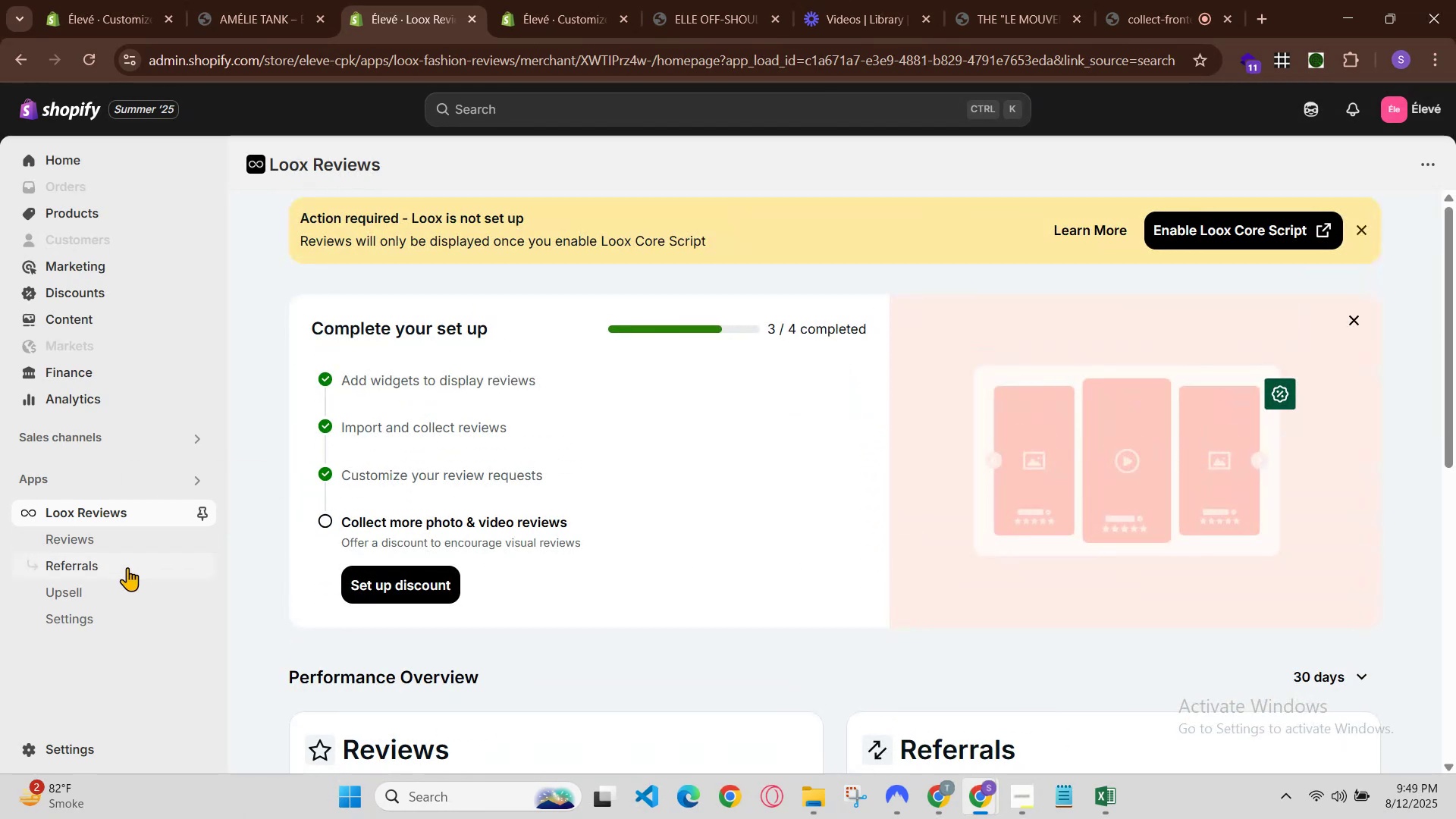 
left_click([119, 532])
 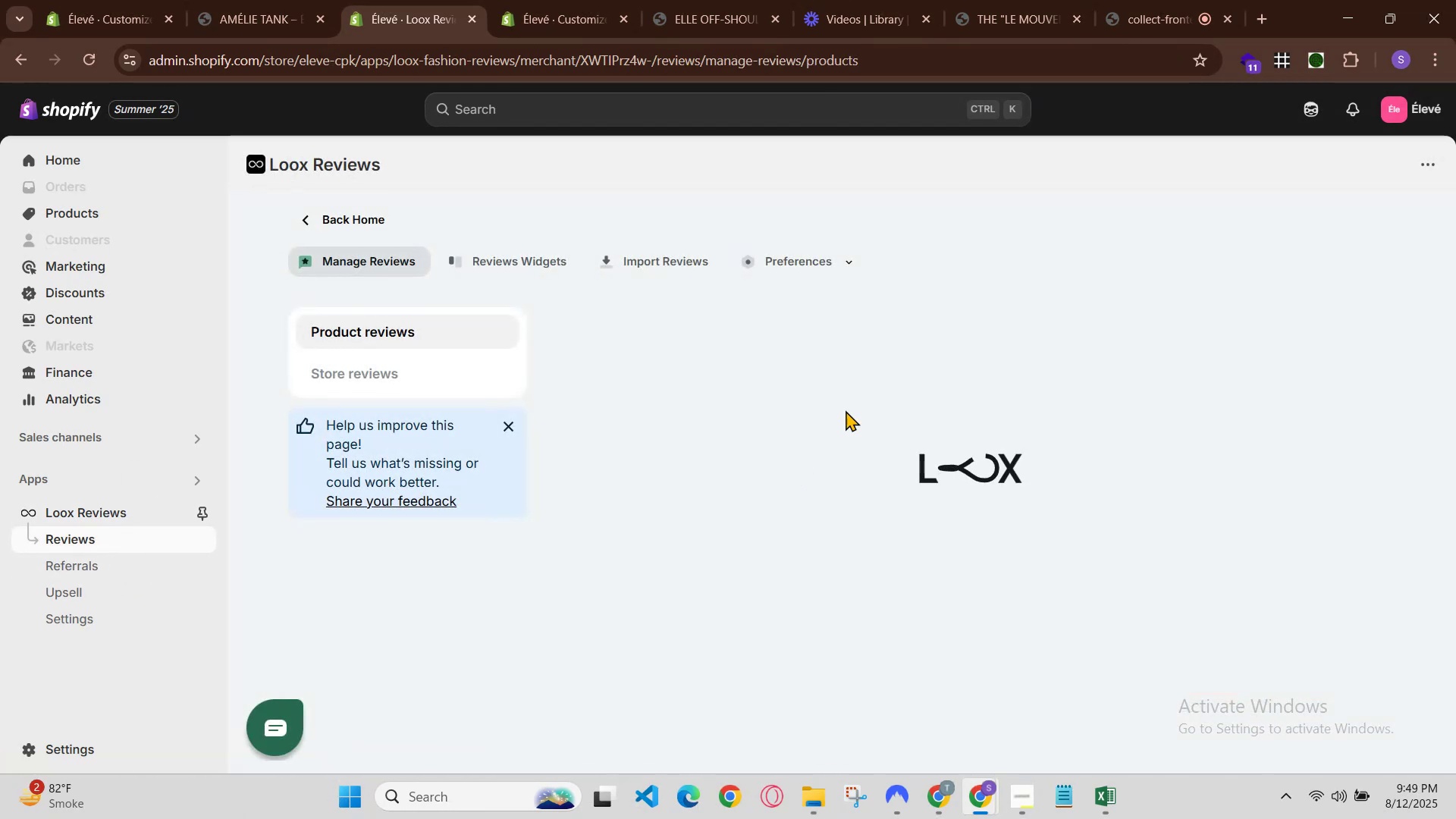 
scroll: coordinate [739, 393], scroll_direction: down, amount: 1.0
 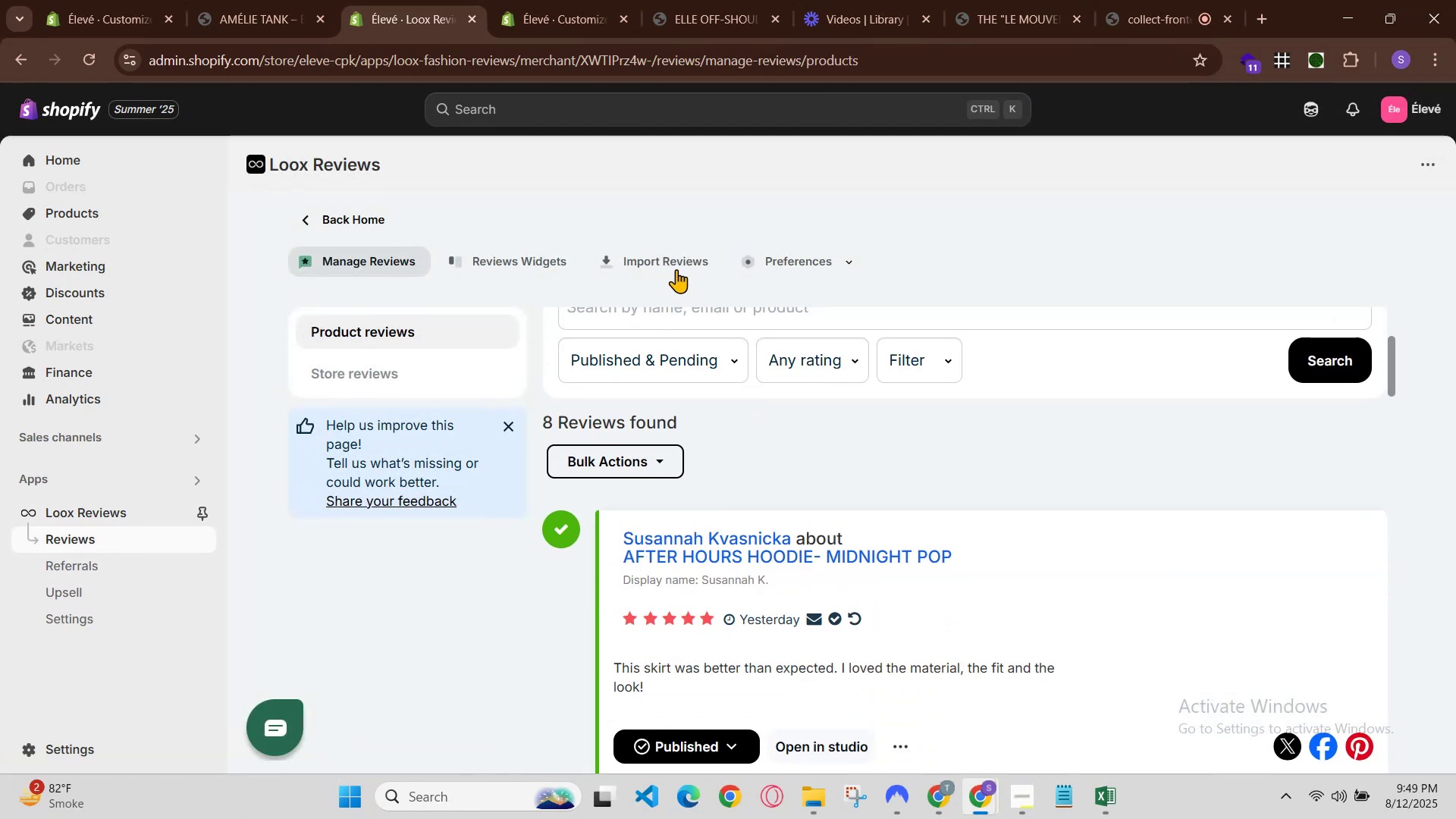 
left_click([676, 268])
 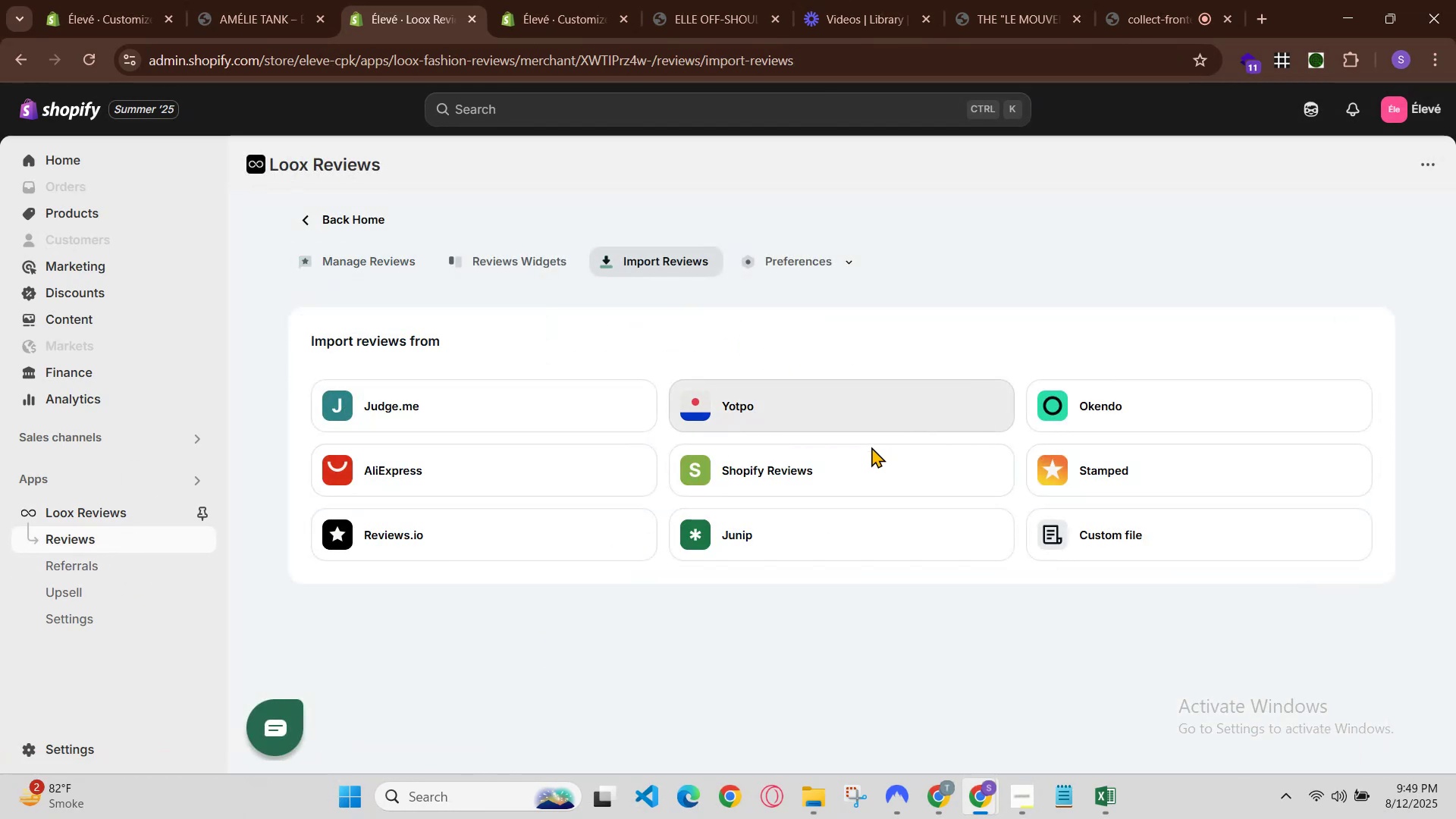 
left_click([860, 466])
 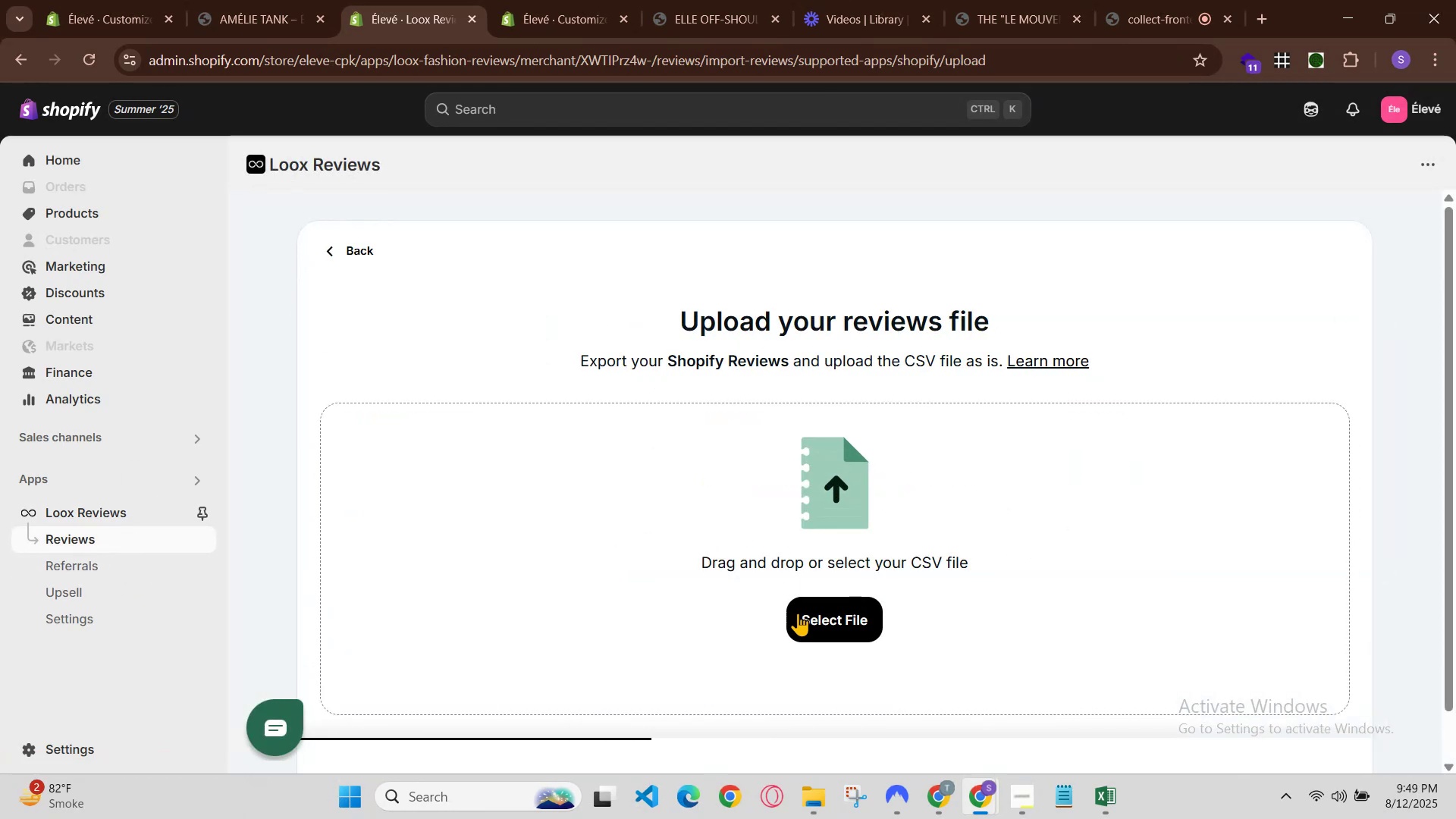 
left_click([817, 640])
 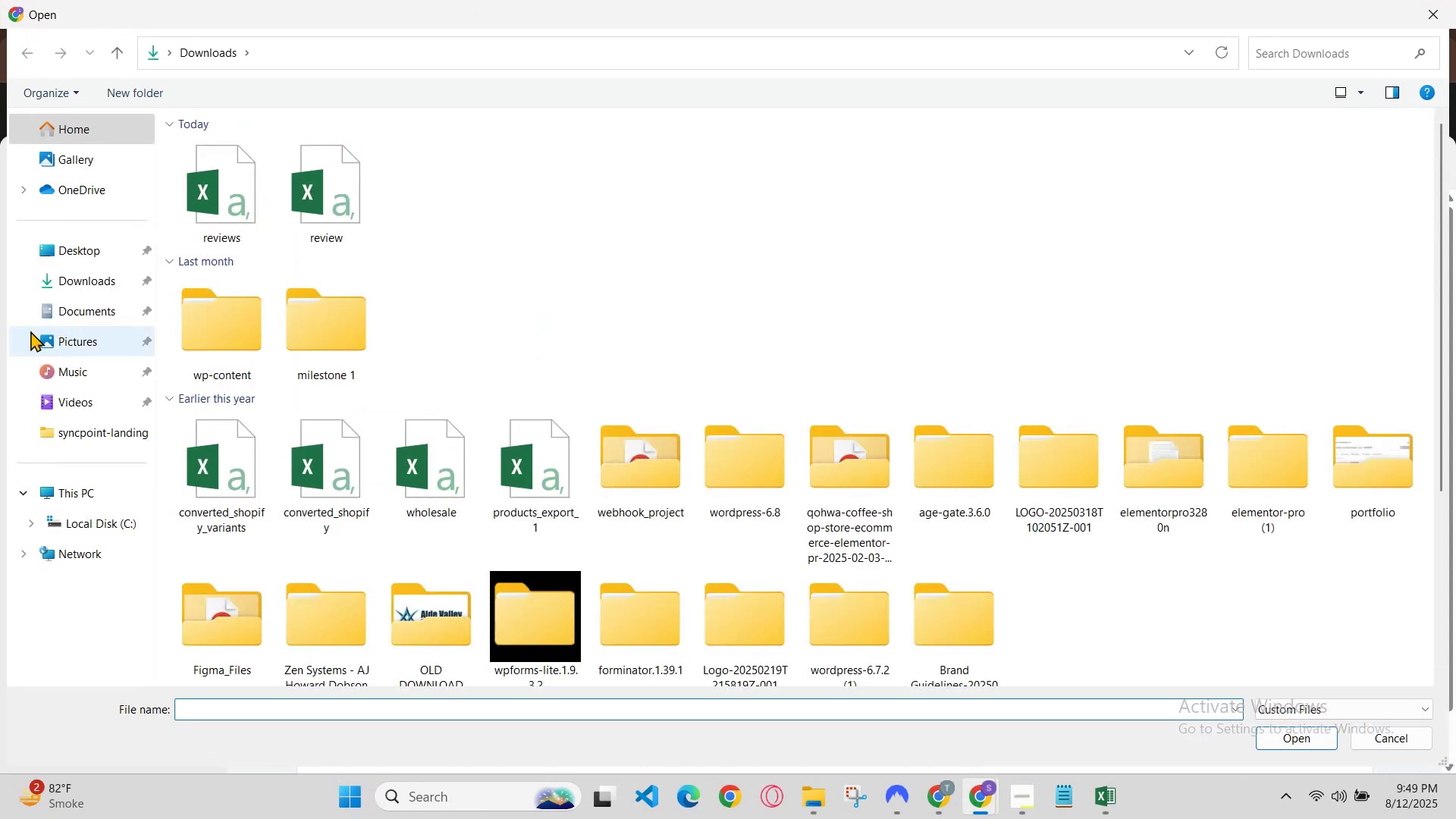 
left_click([68, 313])
 